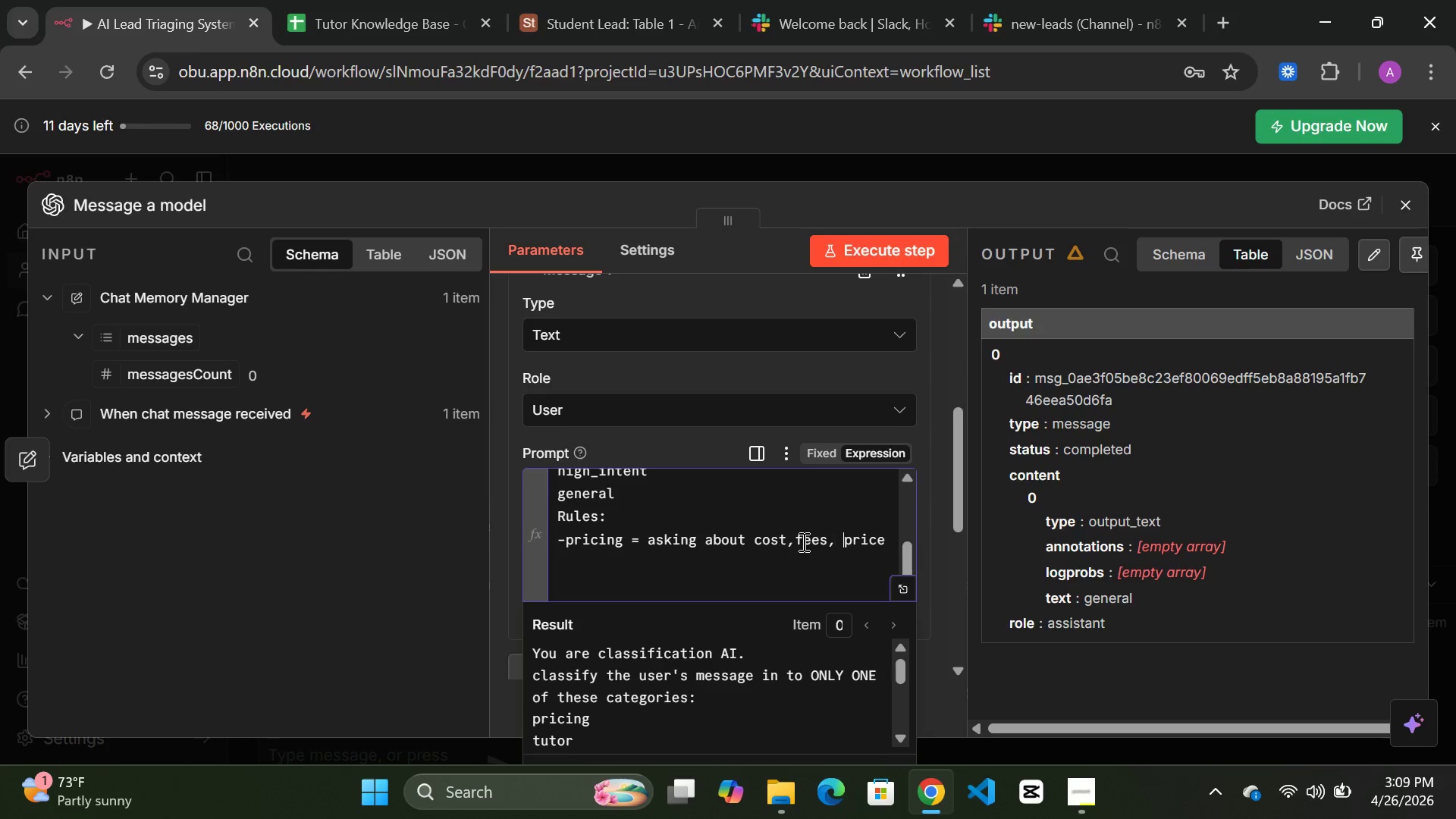 
key(ArrowRight)
 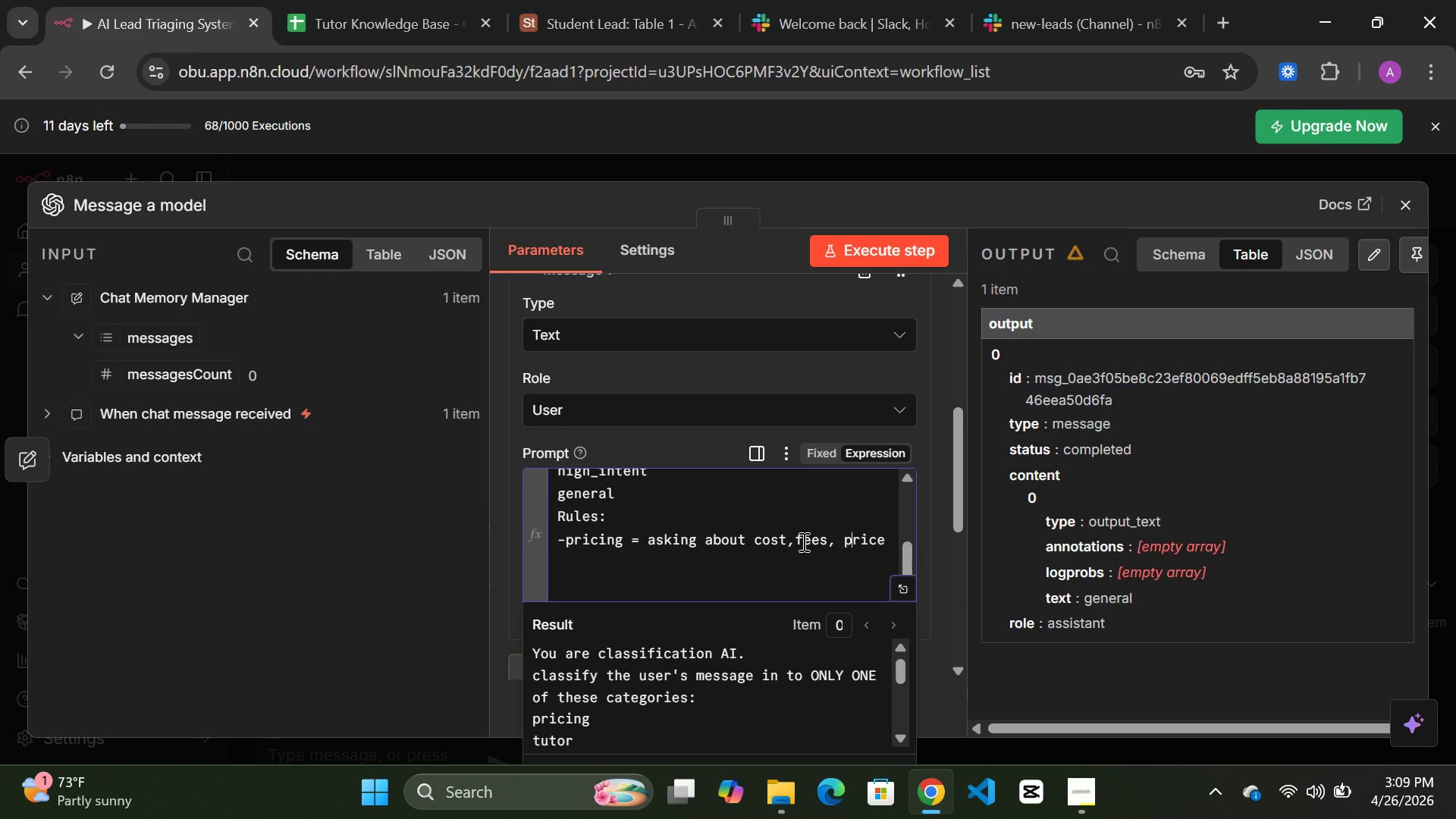 
key(ArrowRight)
 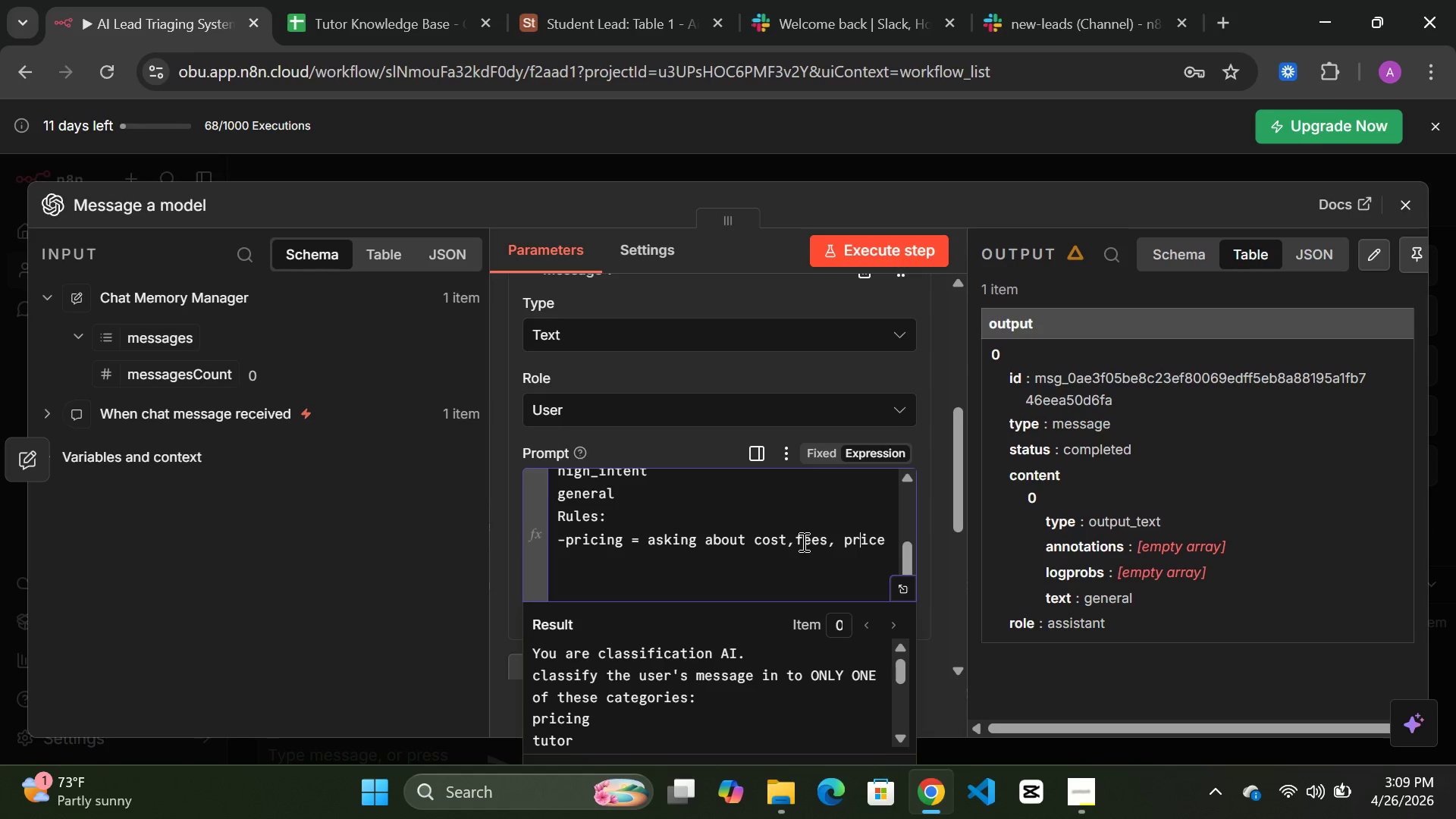 
key(ArrowRight)
 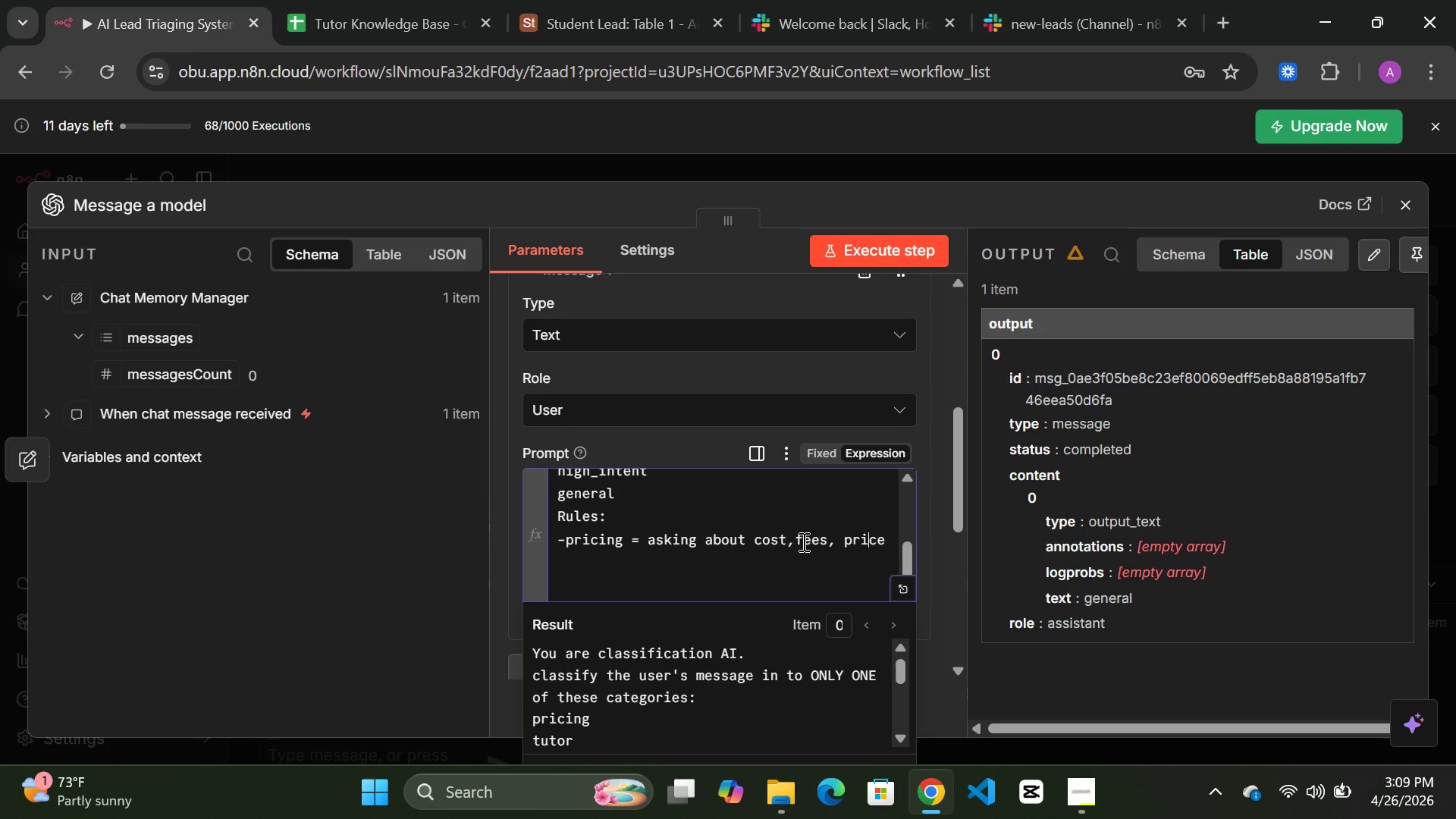 
key(ArrowRight)
 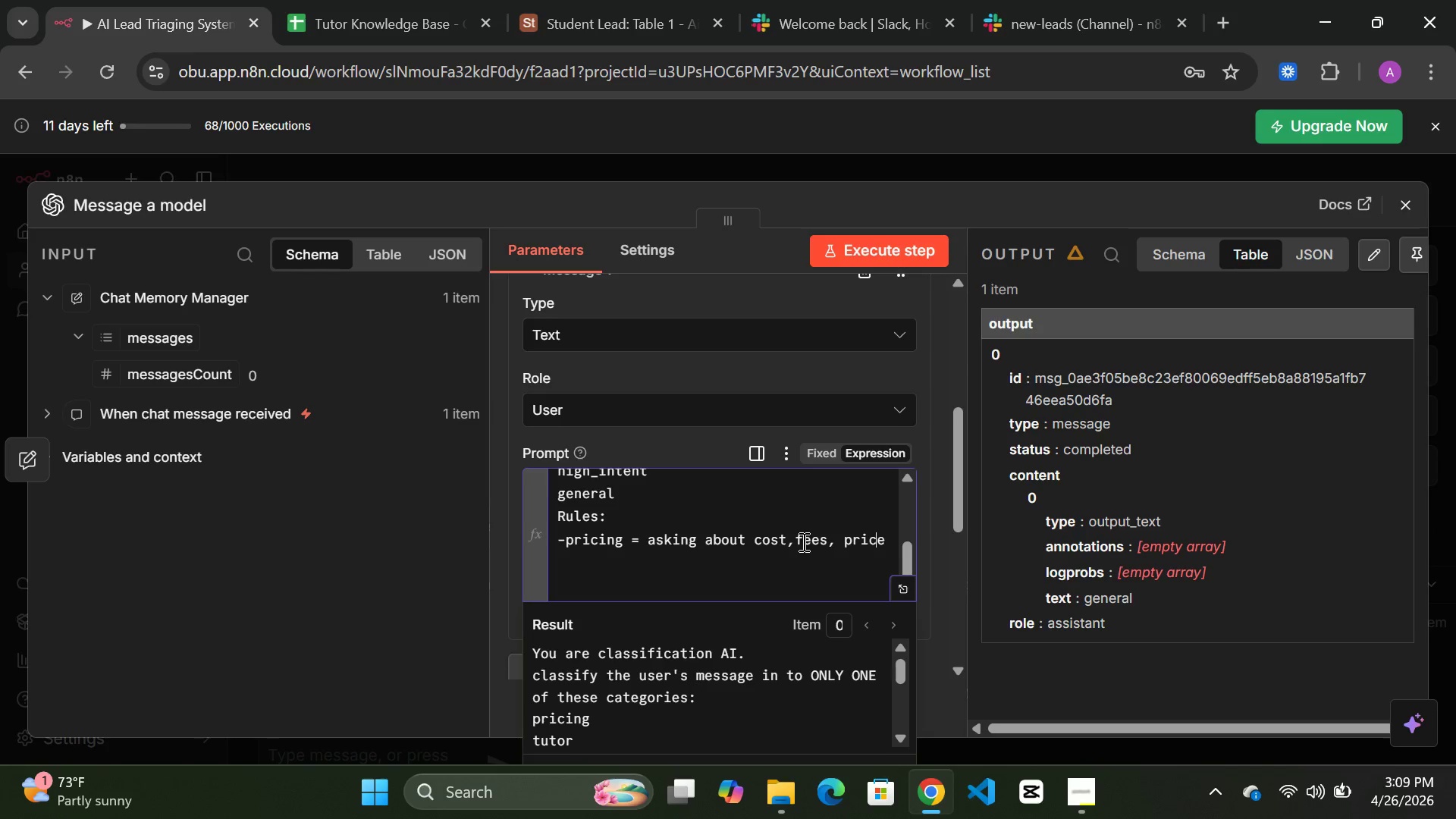 
key(ArrowRight)
 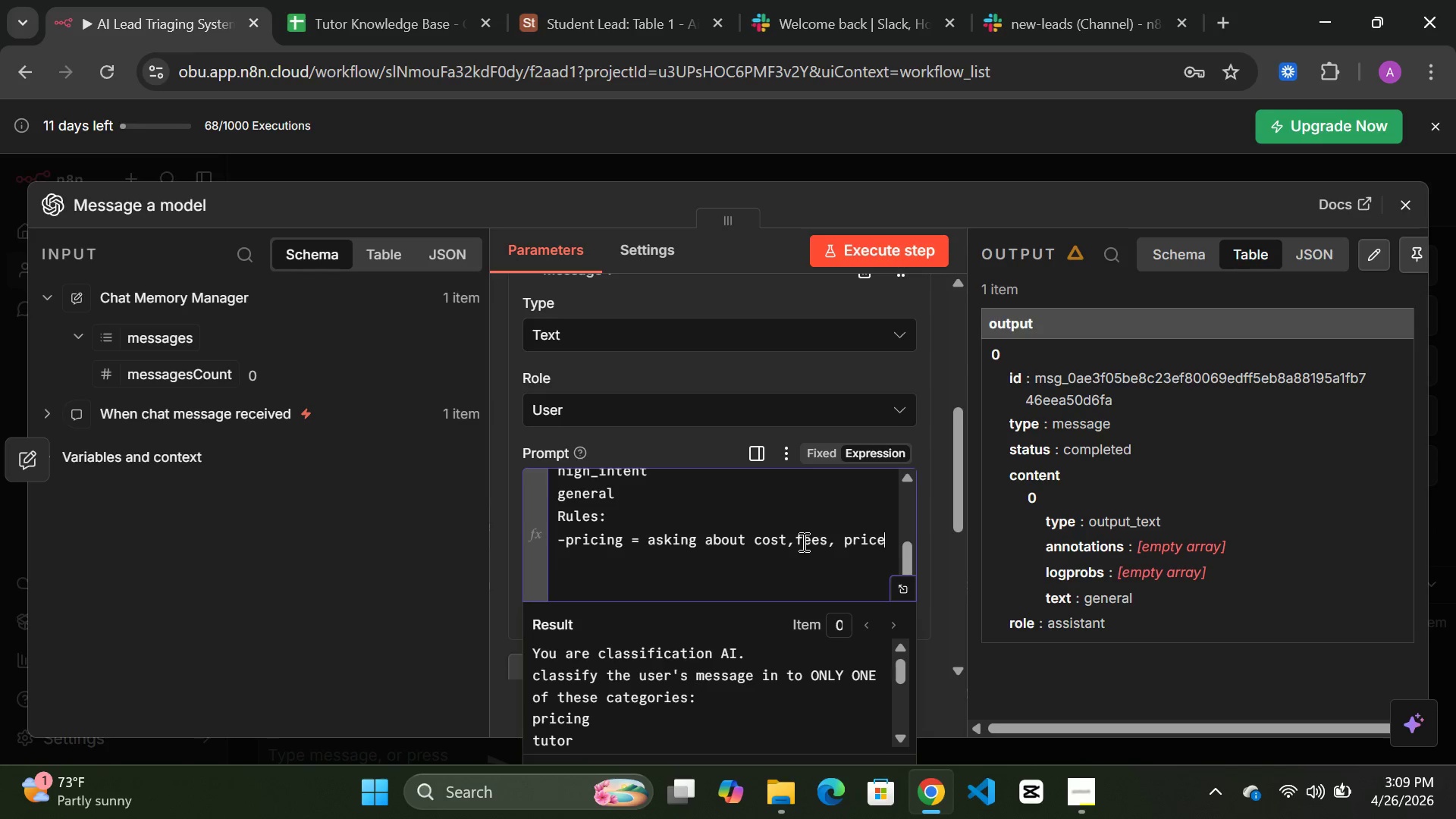 
key(ArrowRight)
 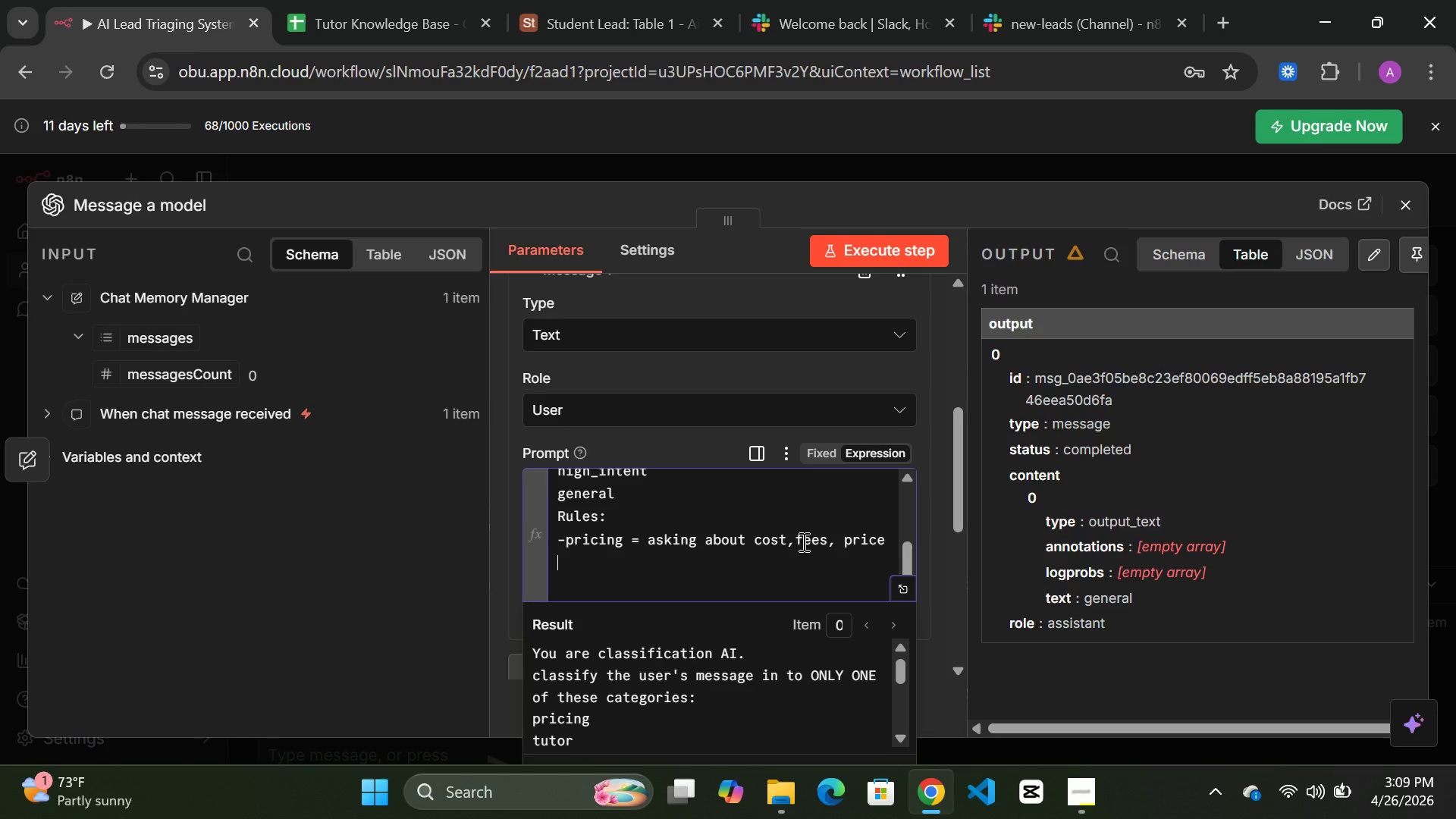 
key(ArrowRight)
 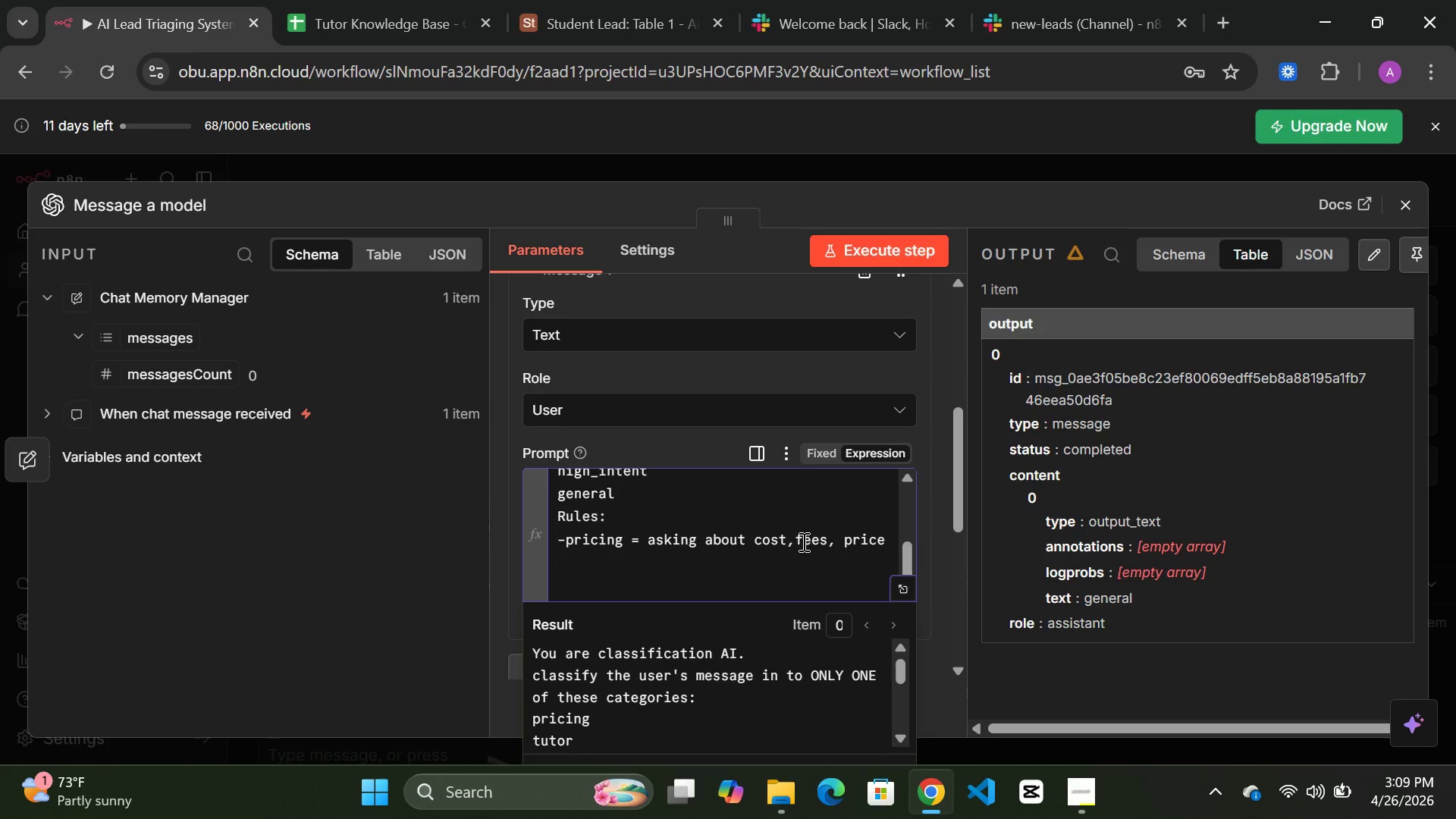 
type(-tutor =asking about tuor)
key(Backspace)
key(Backspace)
type(tor, teacher,)
 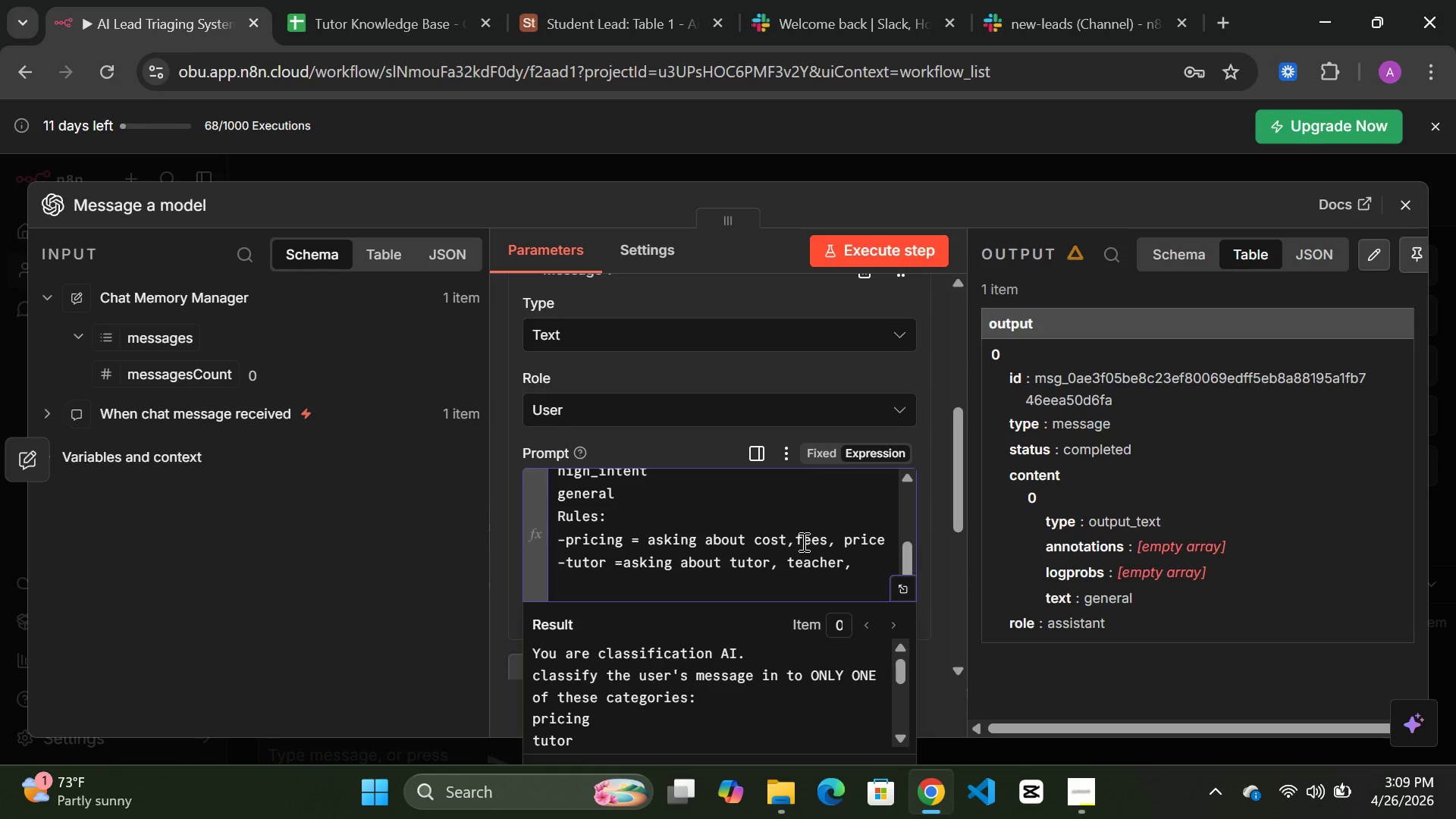 
type(experience)
 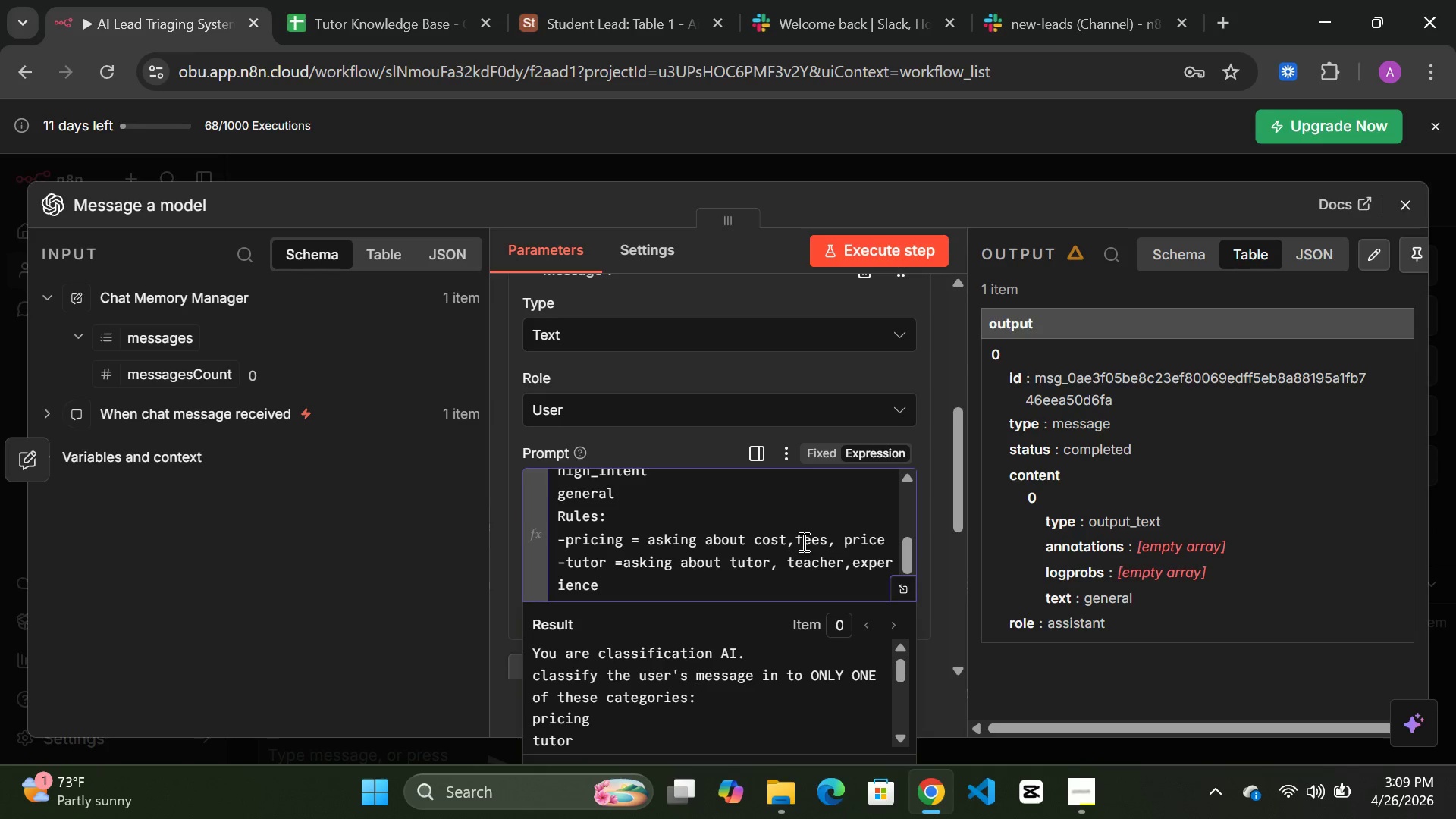 
type(,bio)
 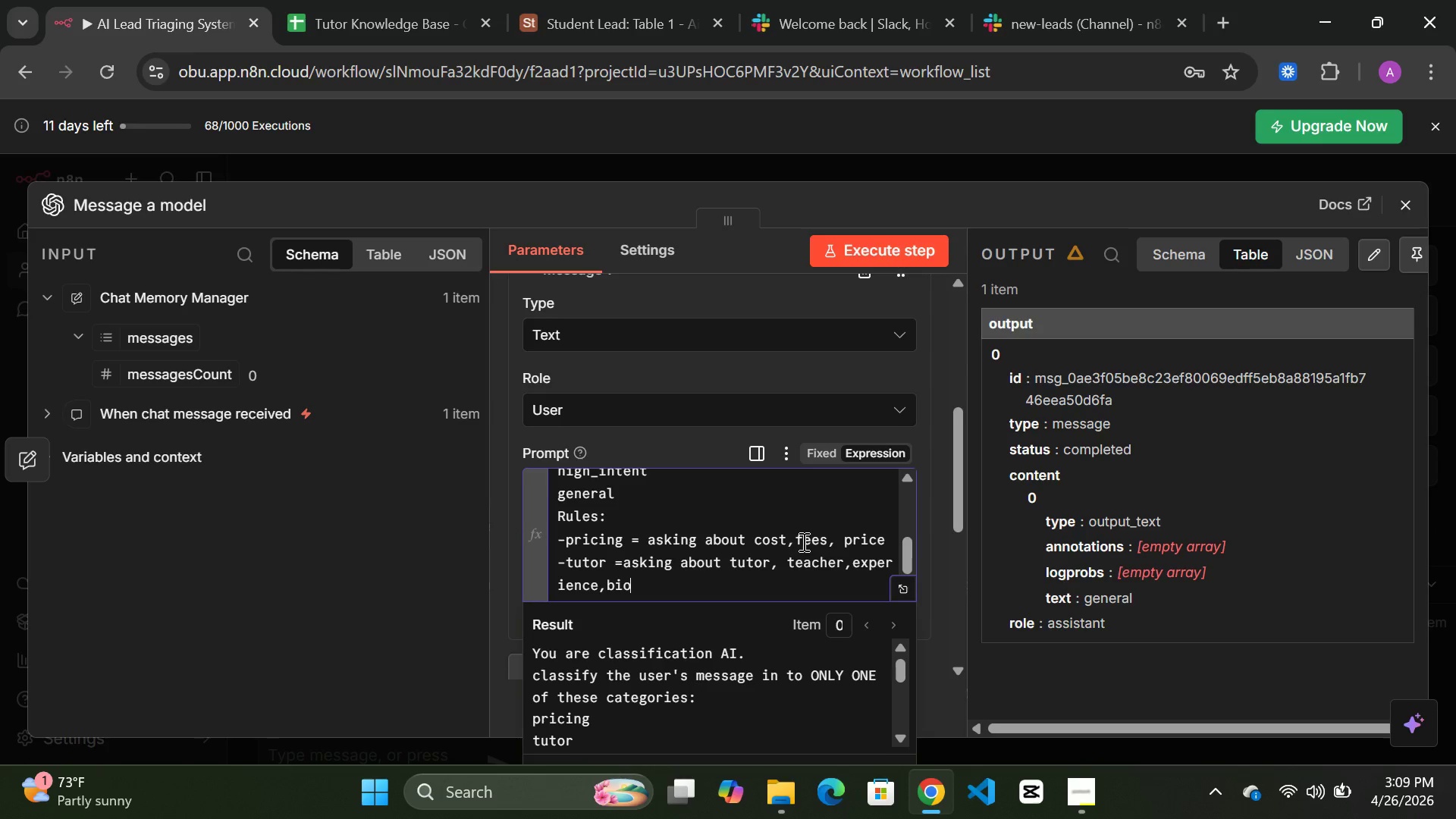 
key(Enter)
 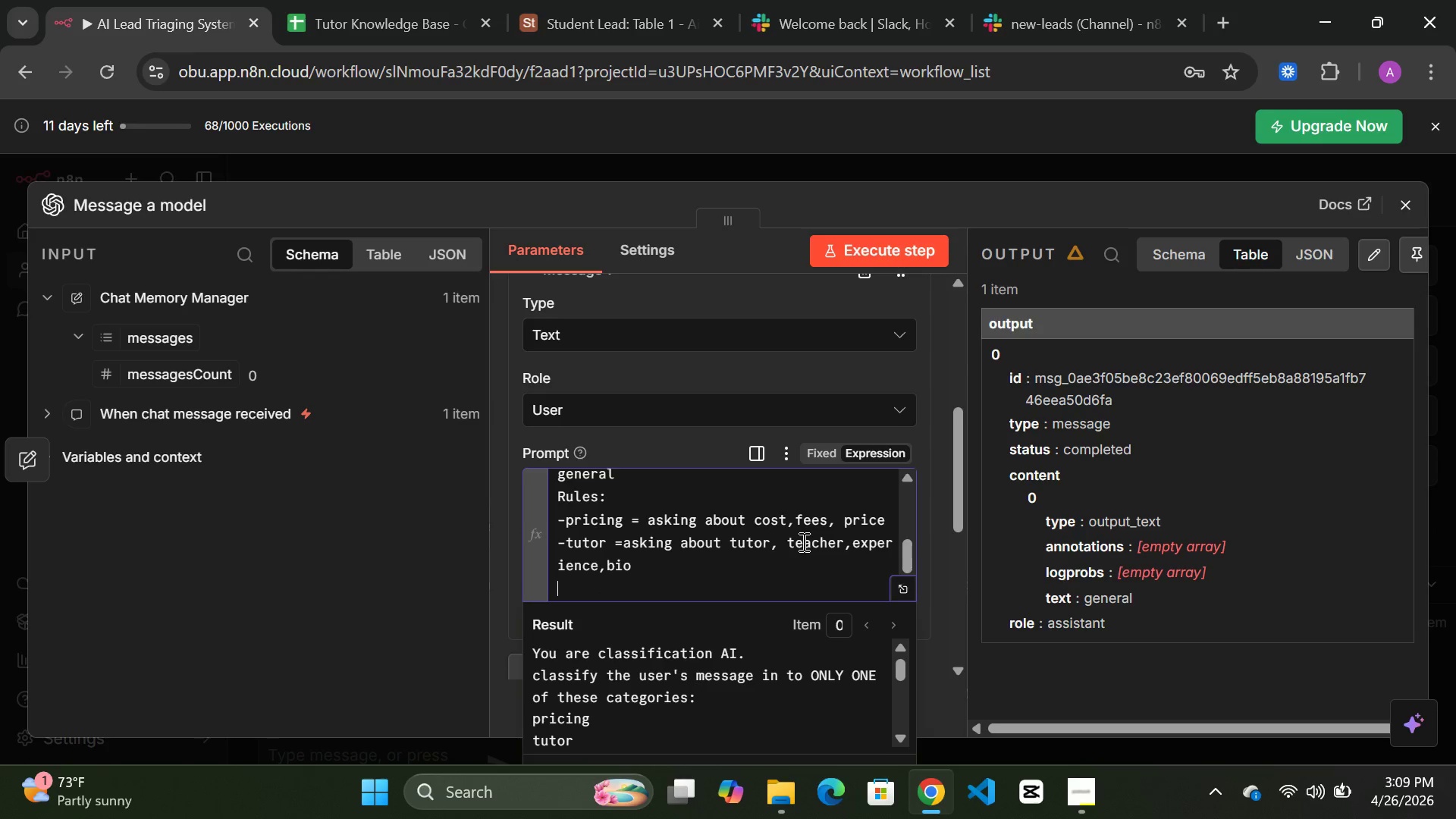 
type(-curriculum = asking about teaching)
 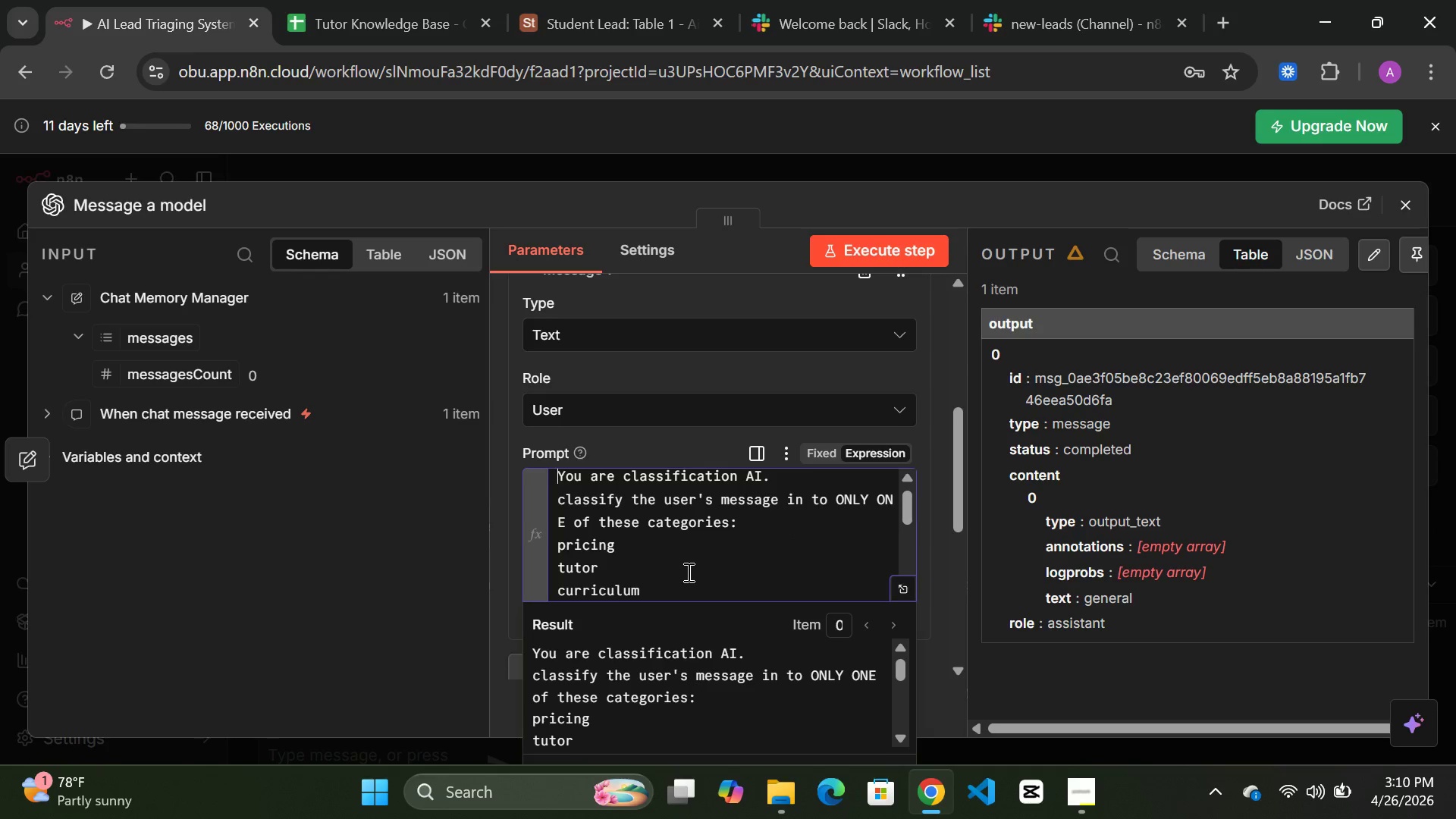 
left_click([673, 583])
 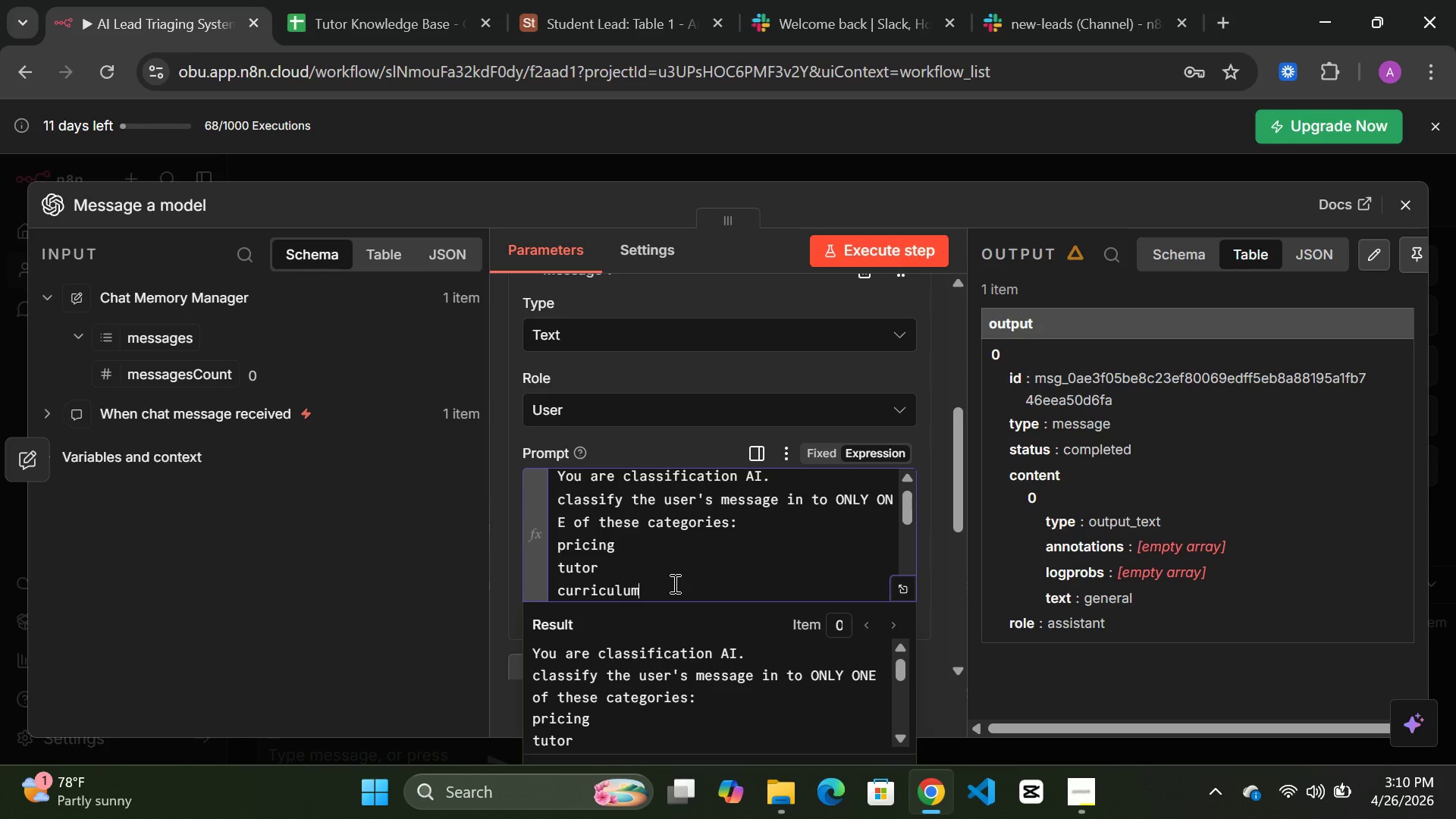 
hold_key(key=ArrowDown, duration=0.81)
 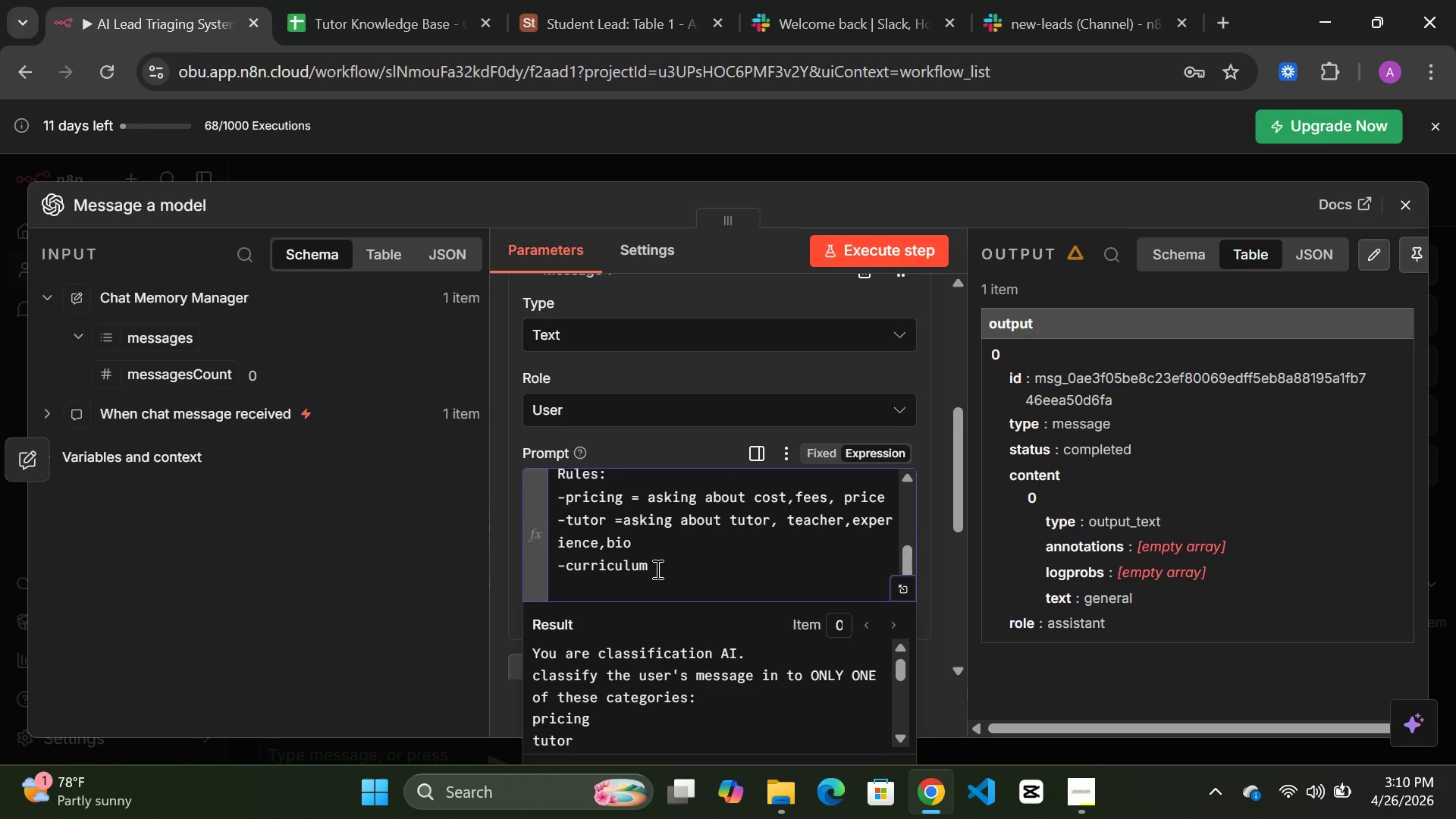 
left_click([656, 569])
 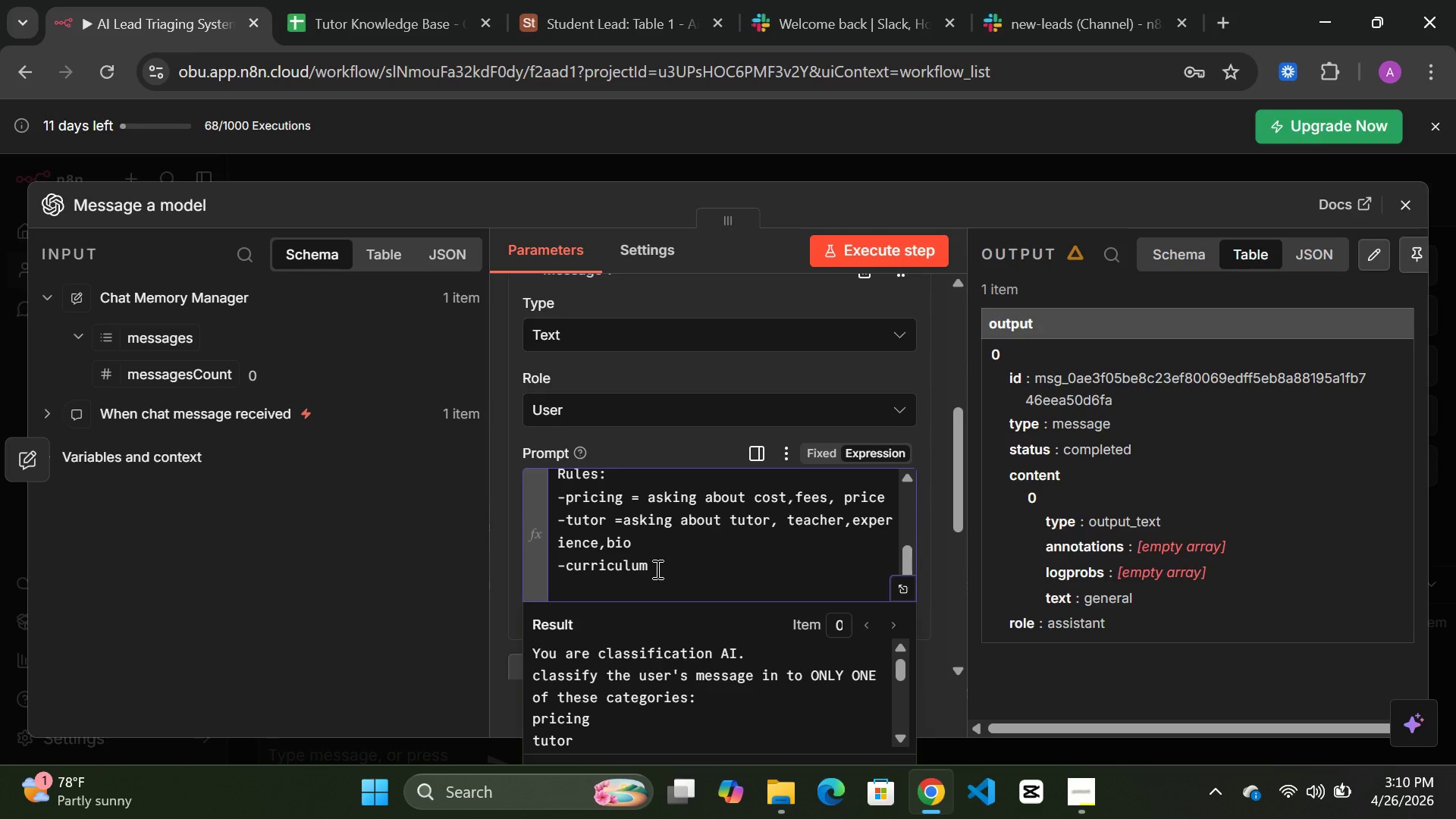 
type( = asking about teaching)
 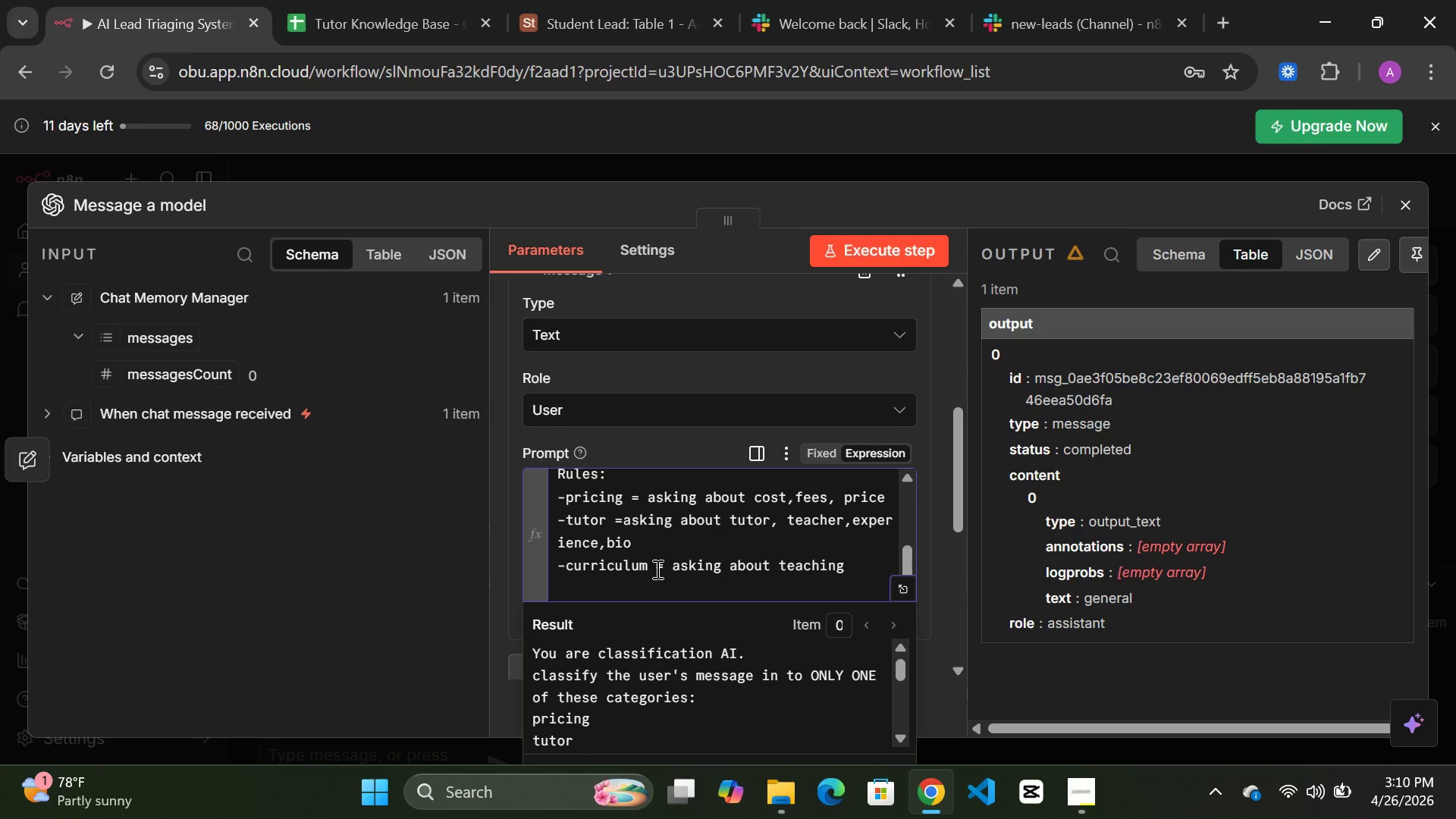 
type( merthi)
key(Backspace)
type(od)
key(Backspace)
key(Backspace)
key(Backspace)
type(thod)
 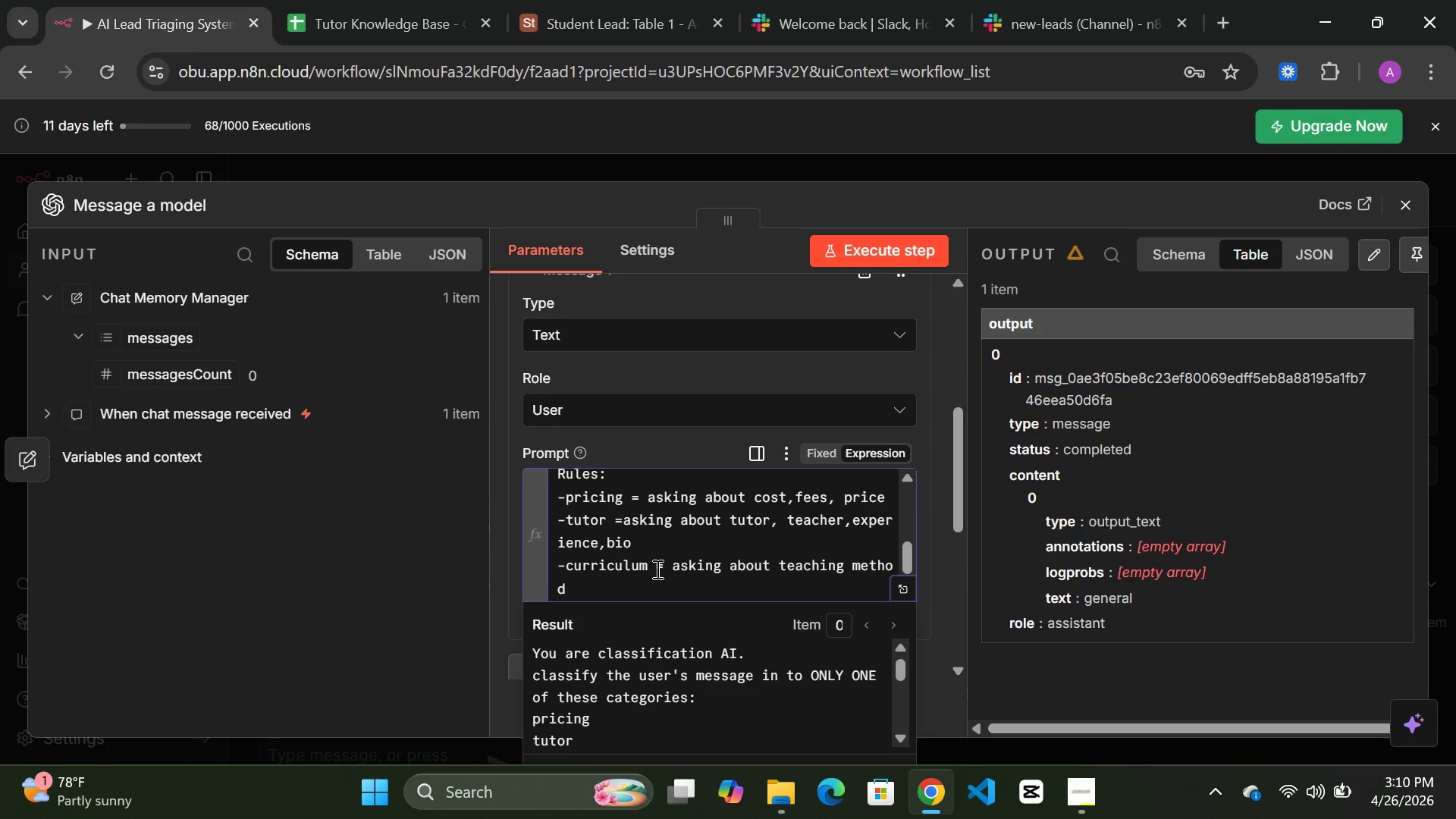 
type(,philosos)
key(Backspace)
type(phy)
 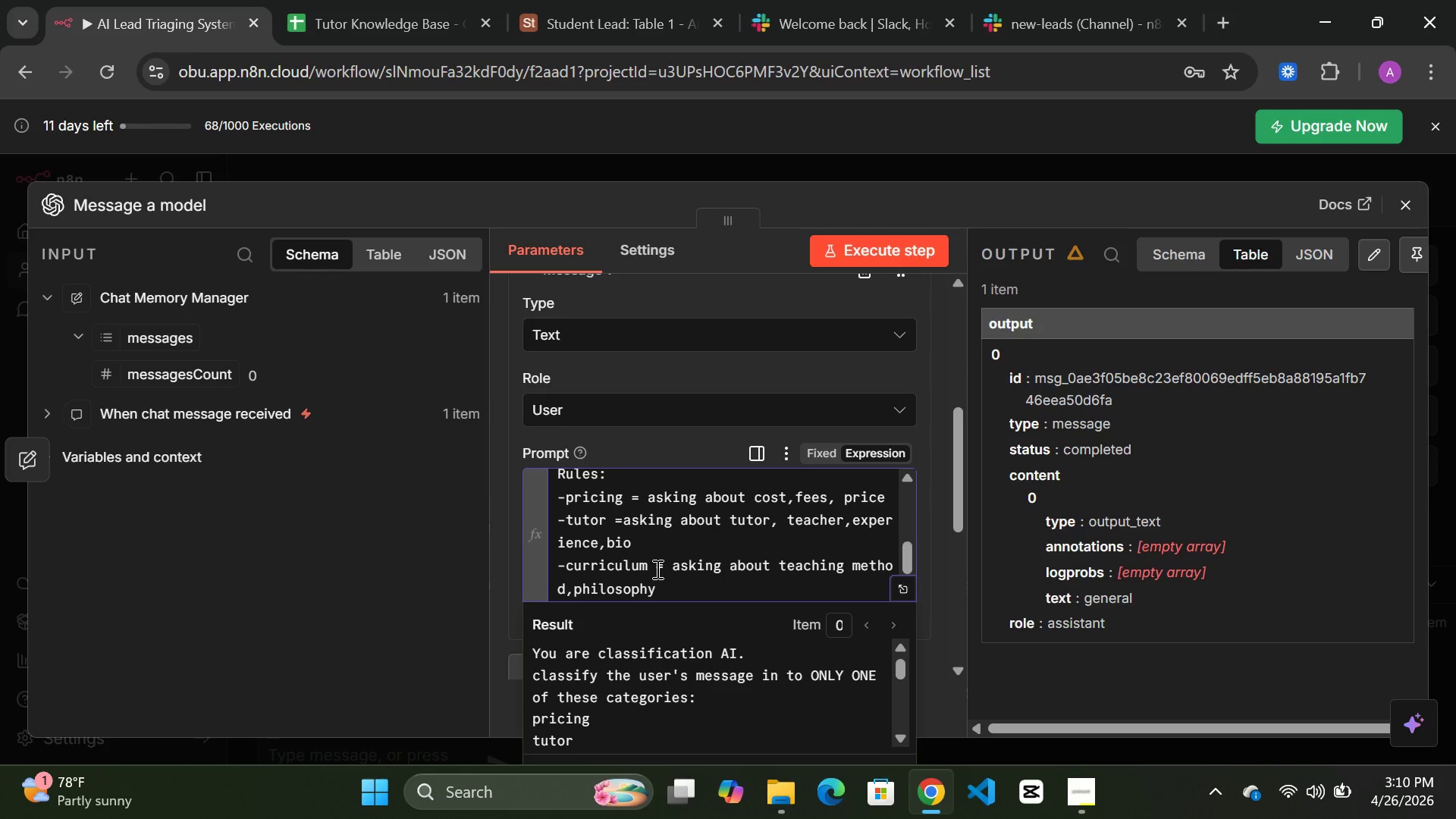 
wait(9.84)
 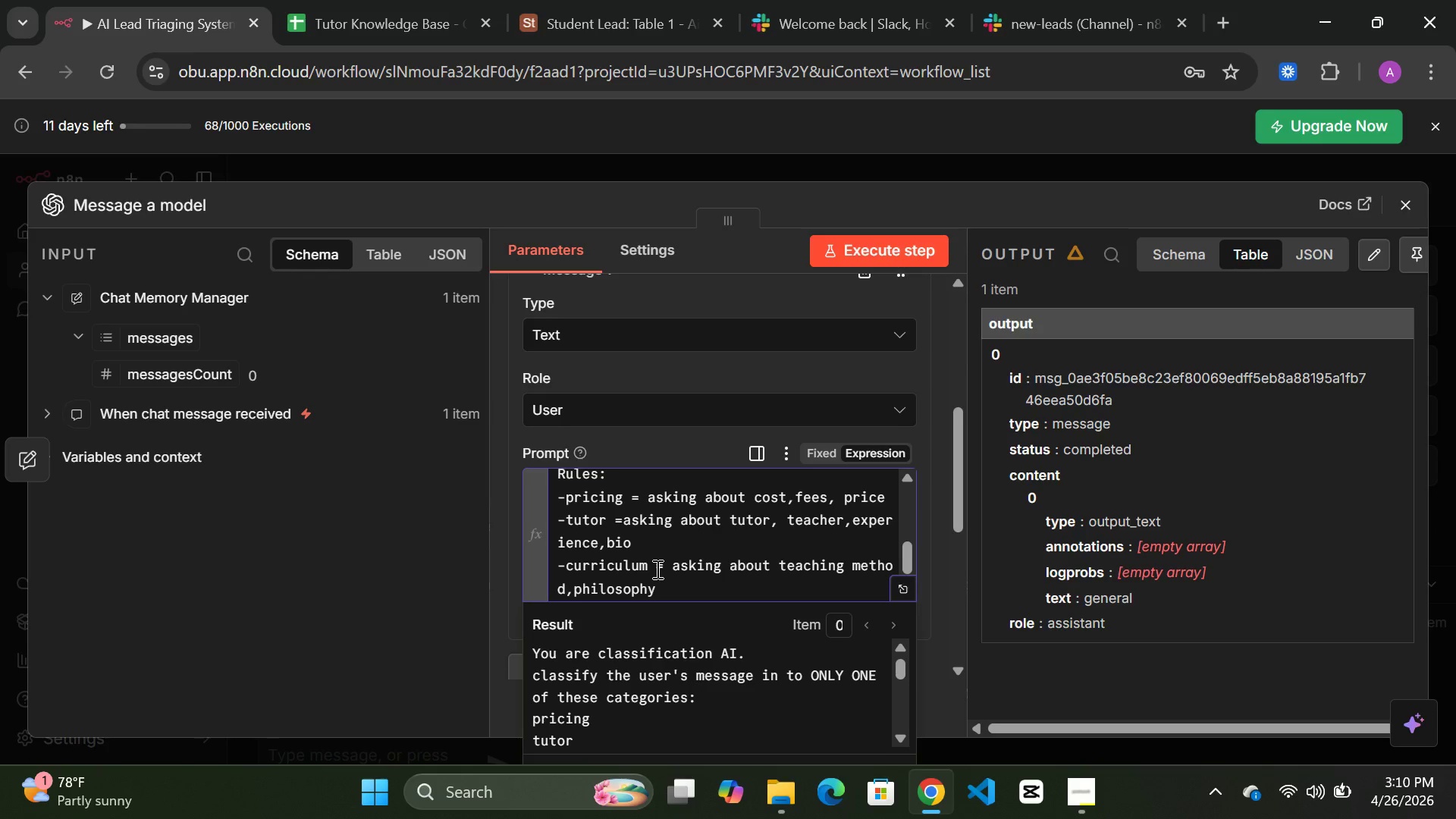 
key(Enter)
 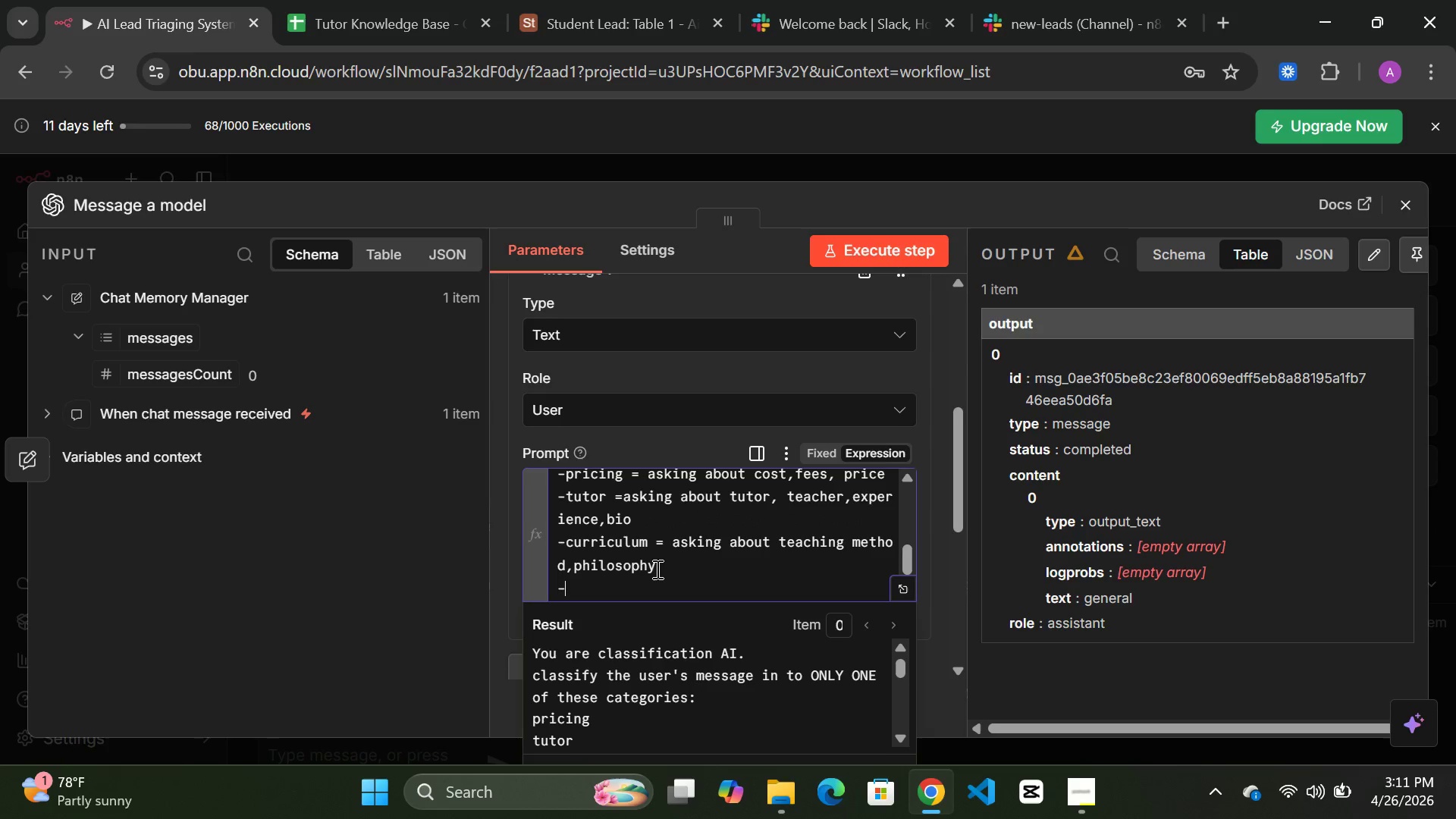 
key(Minus)
 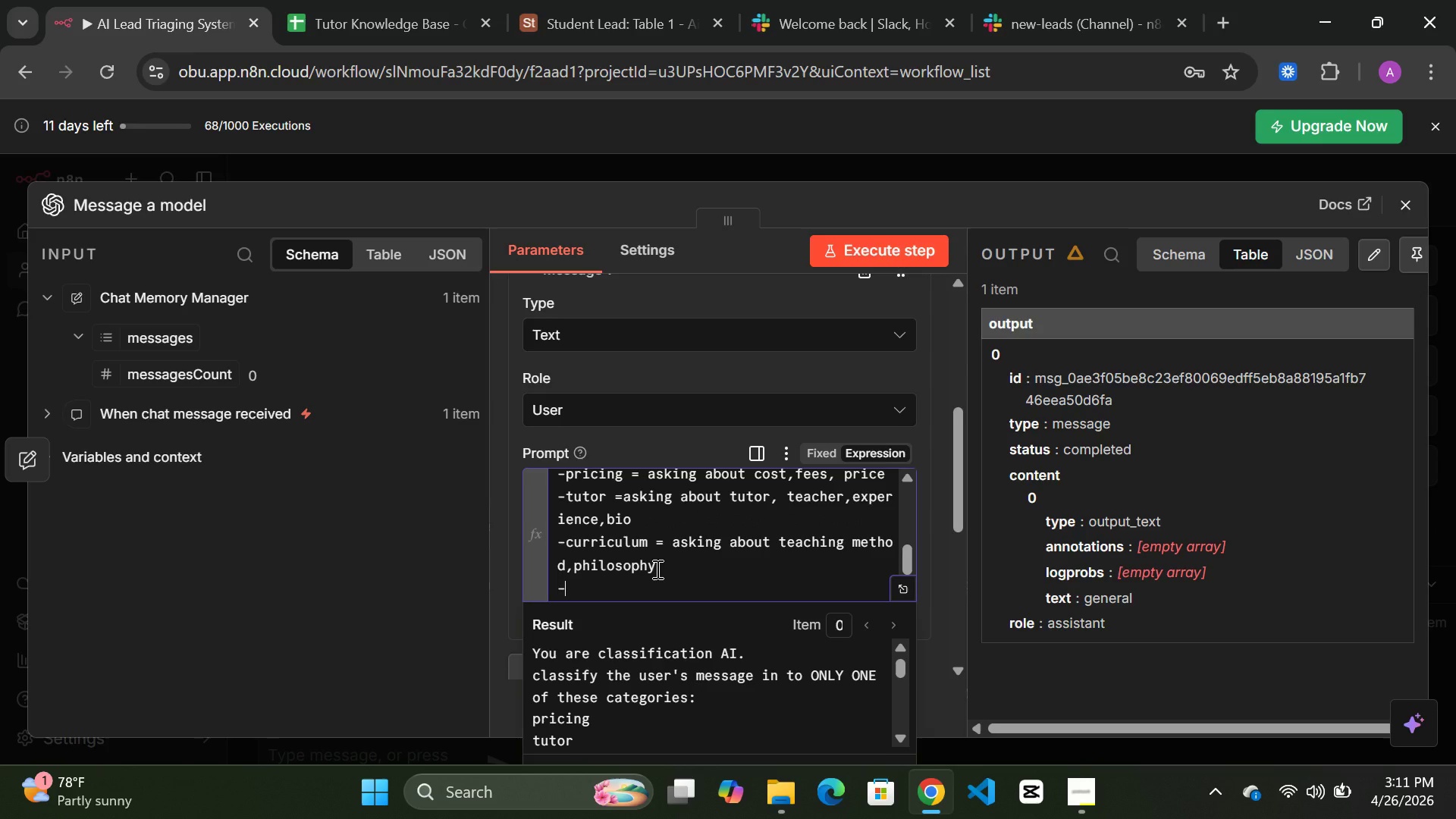 
wait(7.03)
 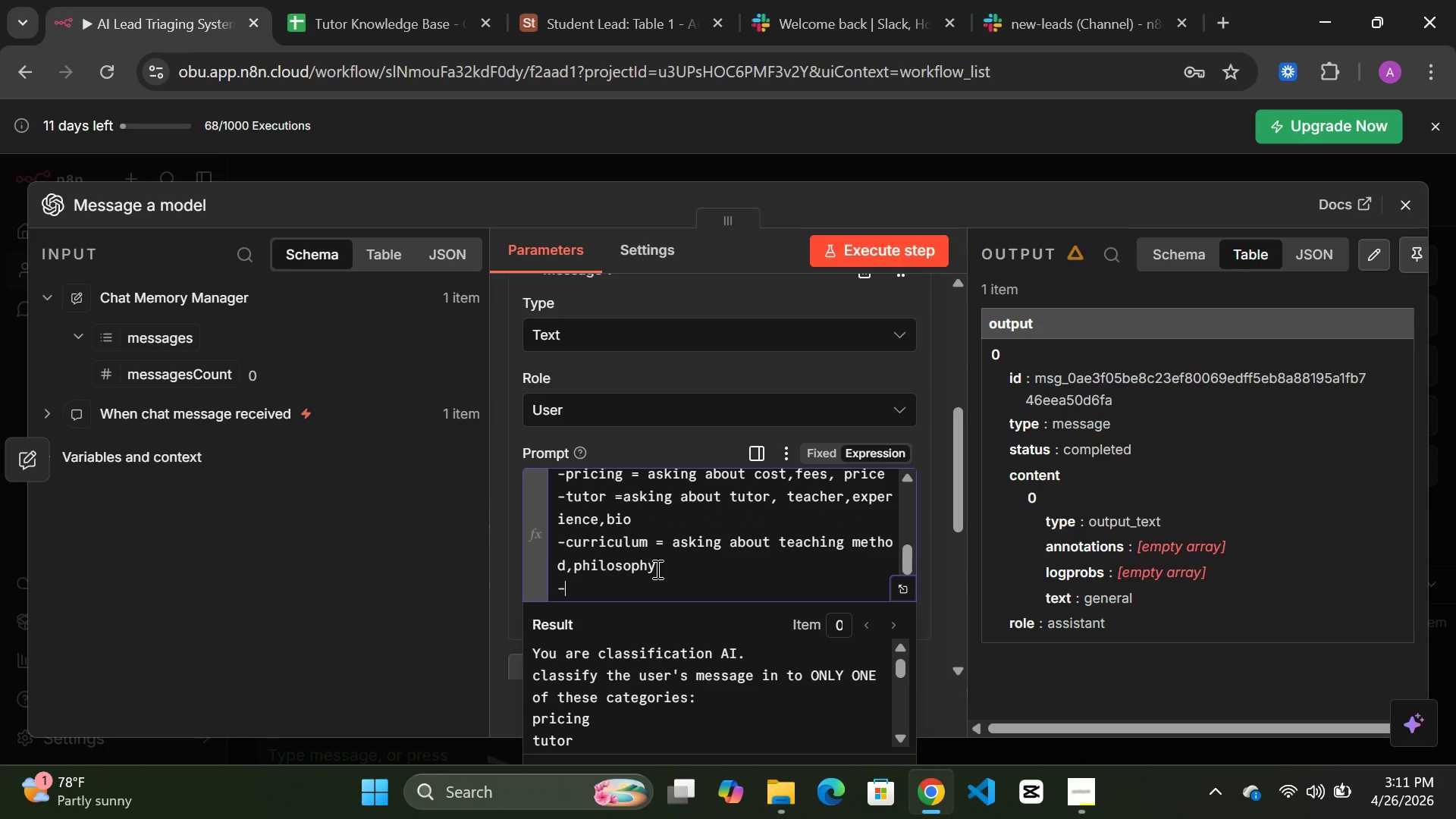 
type(schedule = )
 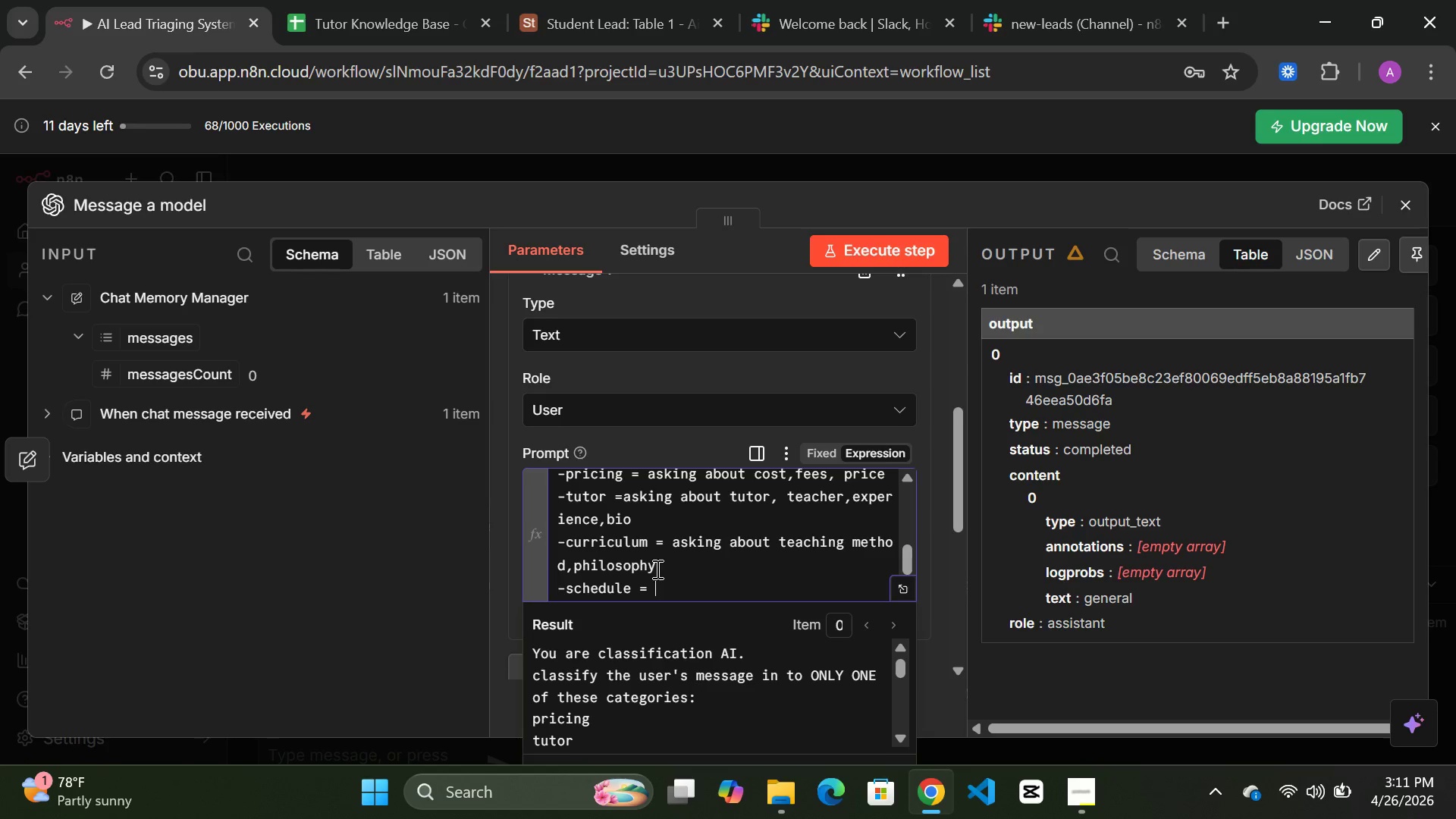 
type(asking about time)
 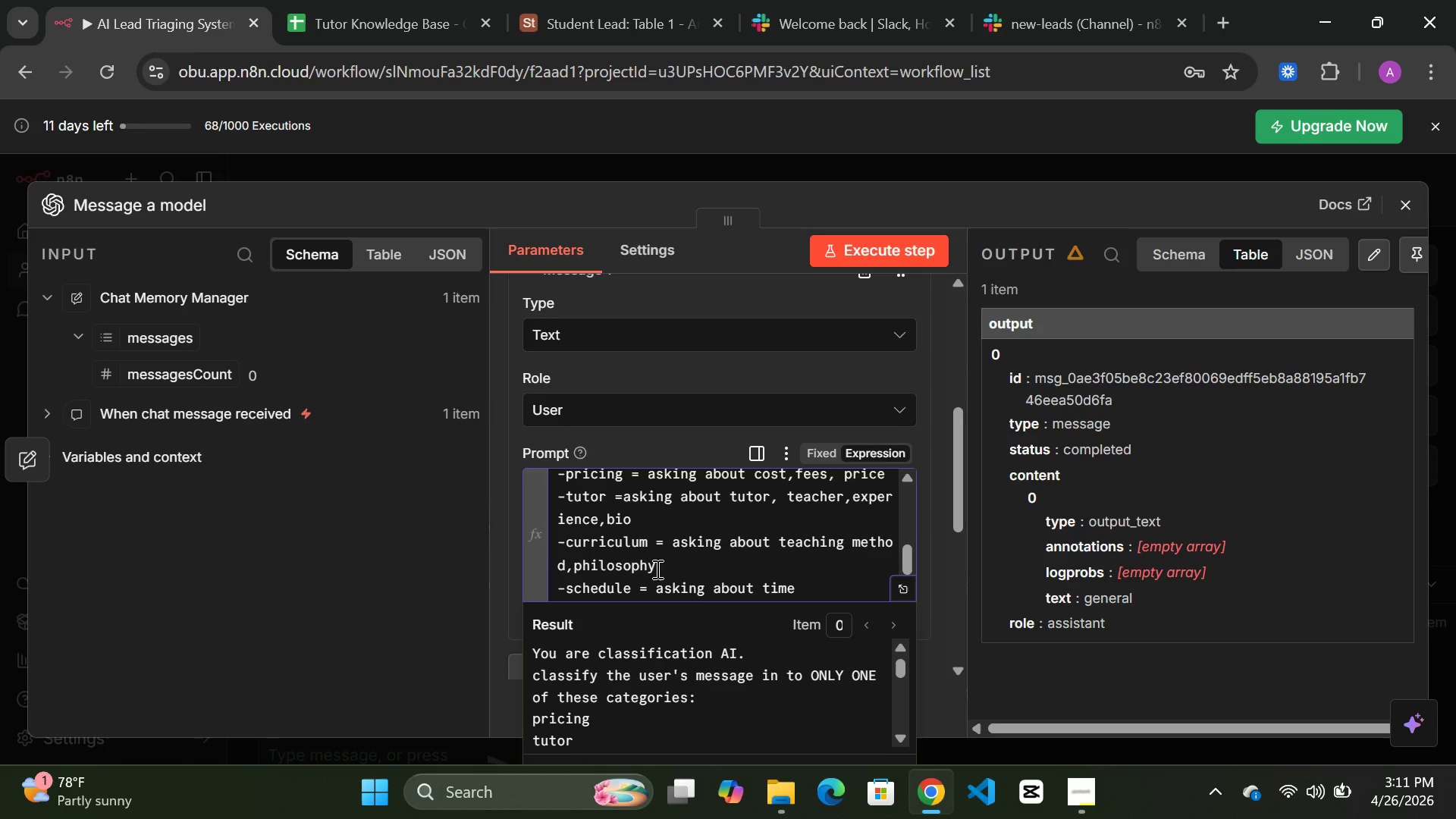 
type(,availabiliy)
key(Backspace)
type(t)
 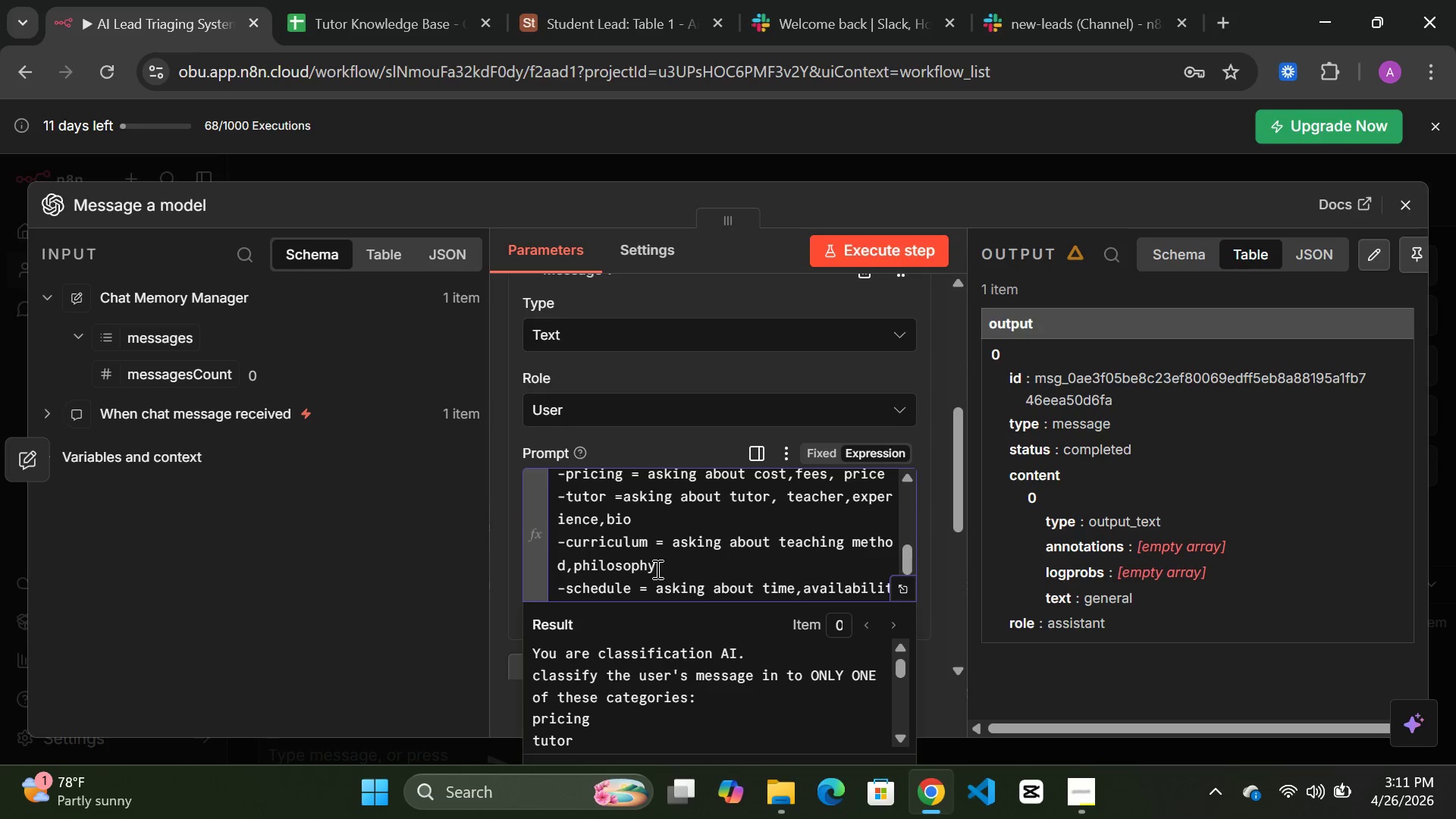 
type(y,booking)
 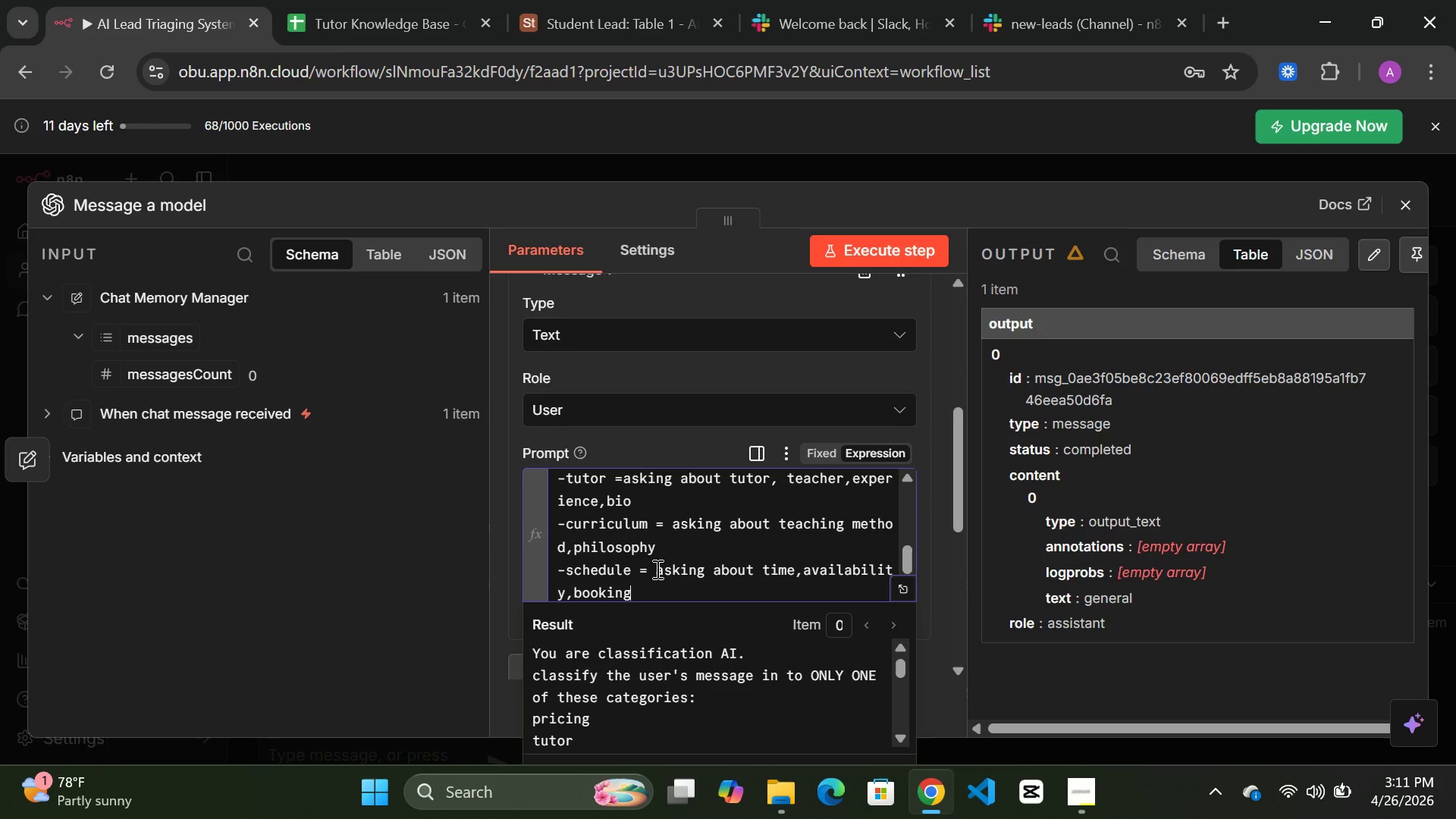 
key(Enter)
 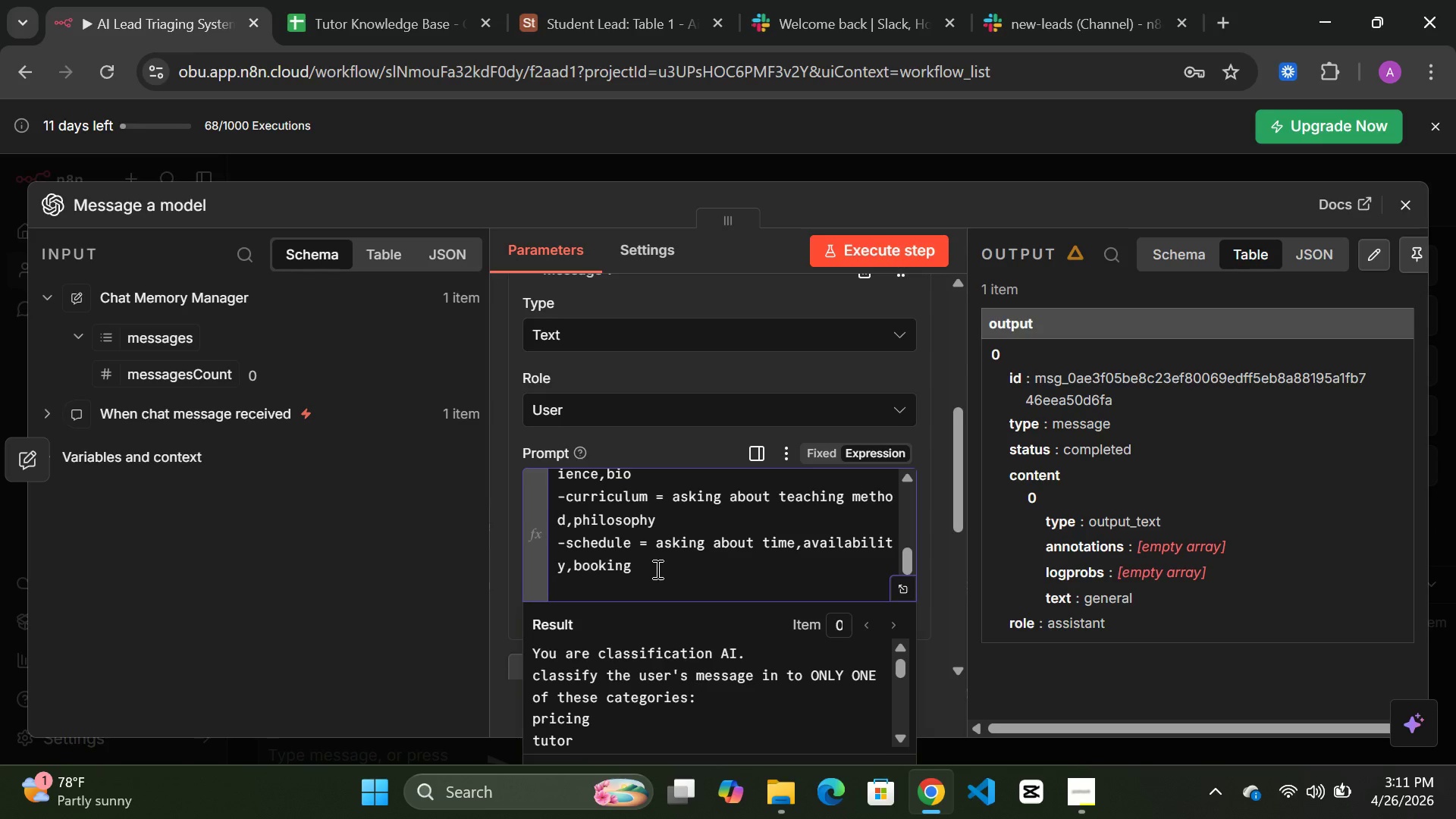 
type(-high_inrt)
key(Backspace)
key(Backspace)
type(tent)
 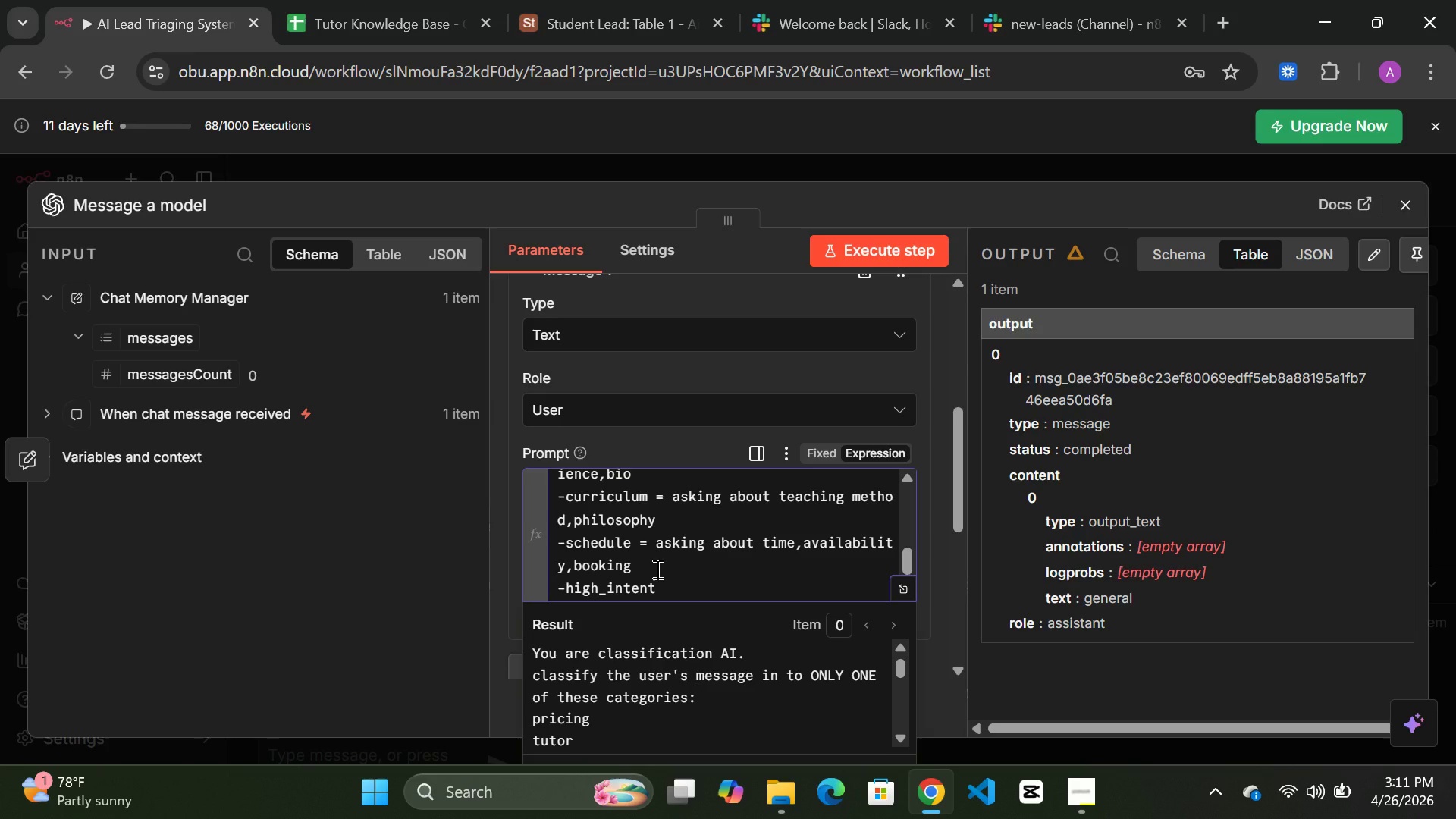 
type( =wants)
 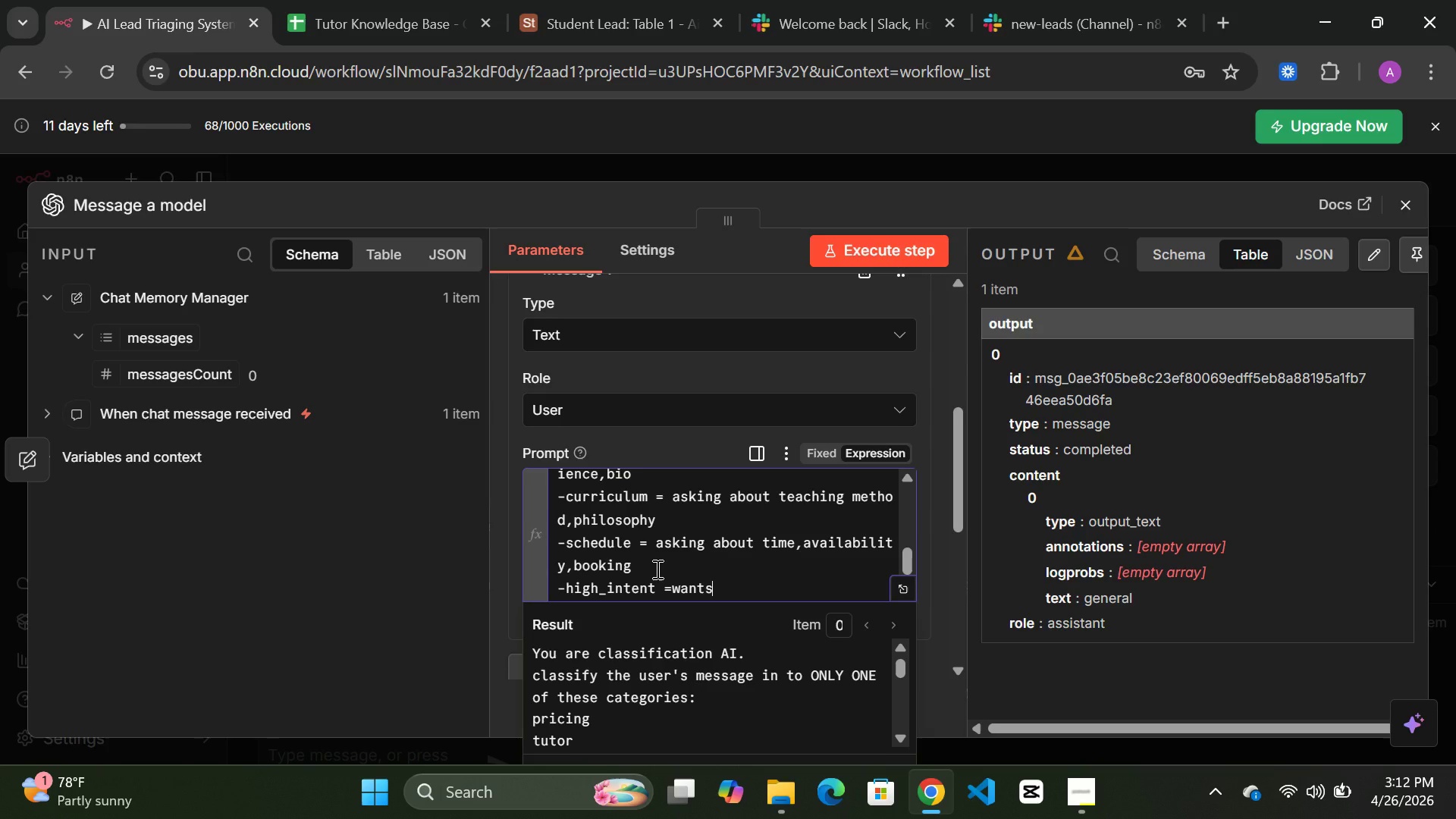 
wait(5.75)
 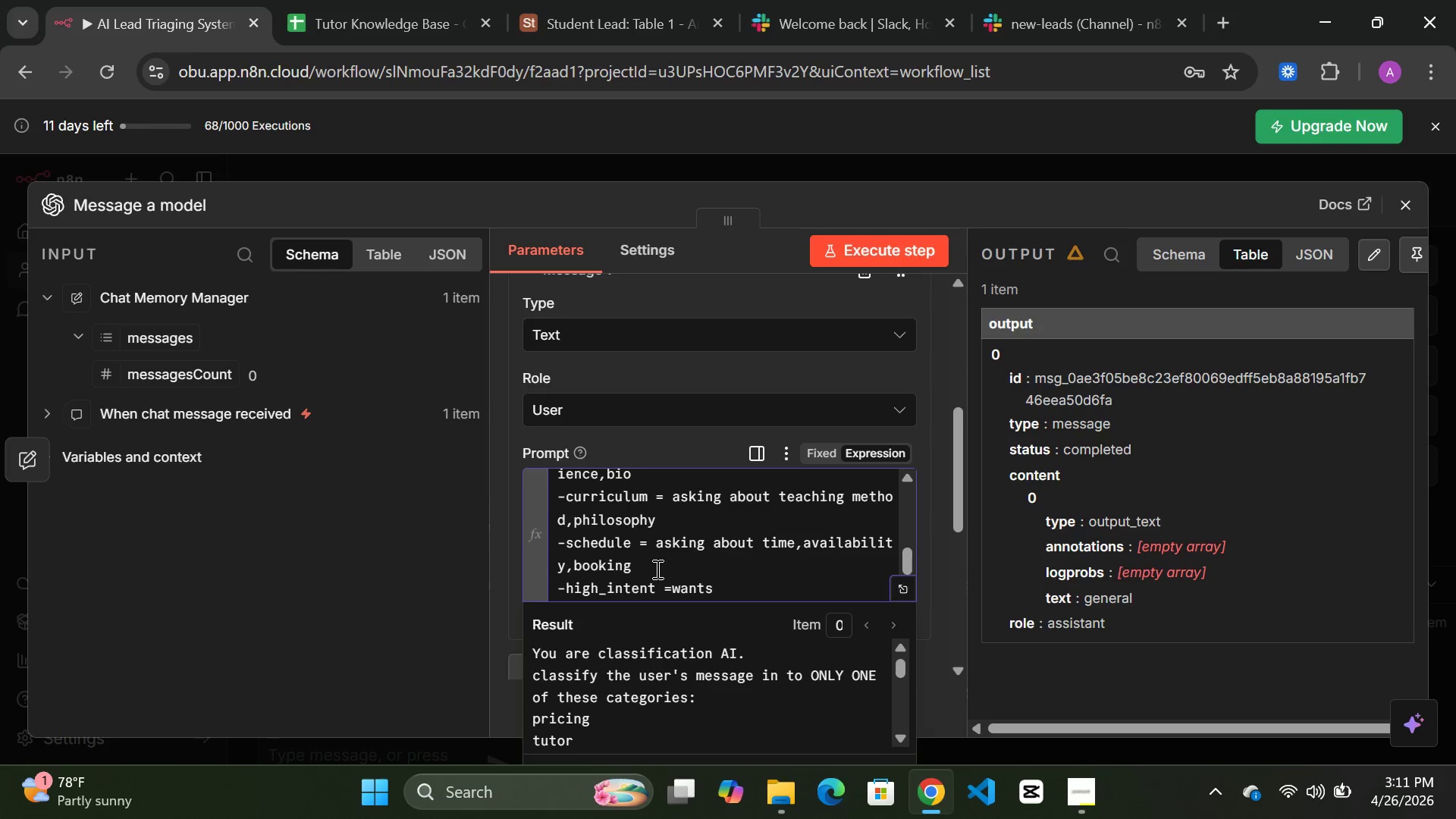 
type( to book,mentions specific date/time)
 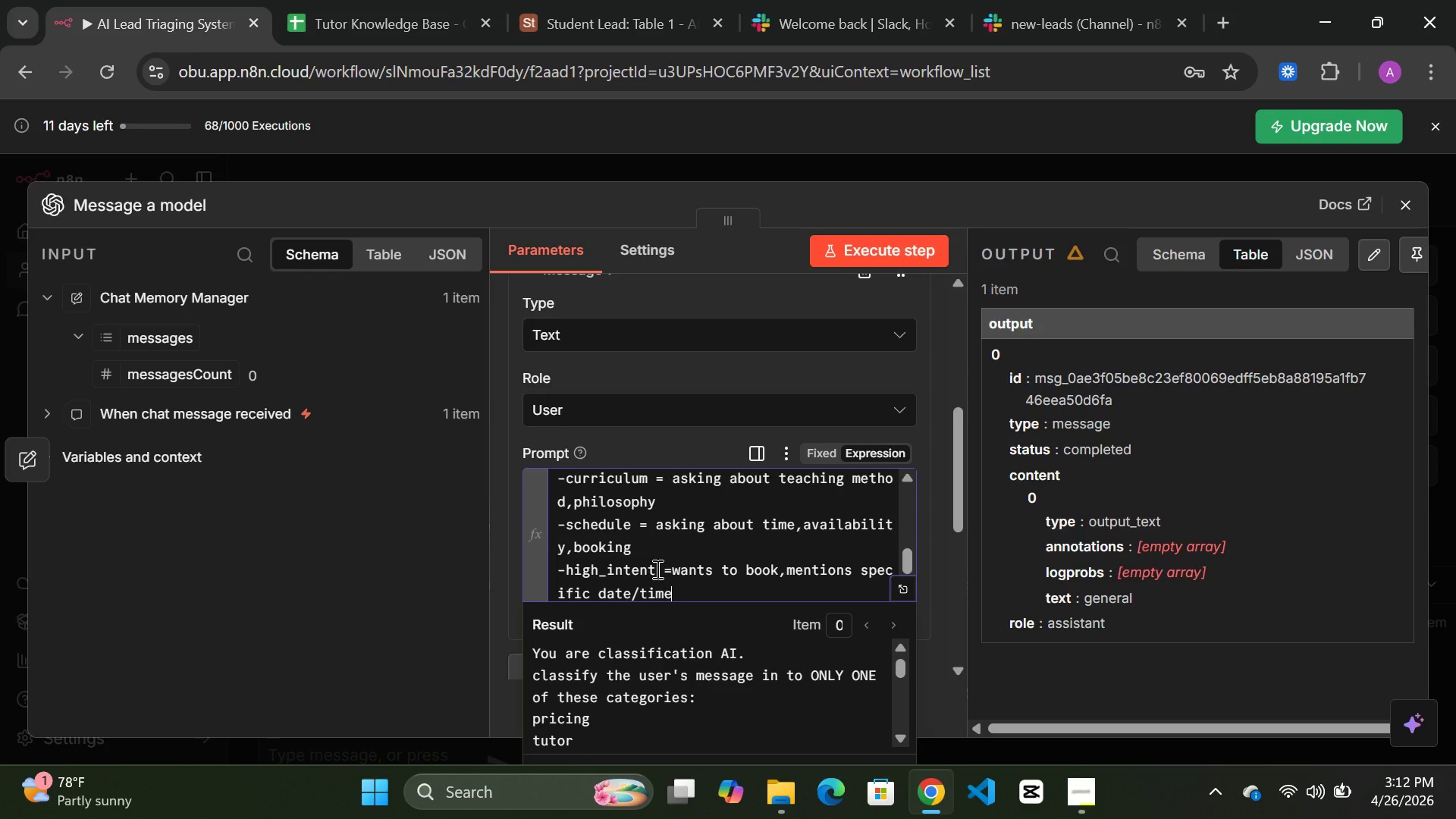 
key(Enter)
 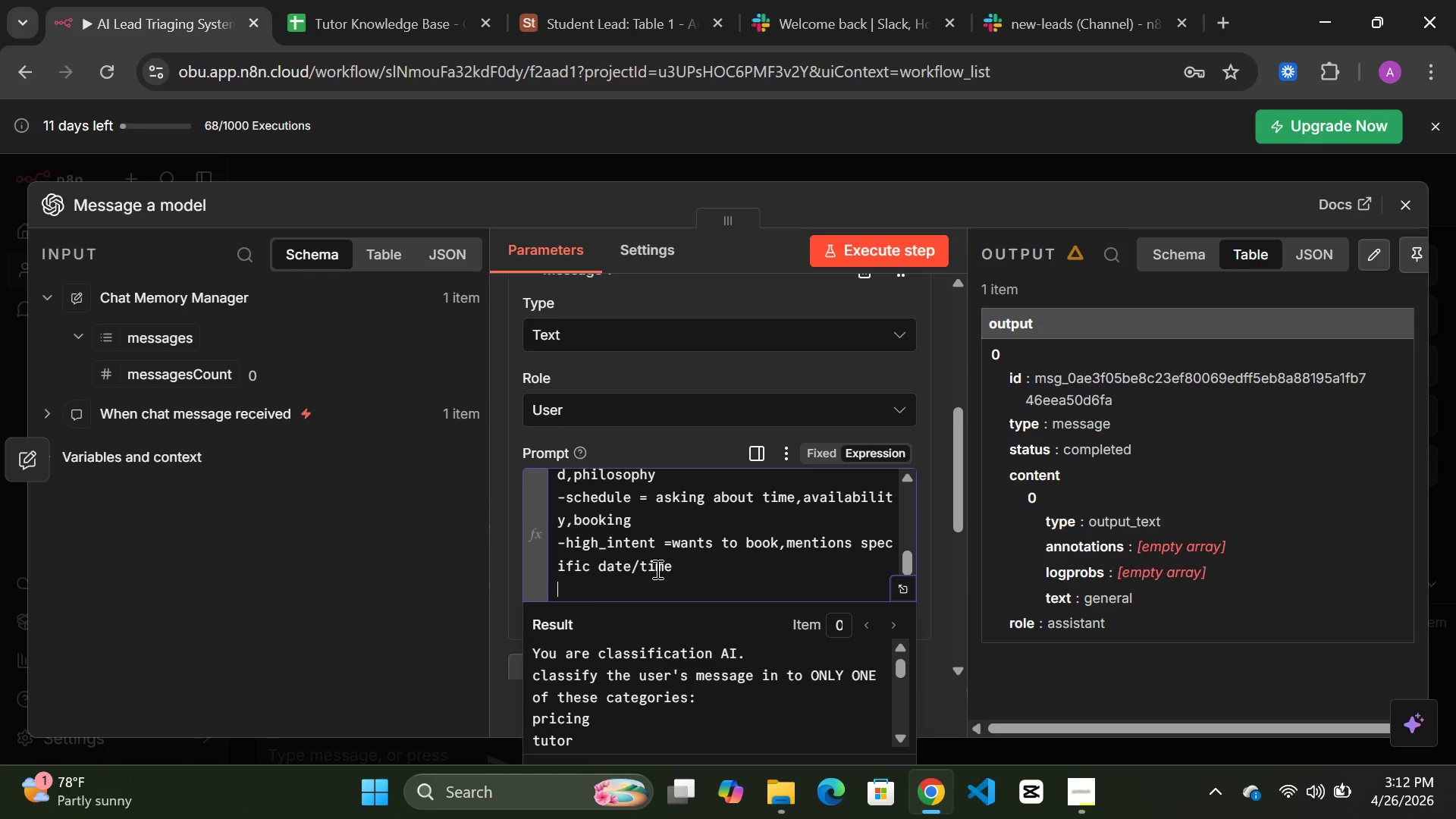 
wait(5.62)
 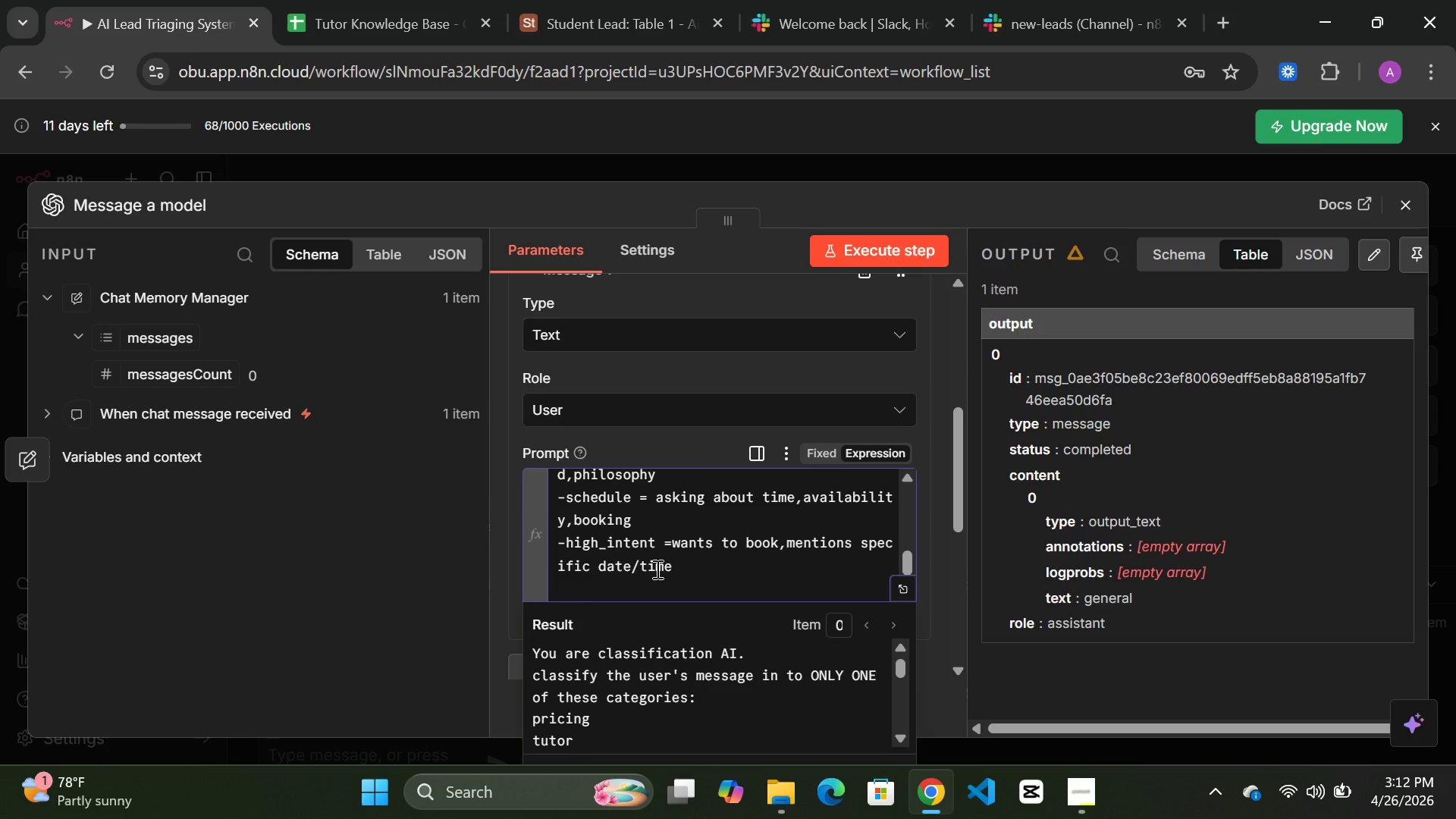 
type(-geen)
key(Backspace)
key(Backspace)
type(neral = anything else)
 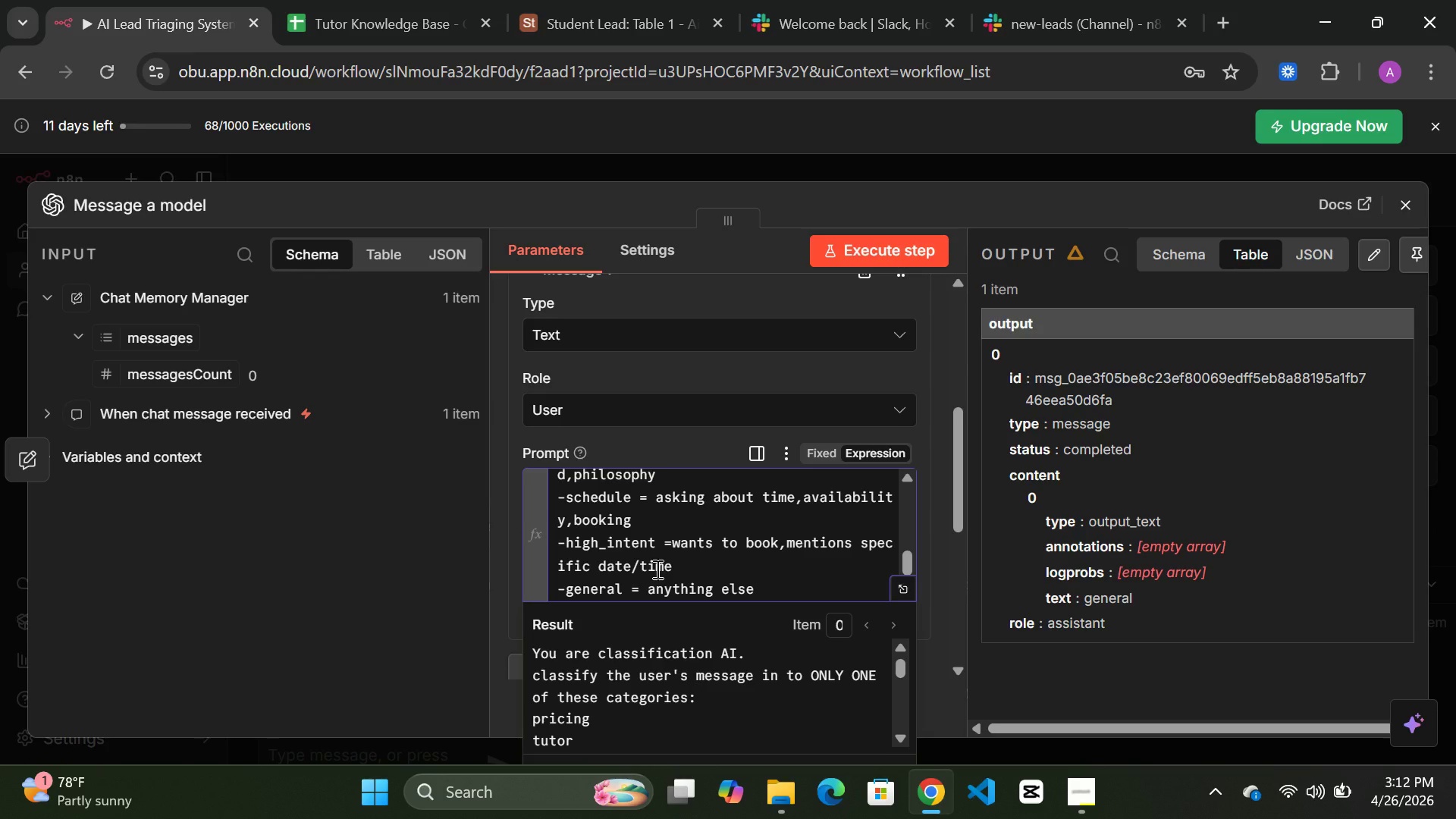 
key(Enter)
 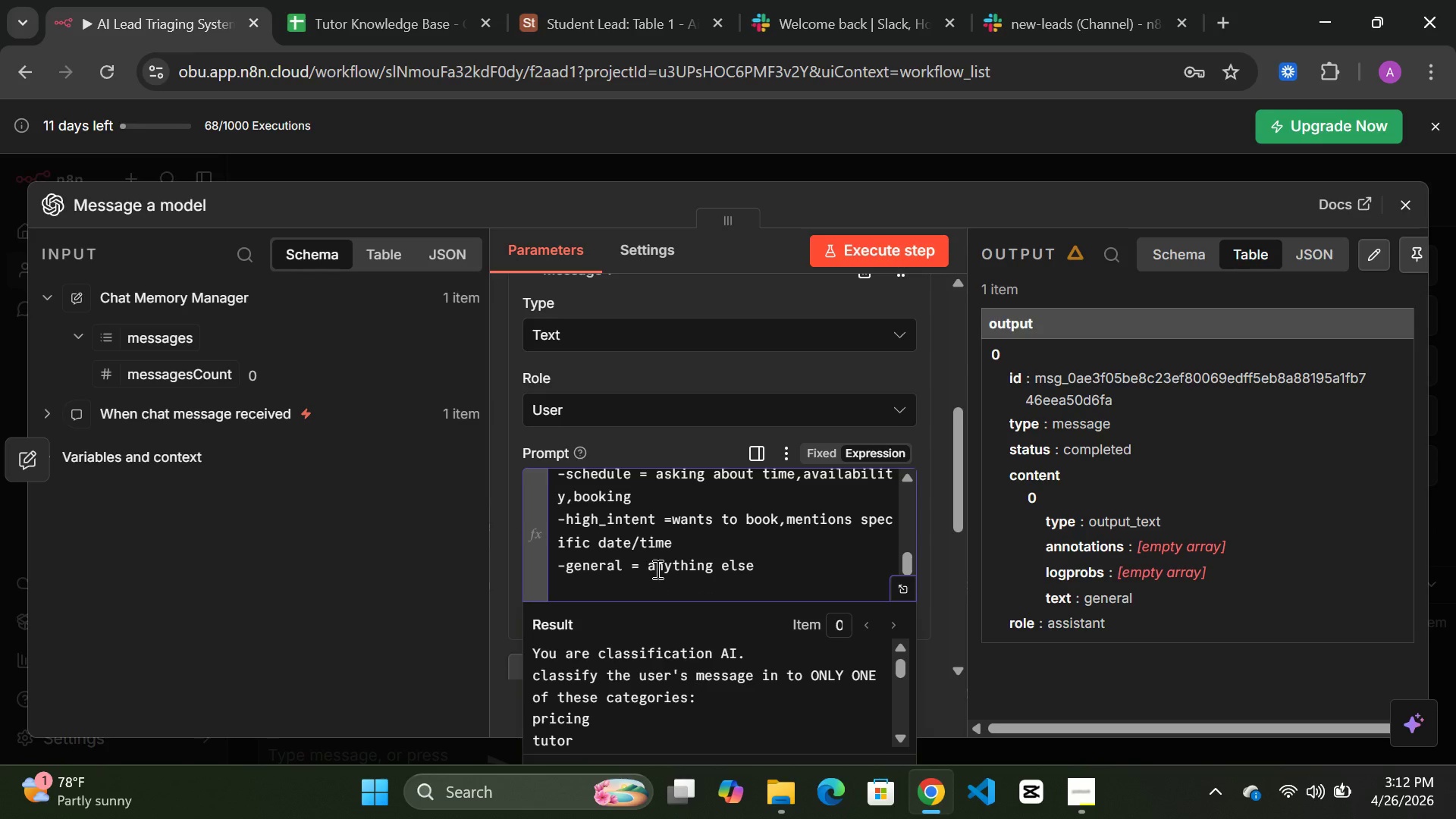 
type(user messa)
key(Backspace)
key(Backspace)
key(Backspace)
key(Backspace)
key(Backspace)
type(User message)
 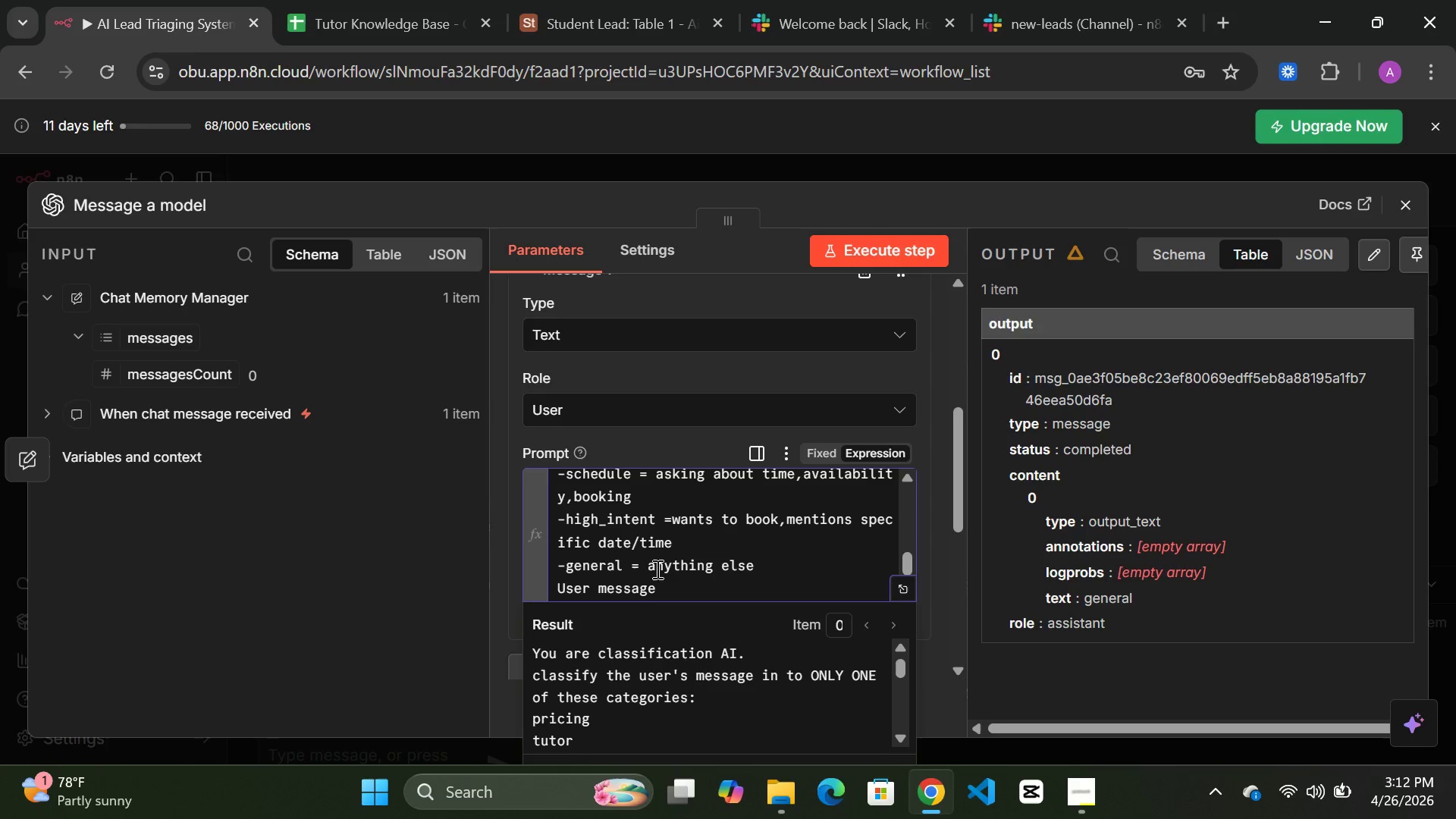 
key(Shift+Semicolon)
 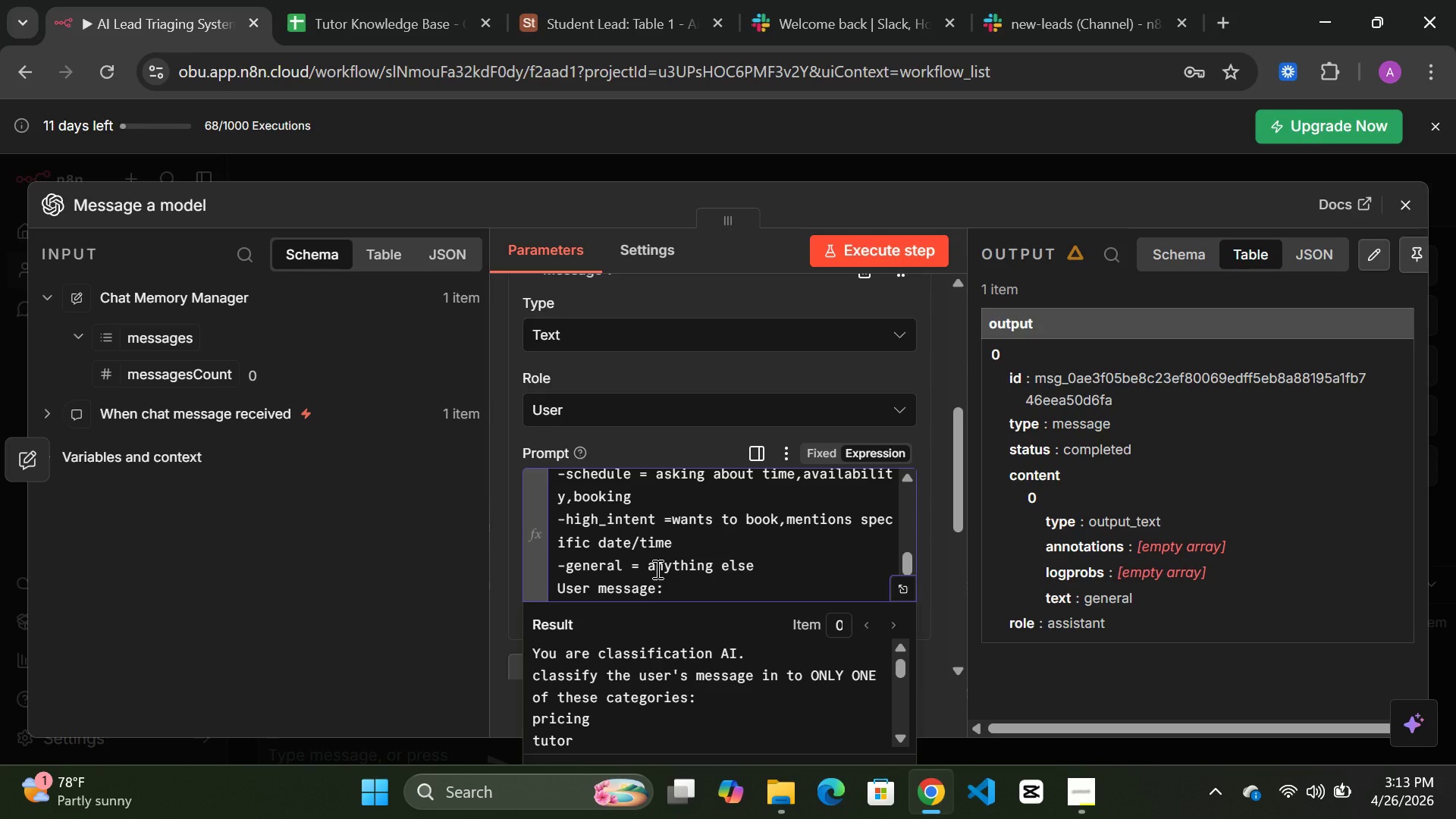 
wait(8.83)
 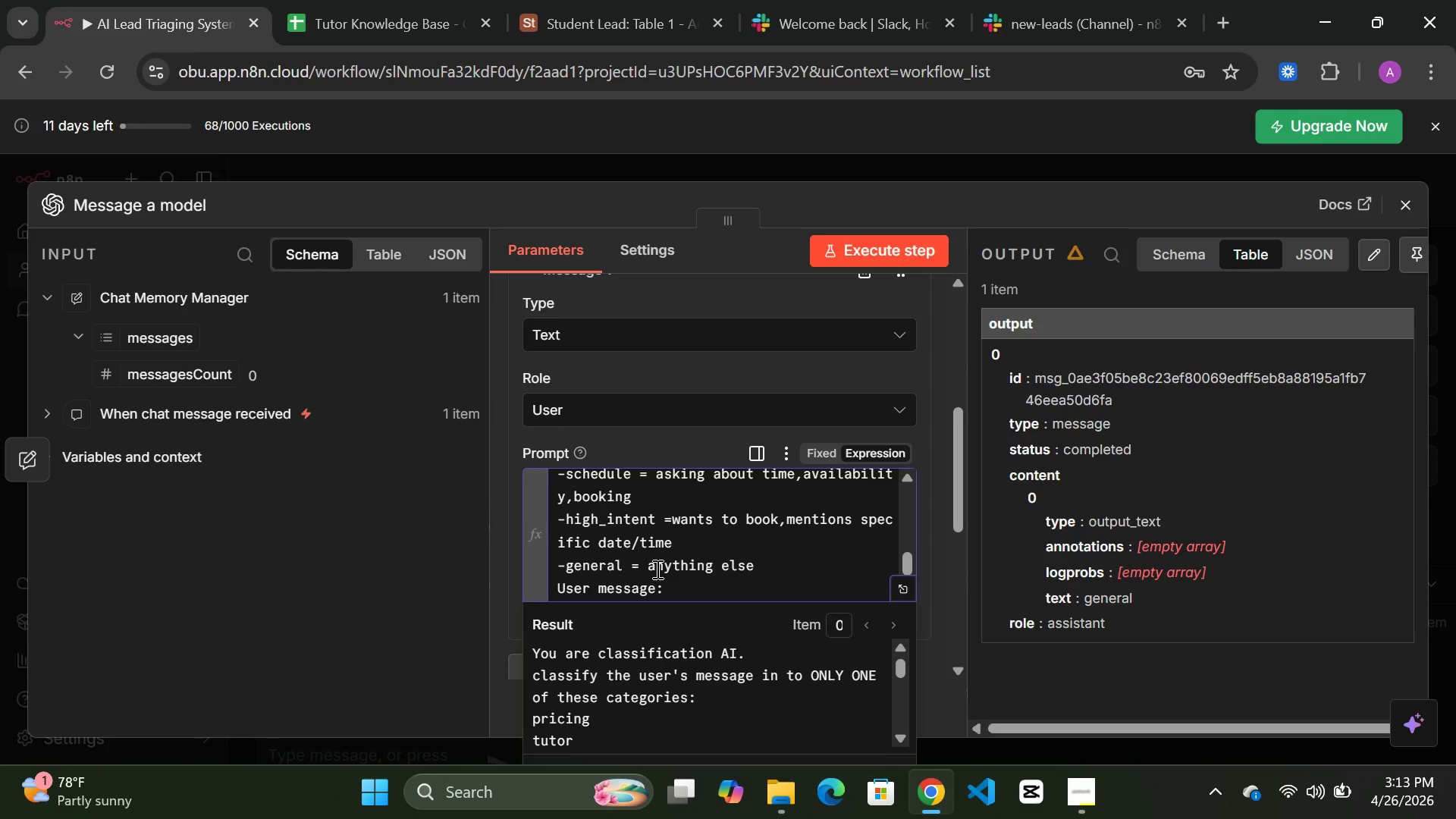 
left_click([58, 403])
 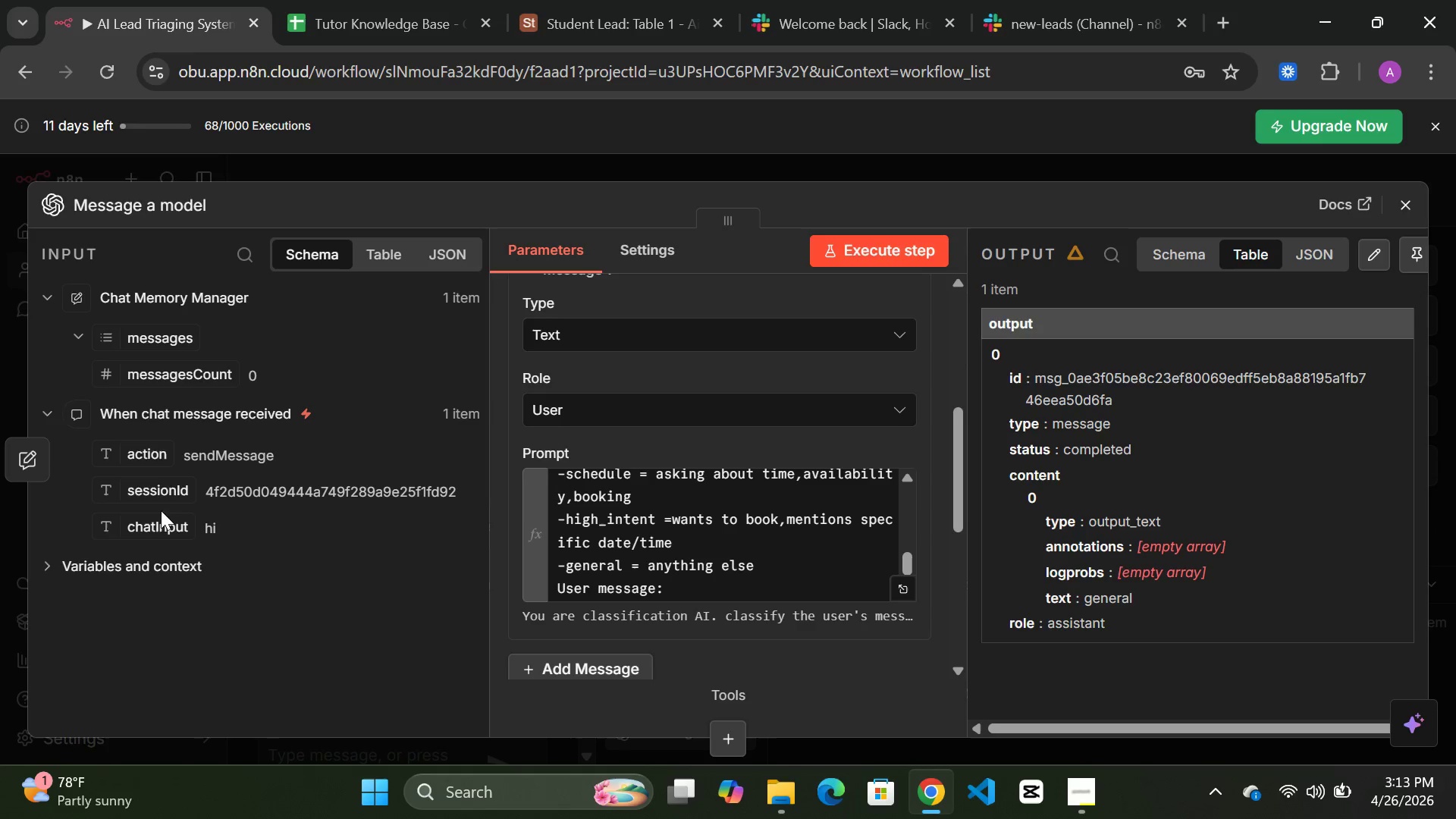 
wait(8.53)
 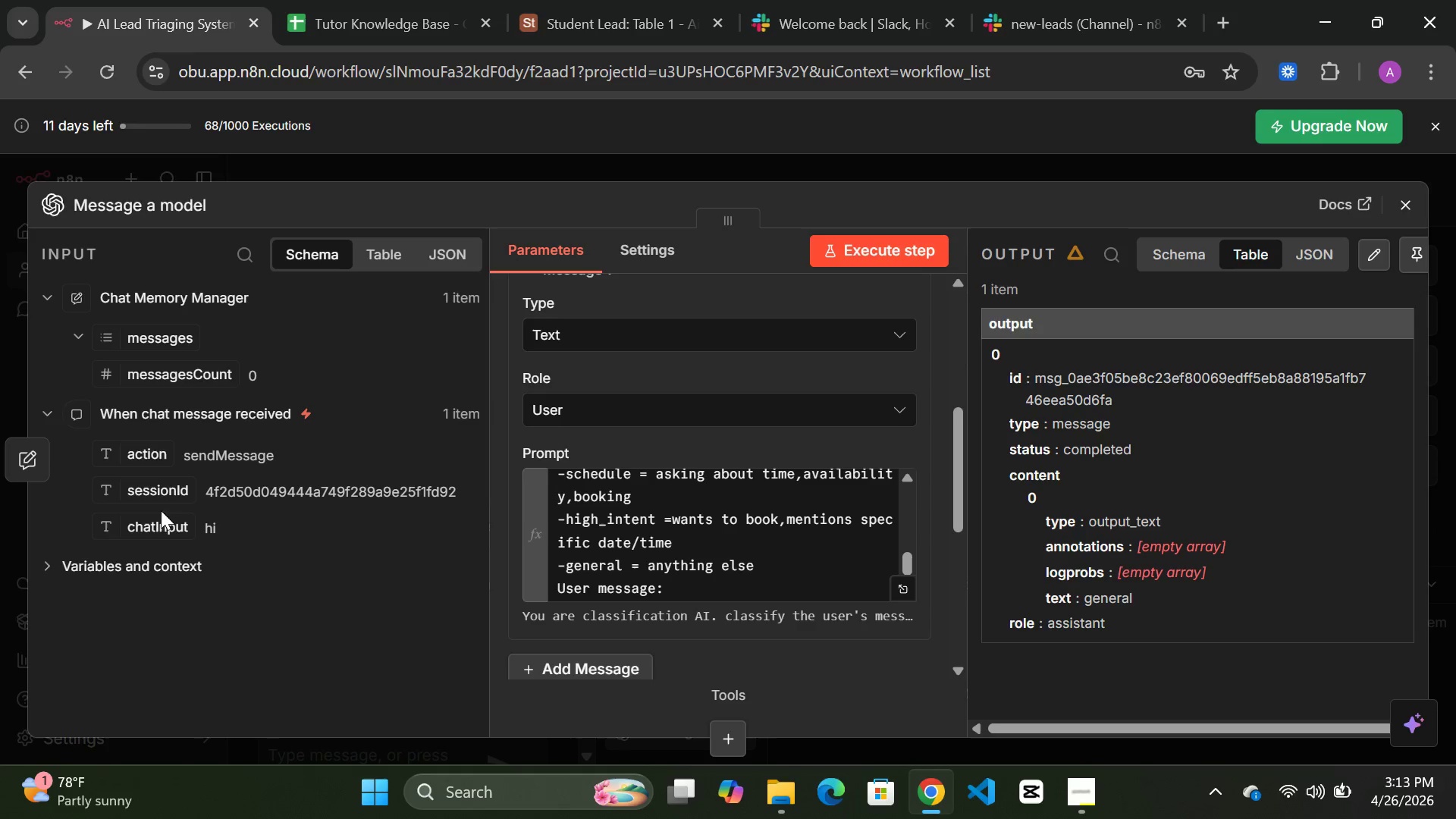 
left_click_drag(start_coordinate=[162, 526], to_coordinate=[688, 595])
 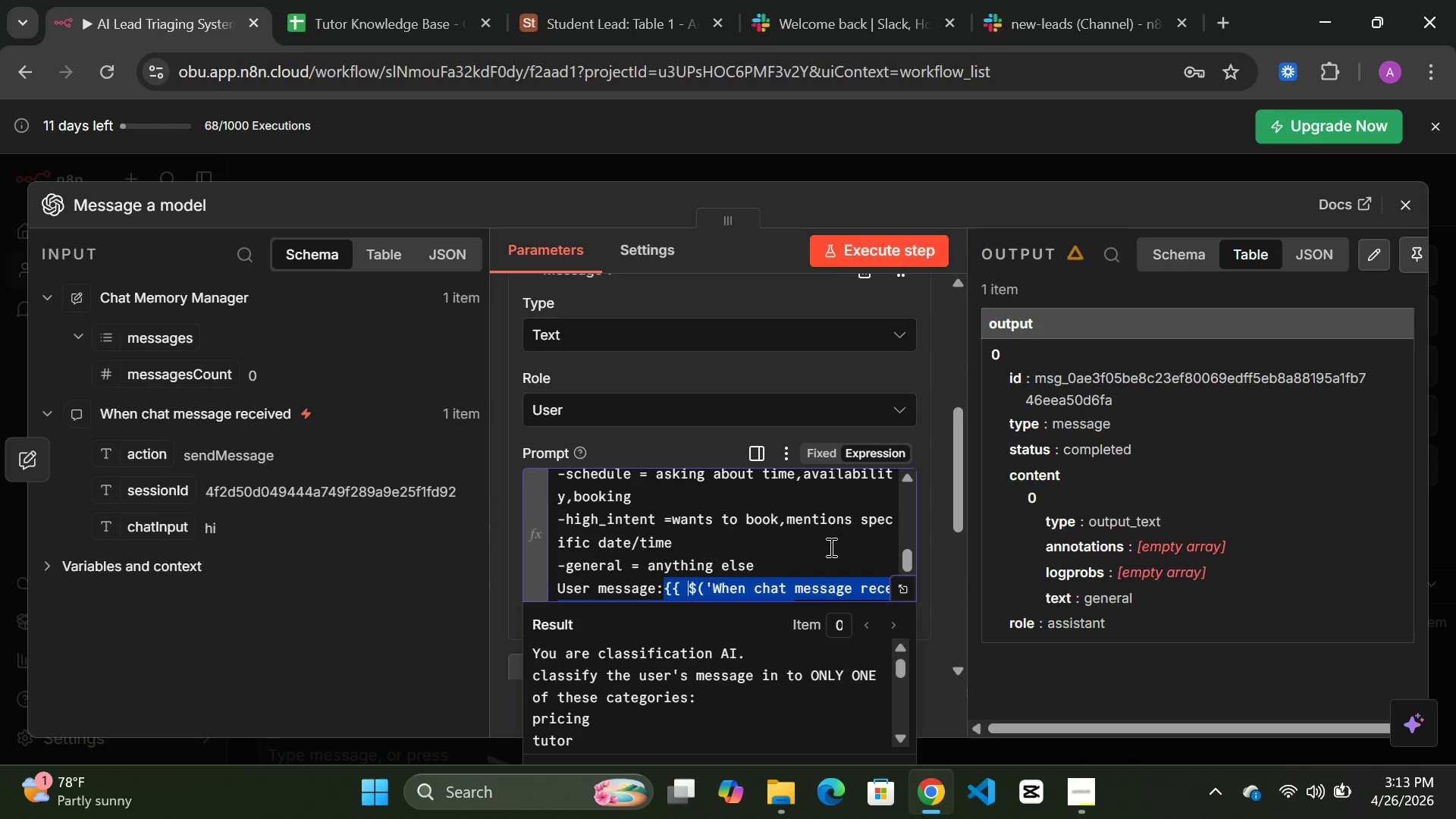 
left_click([833, 547])
 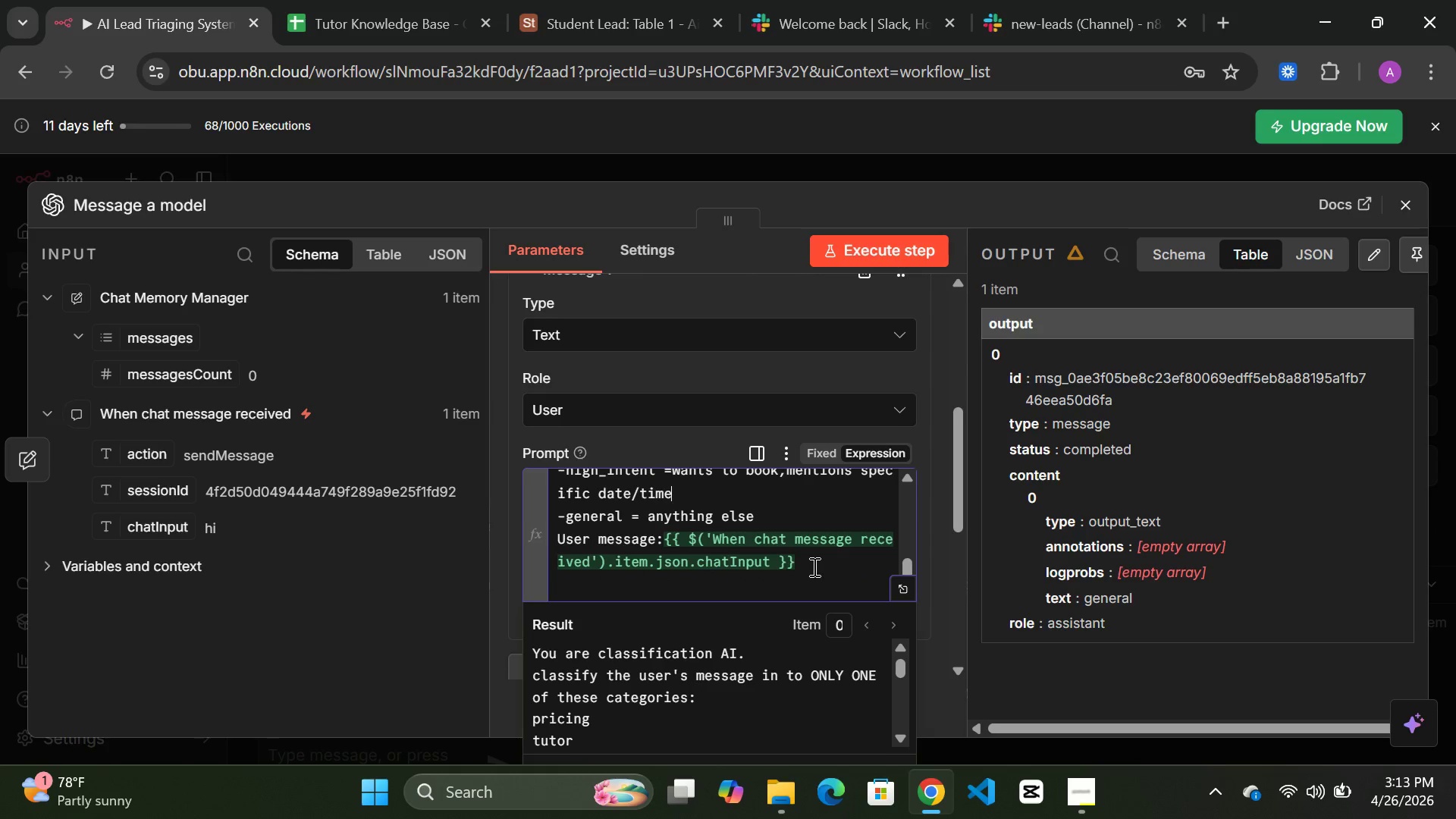 
left_click([813, 566])
 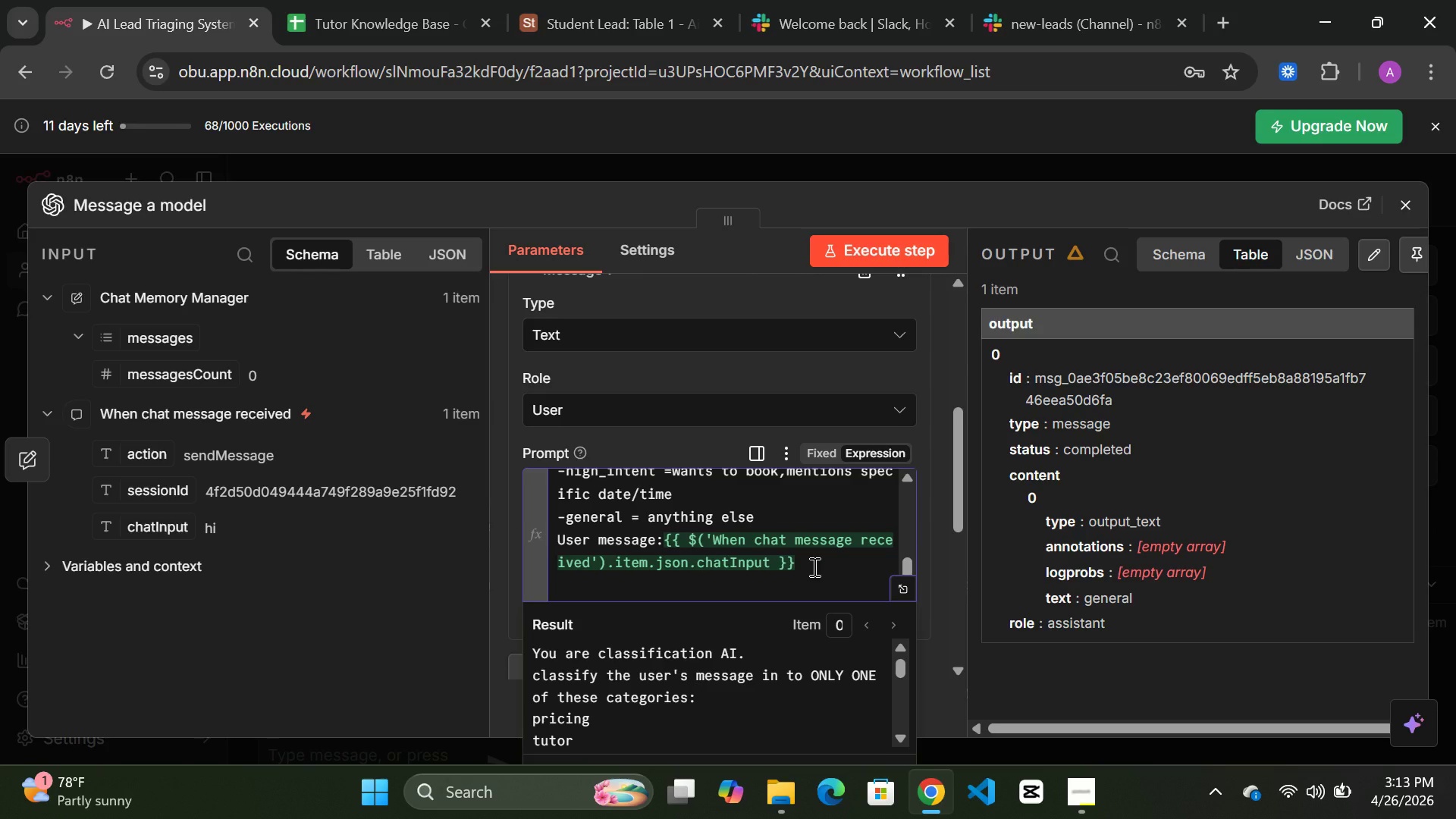 
key(Enter)
 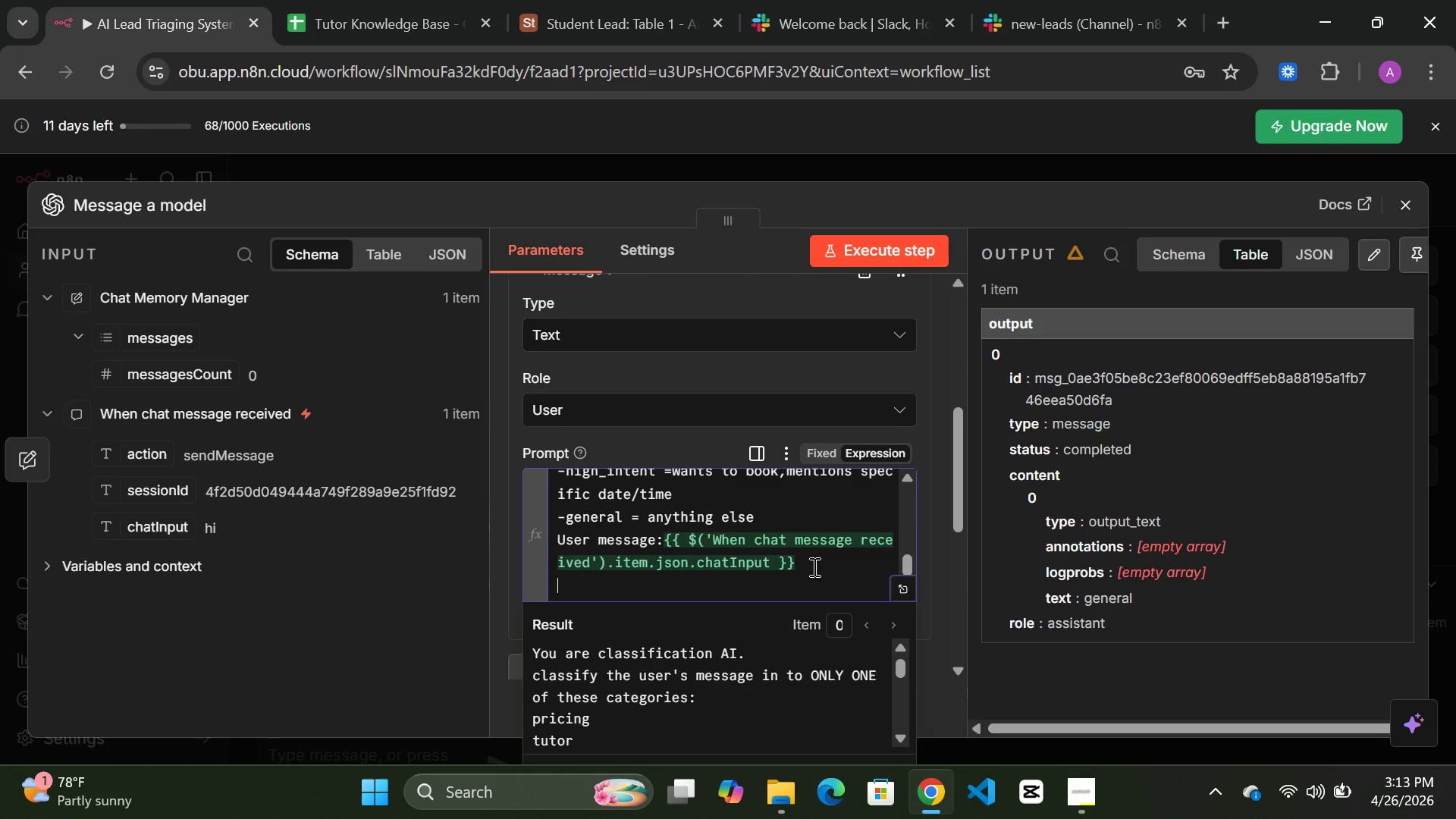 
type(return ONLY ONE)
 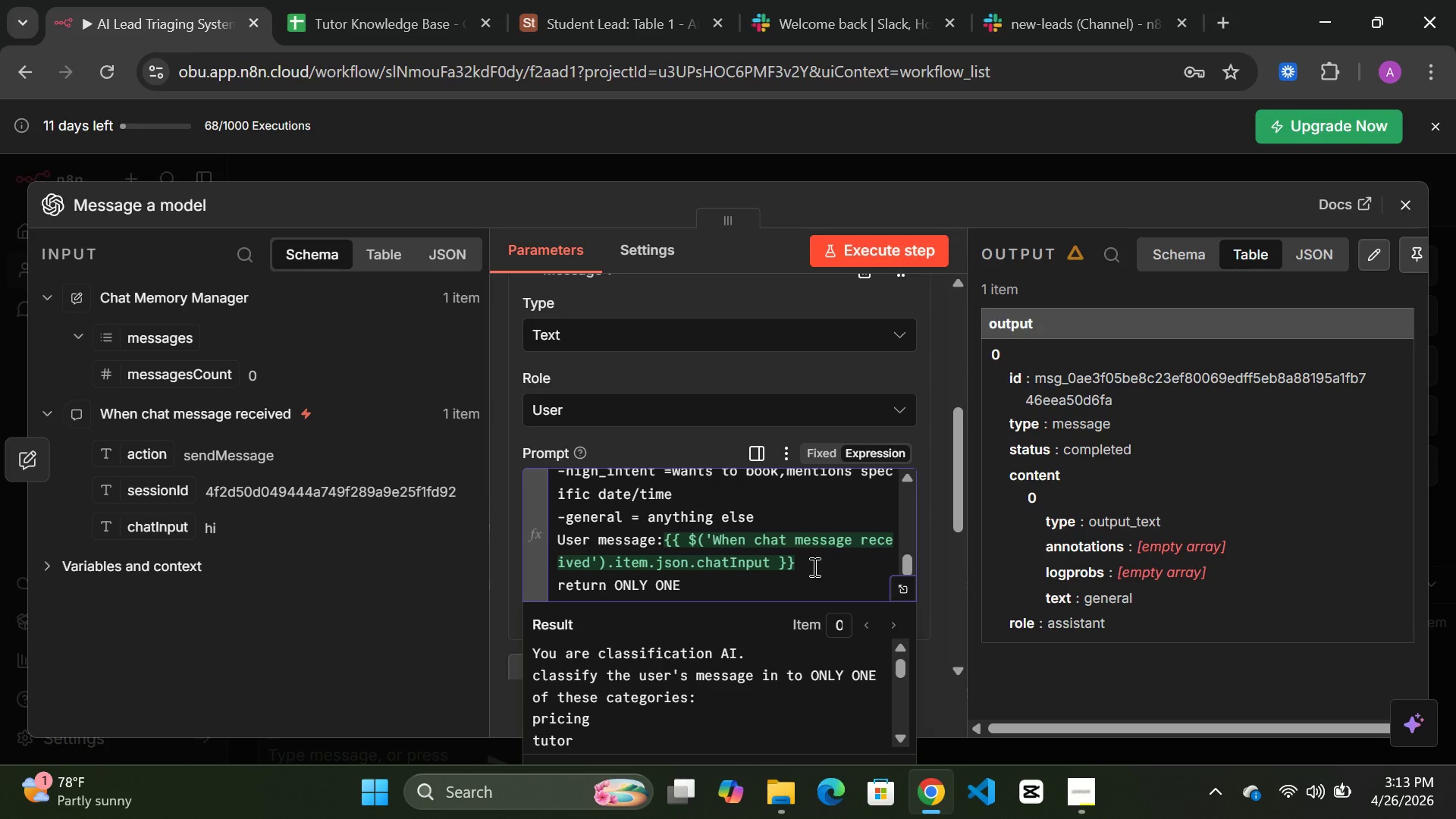 
type( word frro)
key(Backspace)
key(Backspace)
type(om thelist ab)
key(Backspace)
key(Backspace)
key(Backspace)
key(Backspace)
key(Backspace)
key(Backspace)
key(Backspace)
type( list above)
 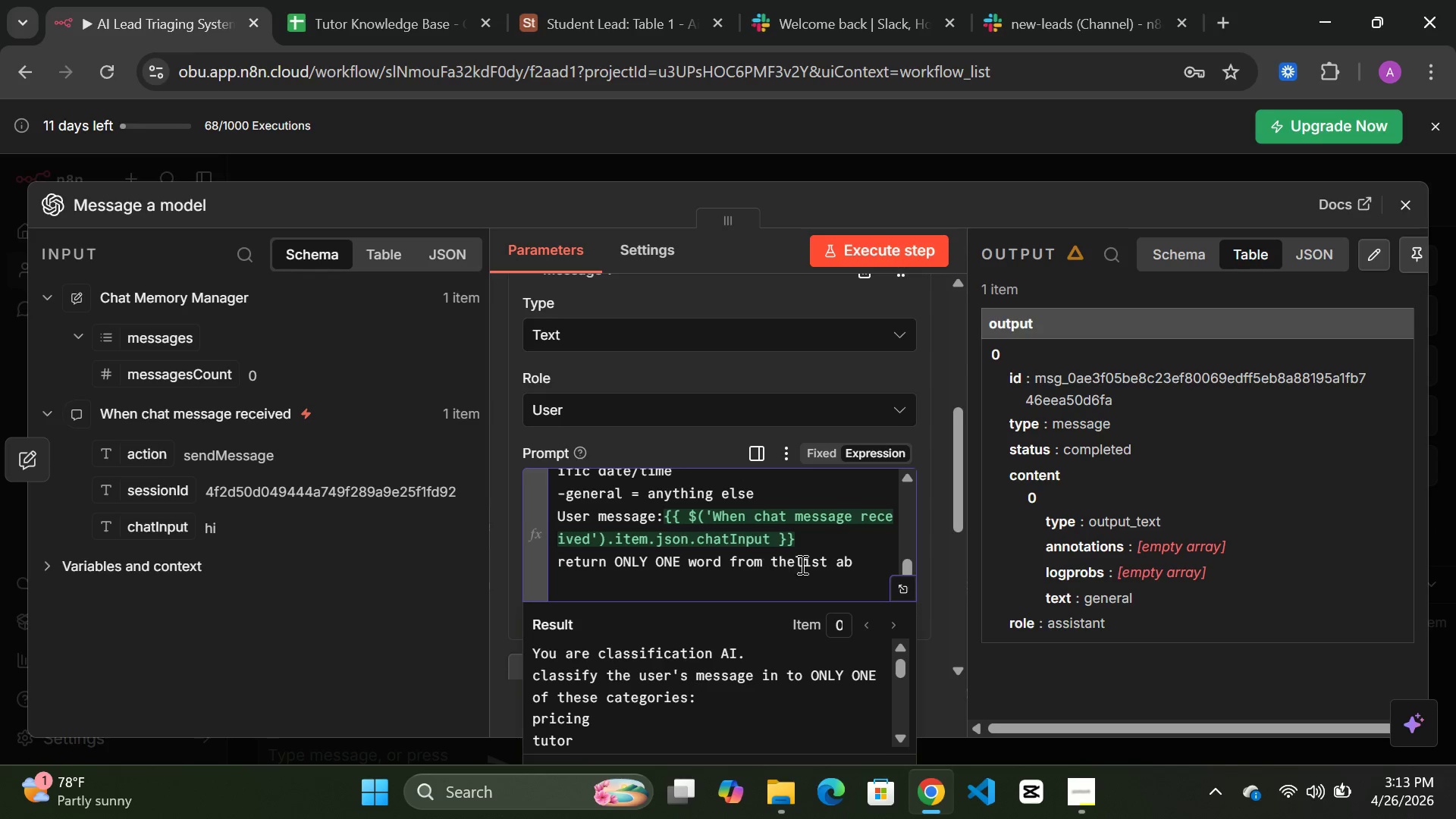 
left_click([861, 571])
 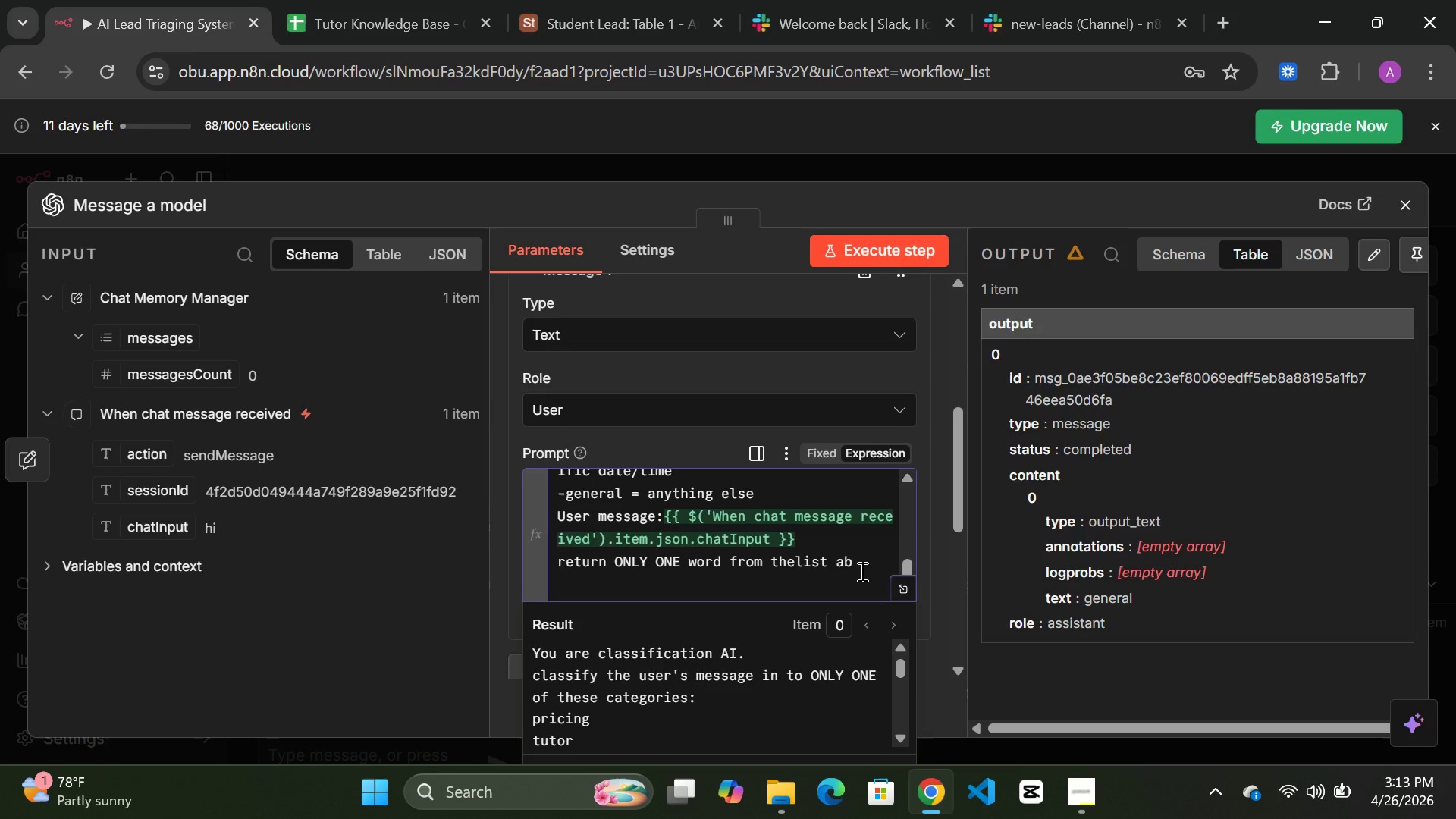 
key(Backspace)
key(Backspace)
key(Backspace)
key(Backspace)
key(Backspace)
key(Backspace)
key(Backspace)
type( list above.)
 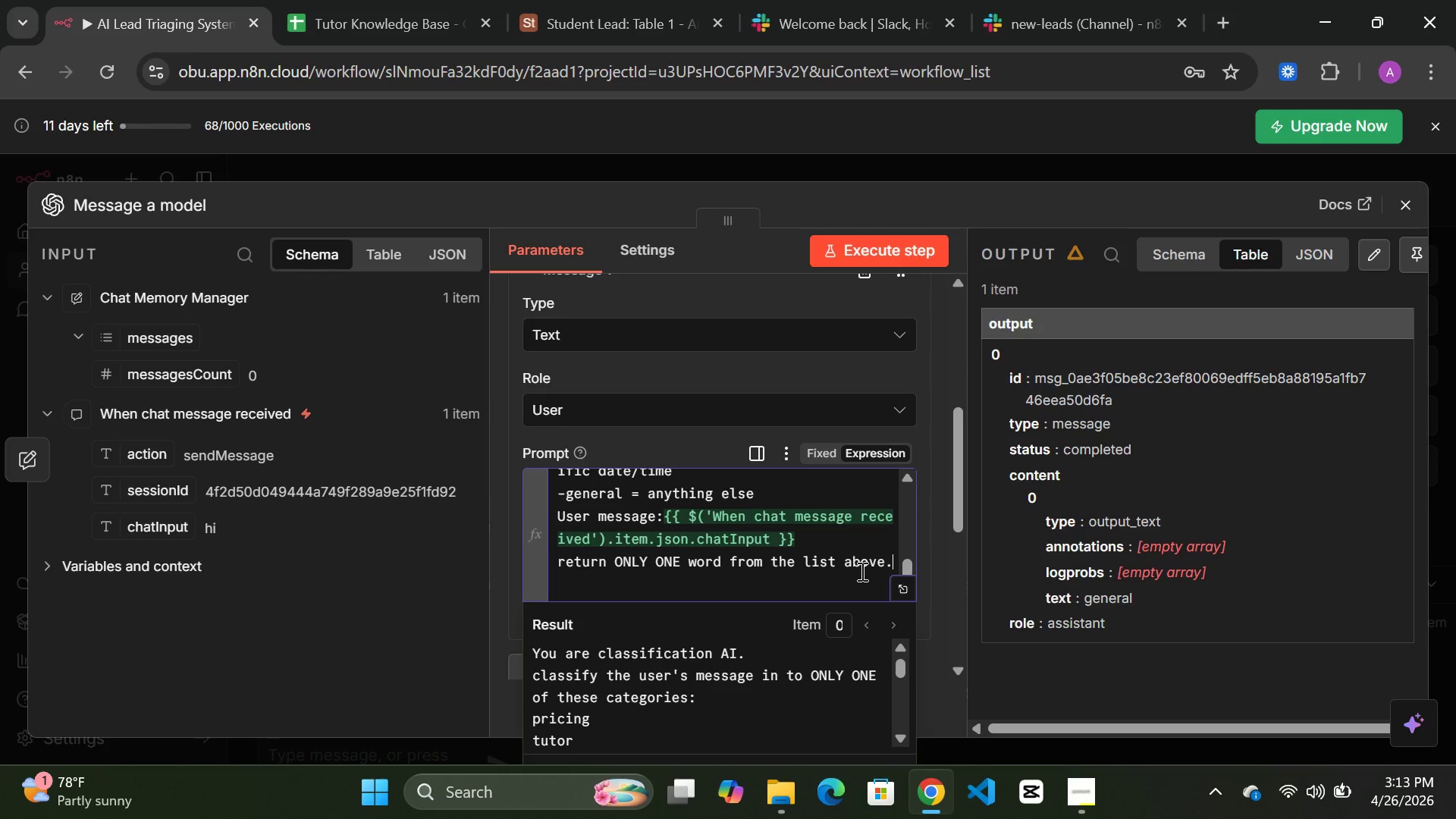 
key(Enter)
 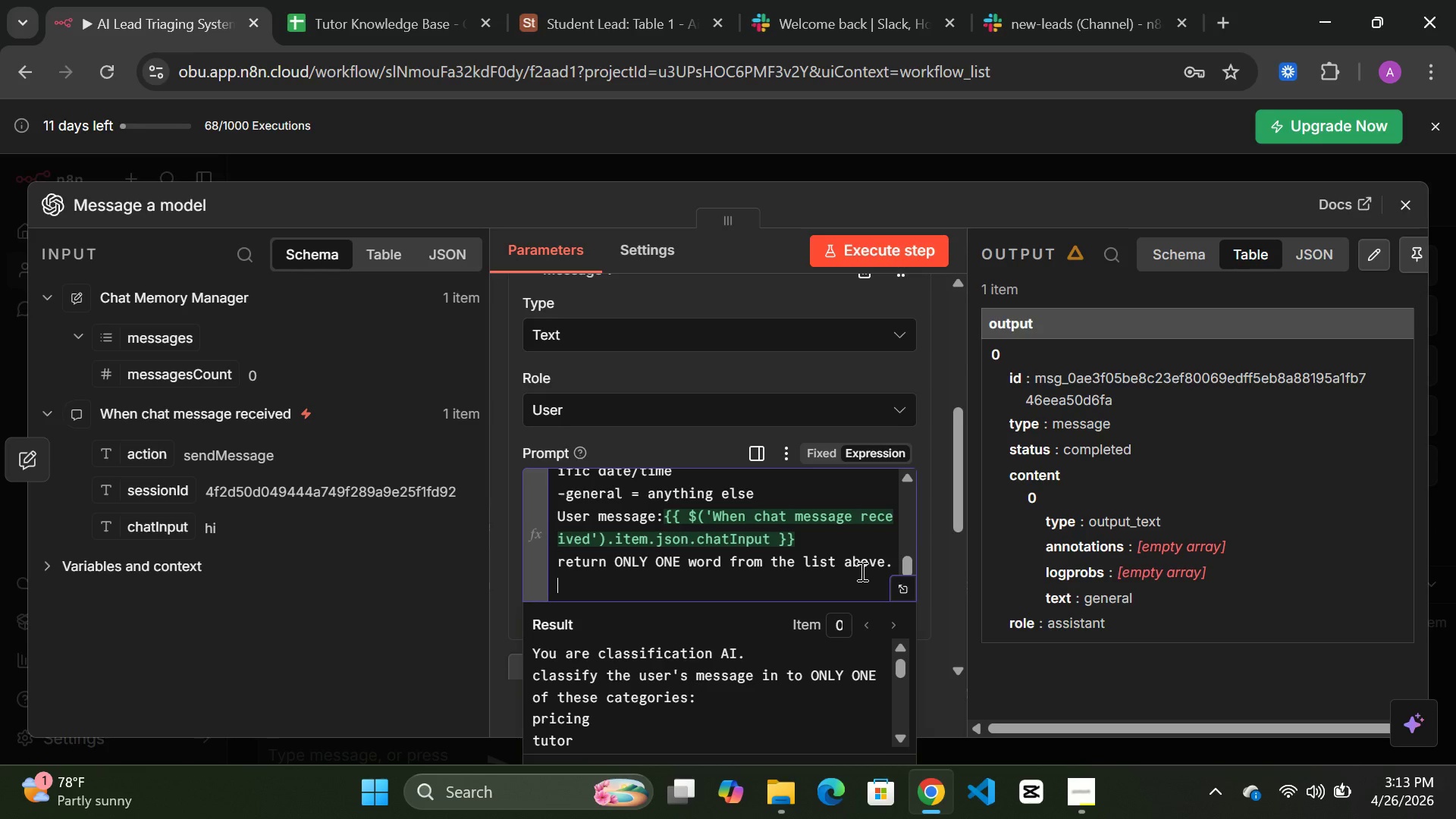 
type(Do Not explain anything)
 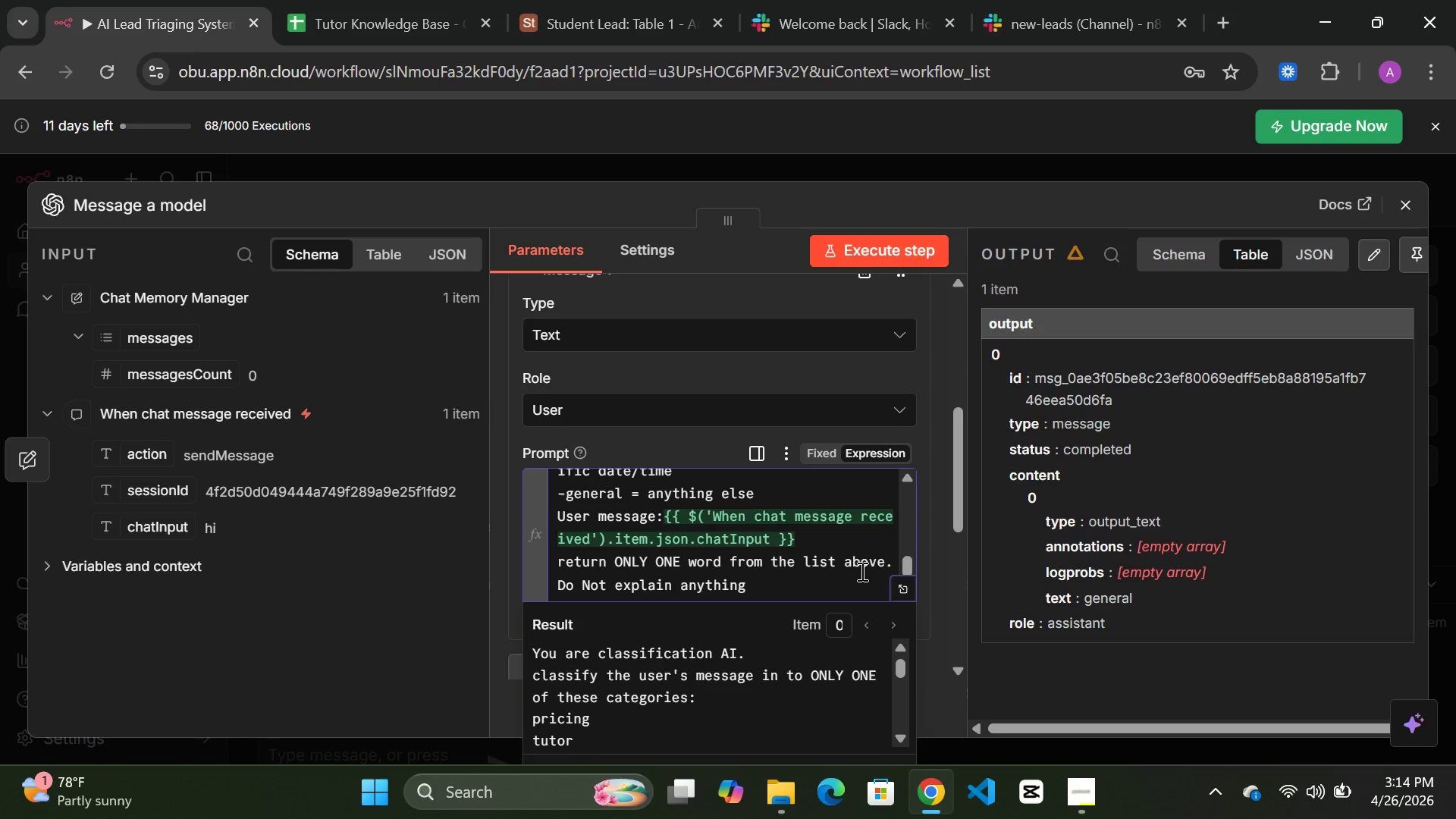 
left_click([866, 254])
 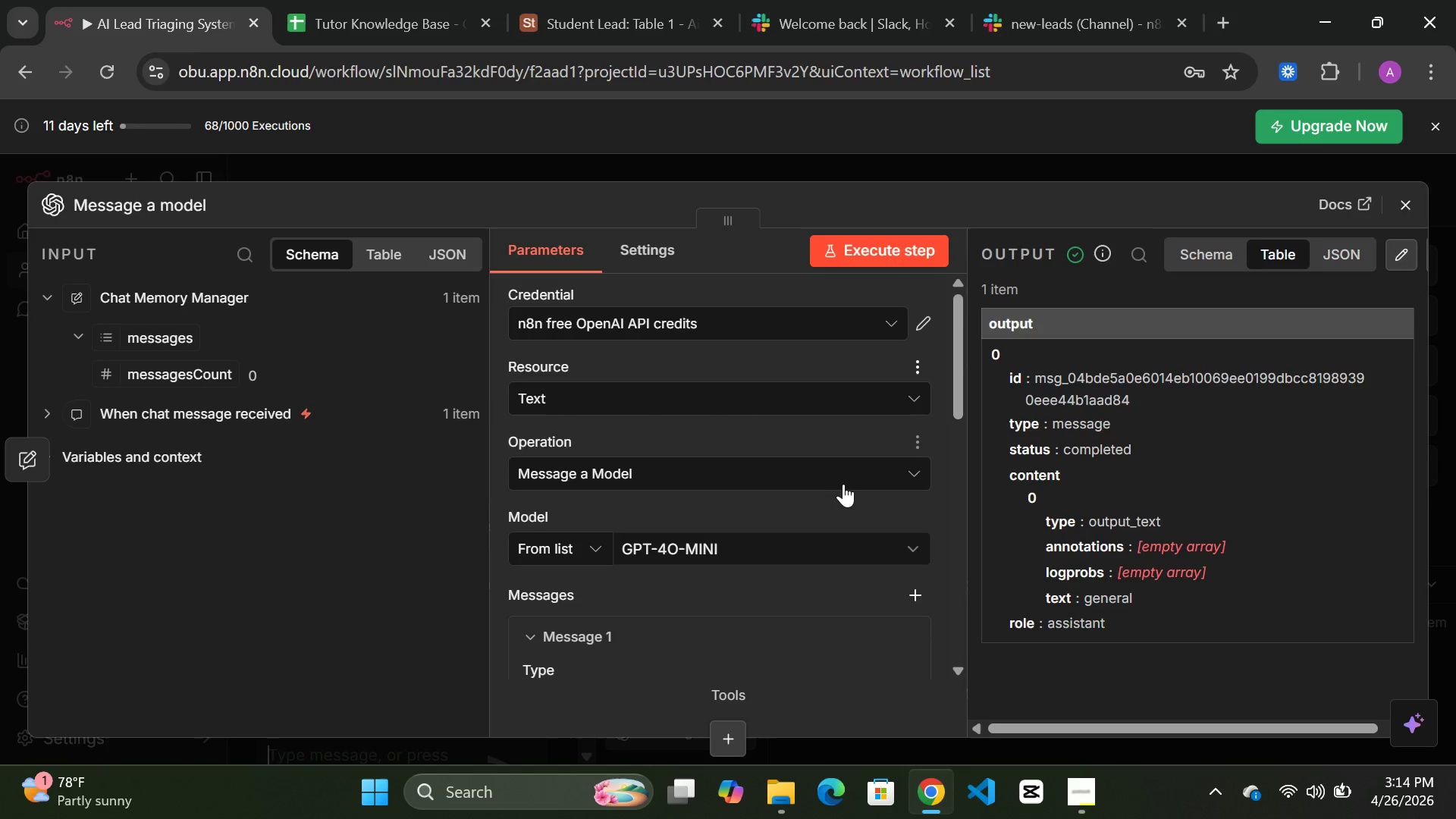 
wait(28.85)
 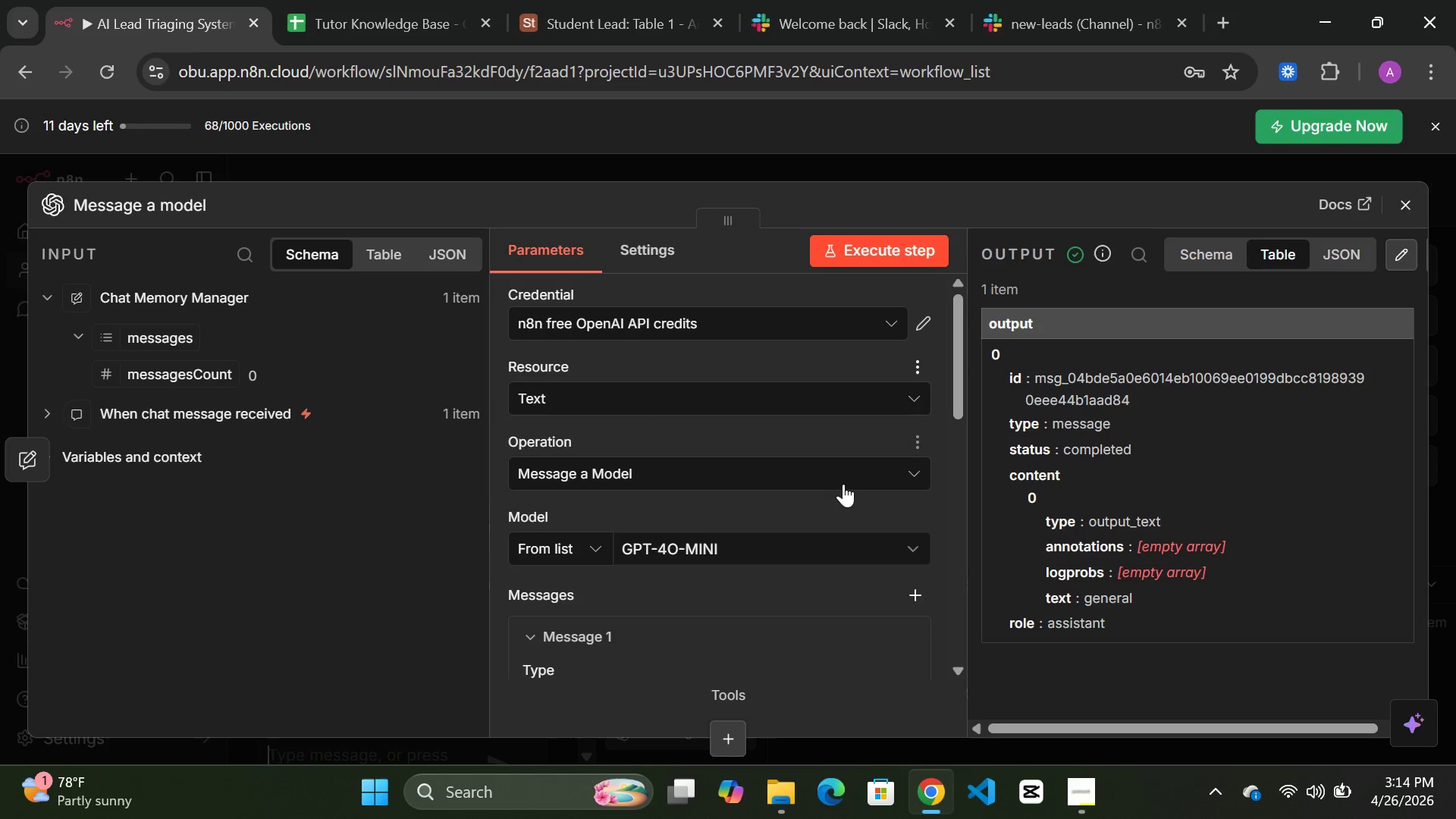 
mouse_move([1086, 789])
 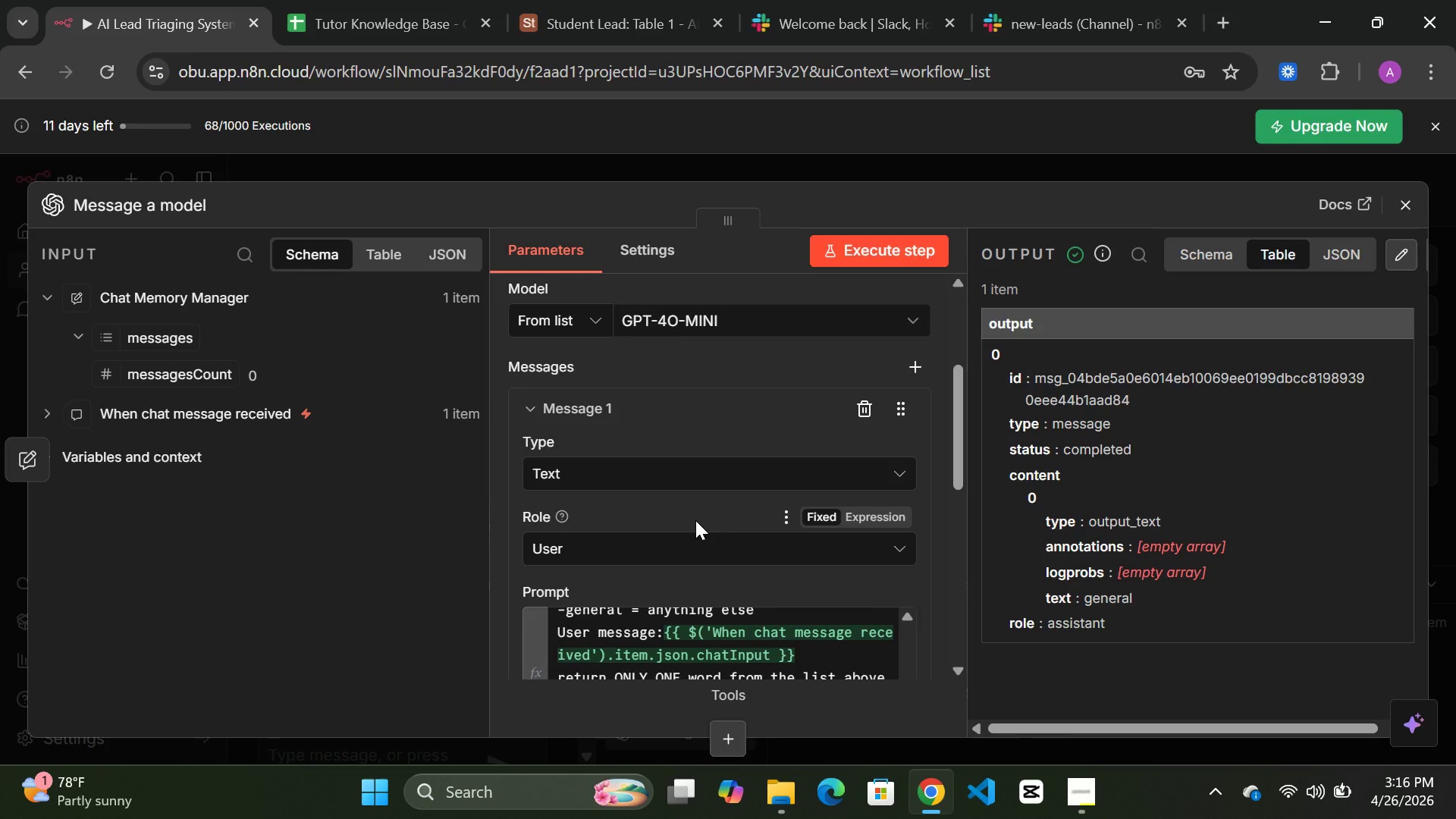 
wait(95.42)
 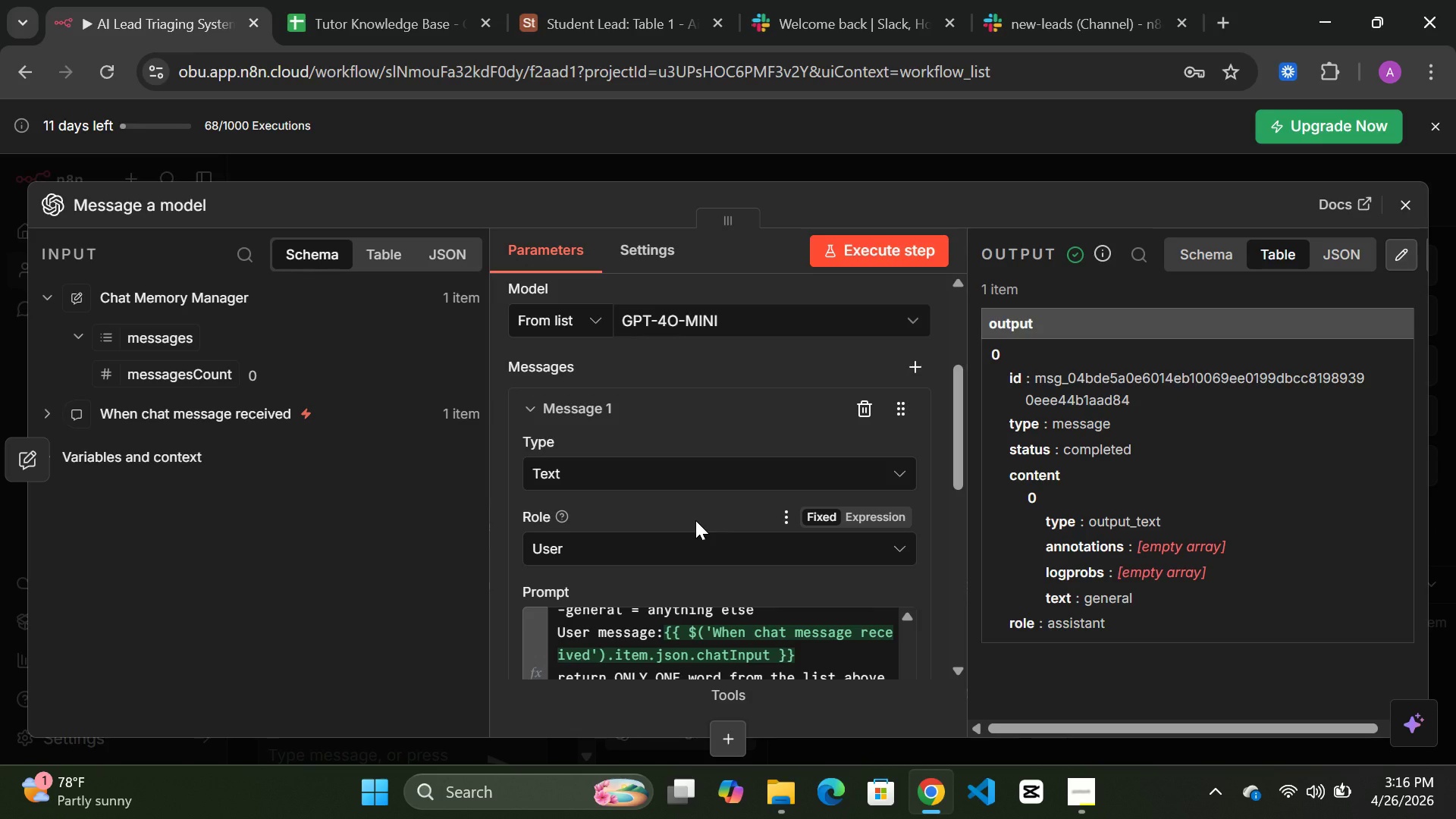 
left_click([695, 520])
 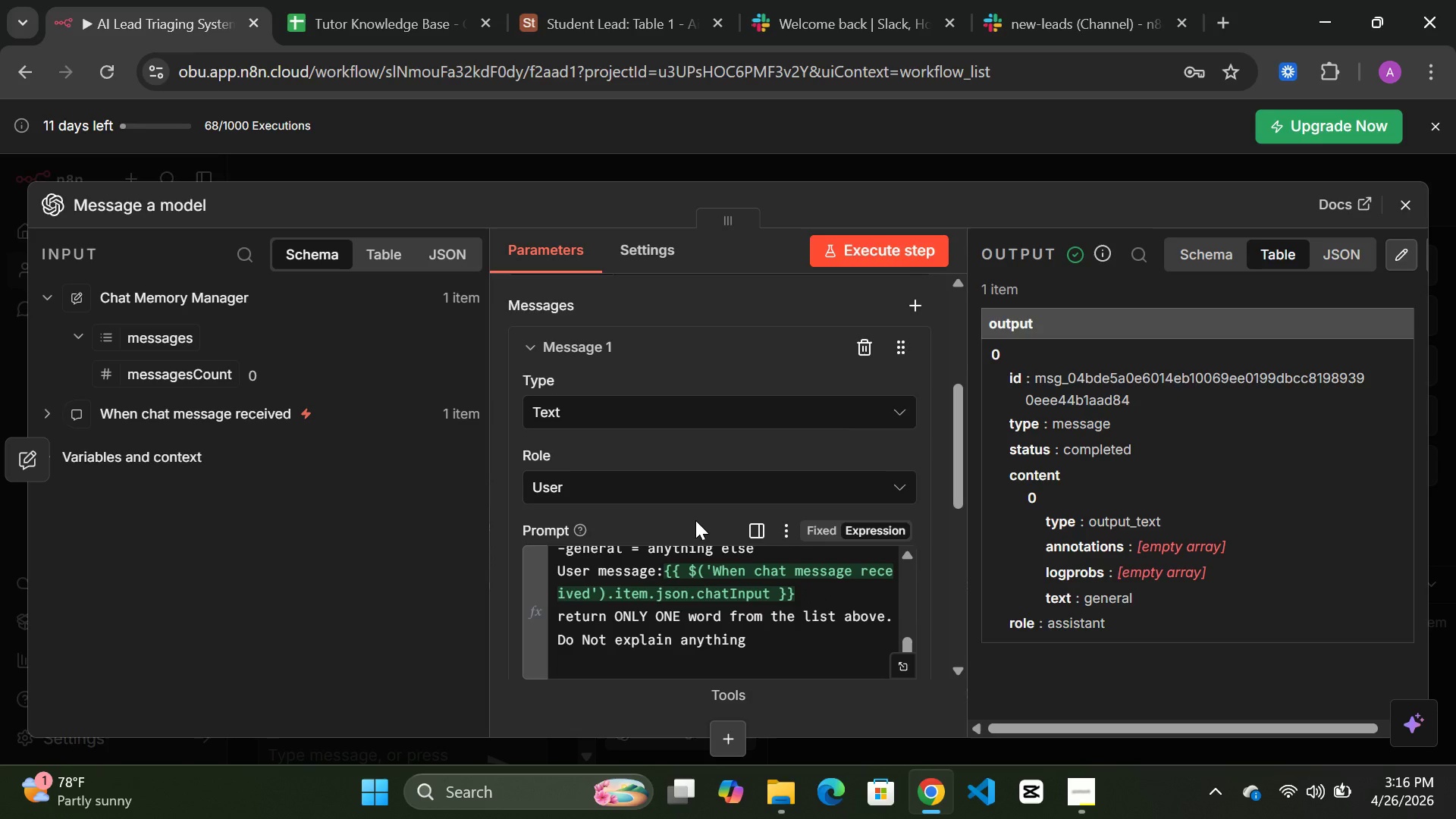 
left_click([776, 415])
 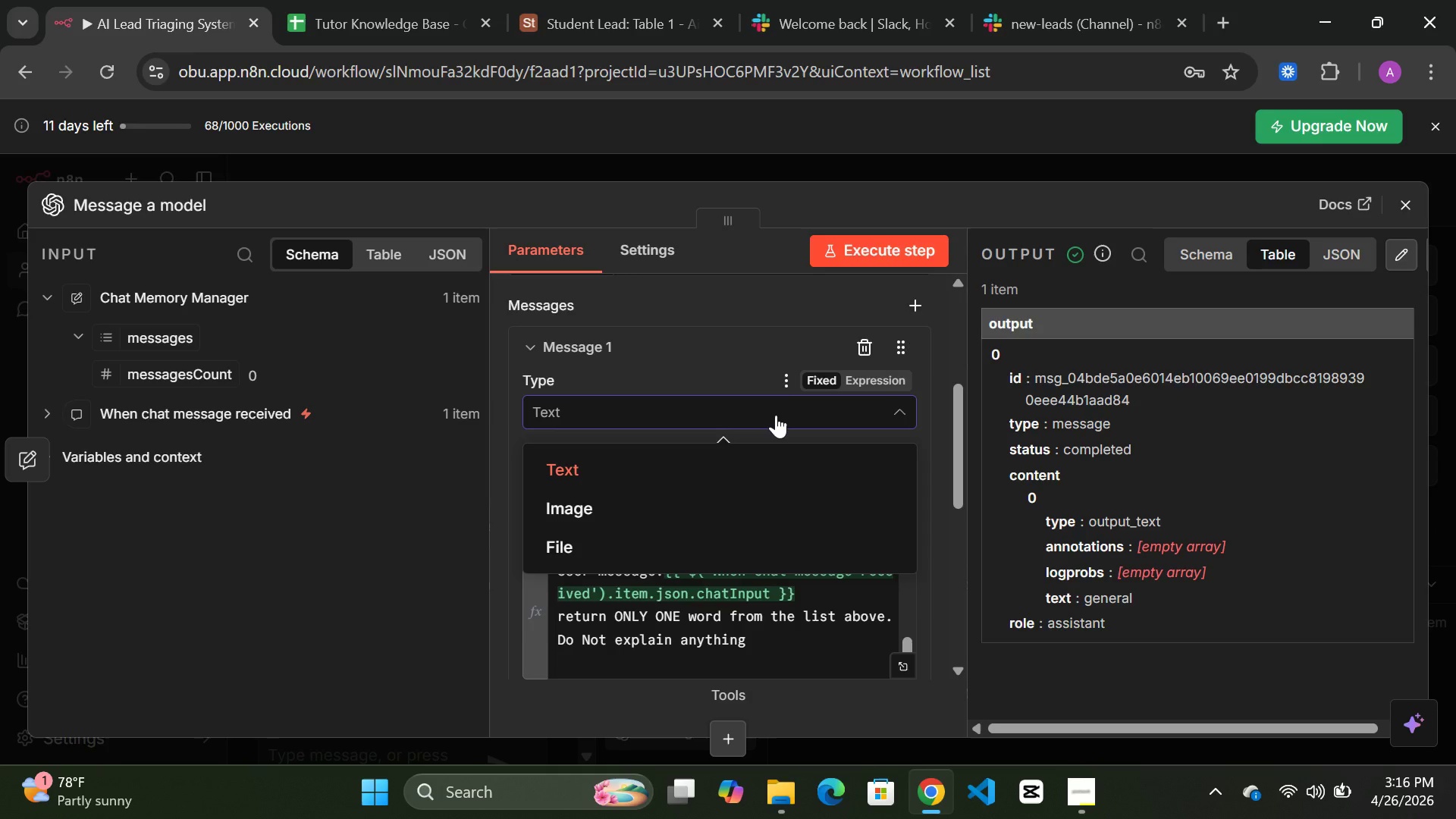 
wait(6.14)
 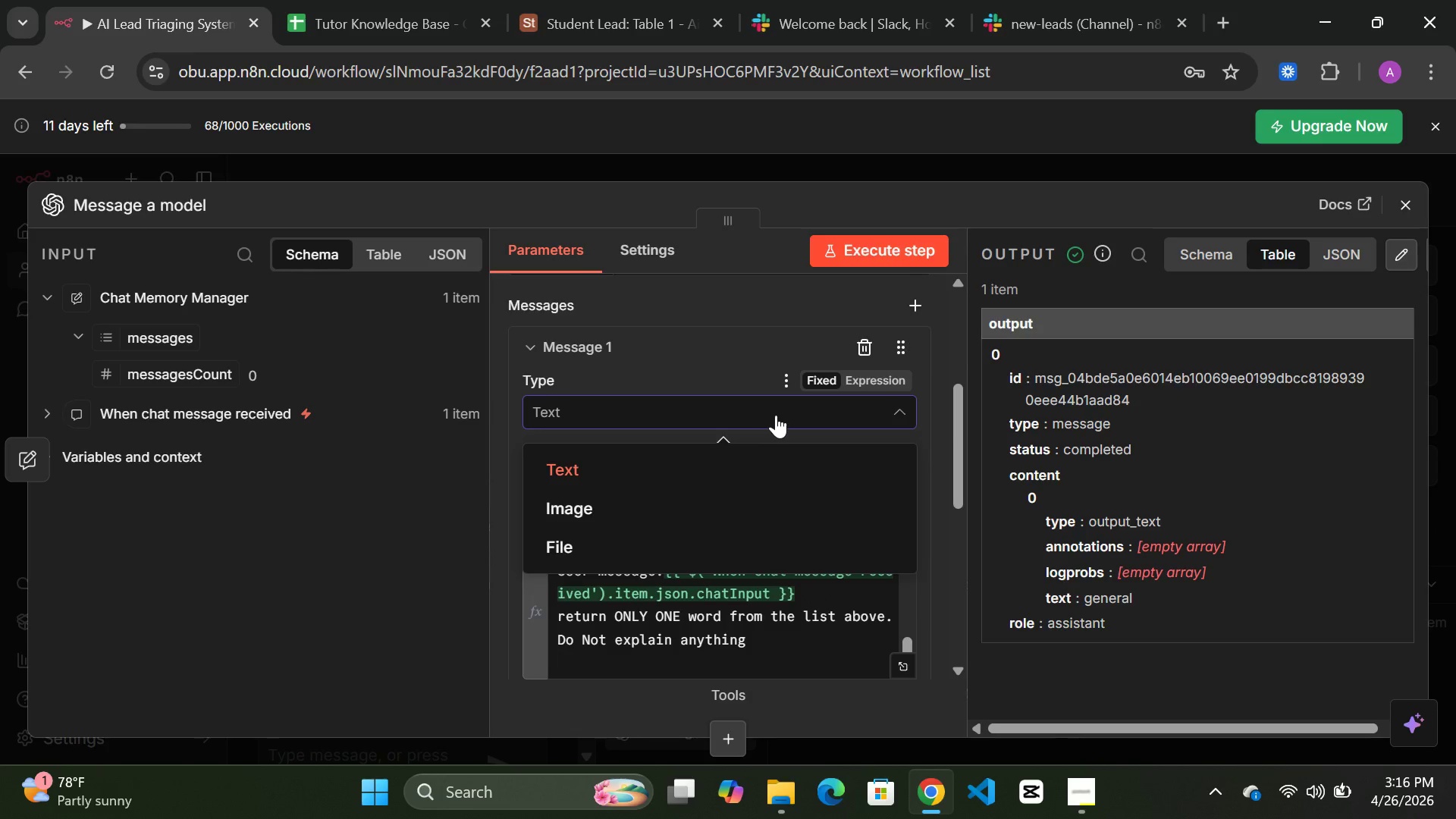 
left_click([662, 369])
 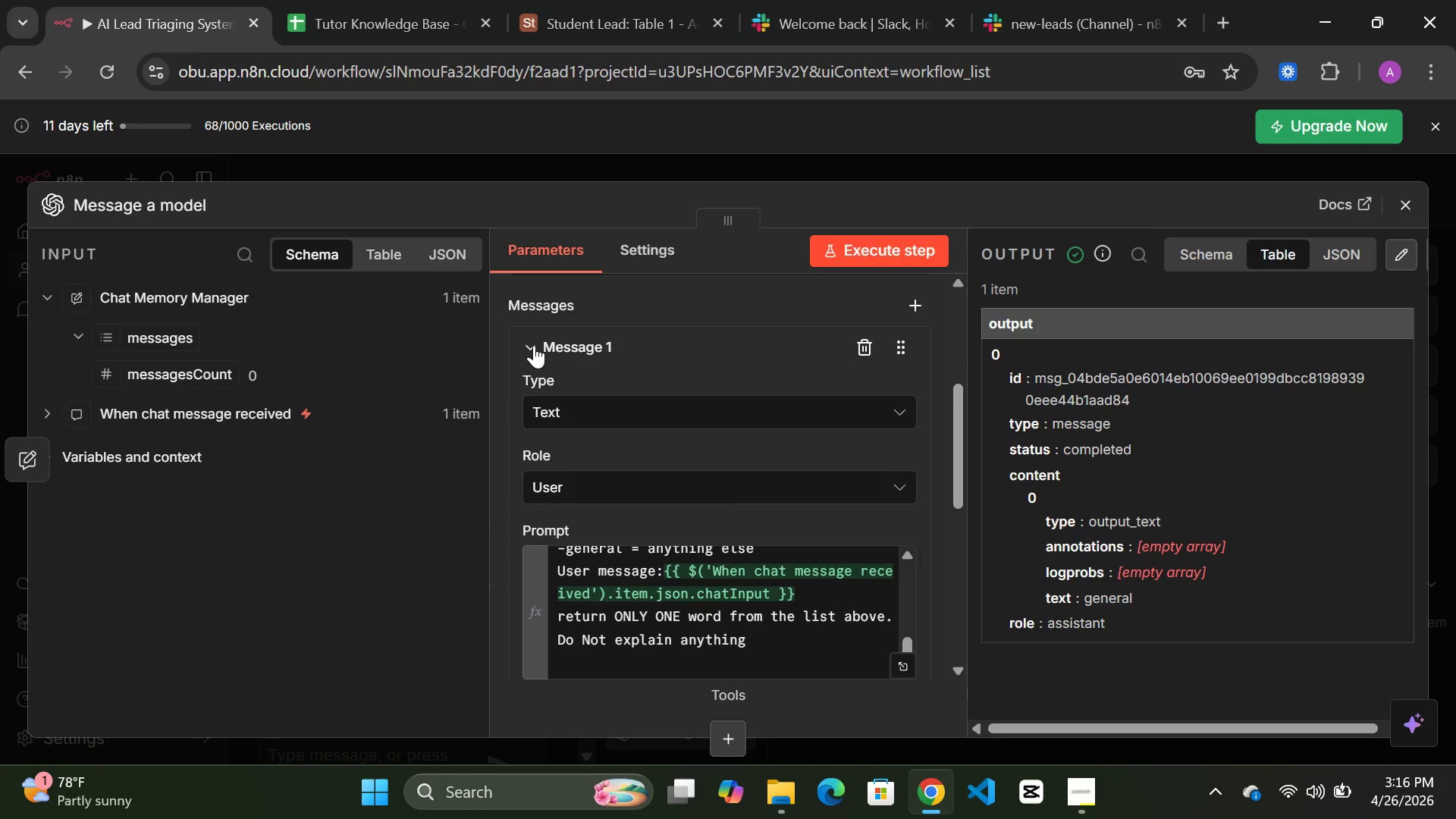 
left_click([534, 345])
 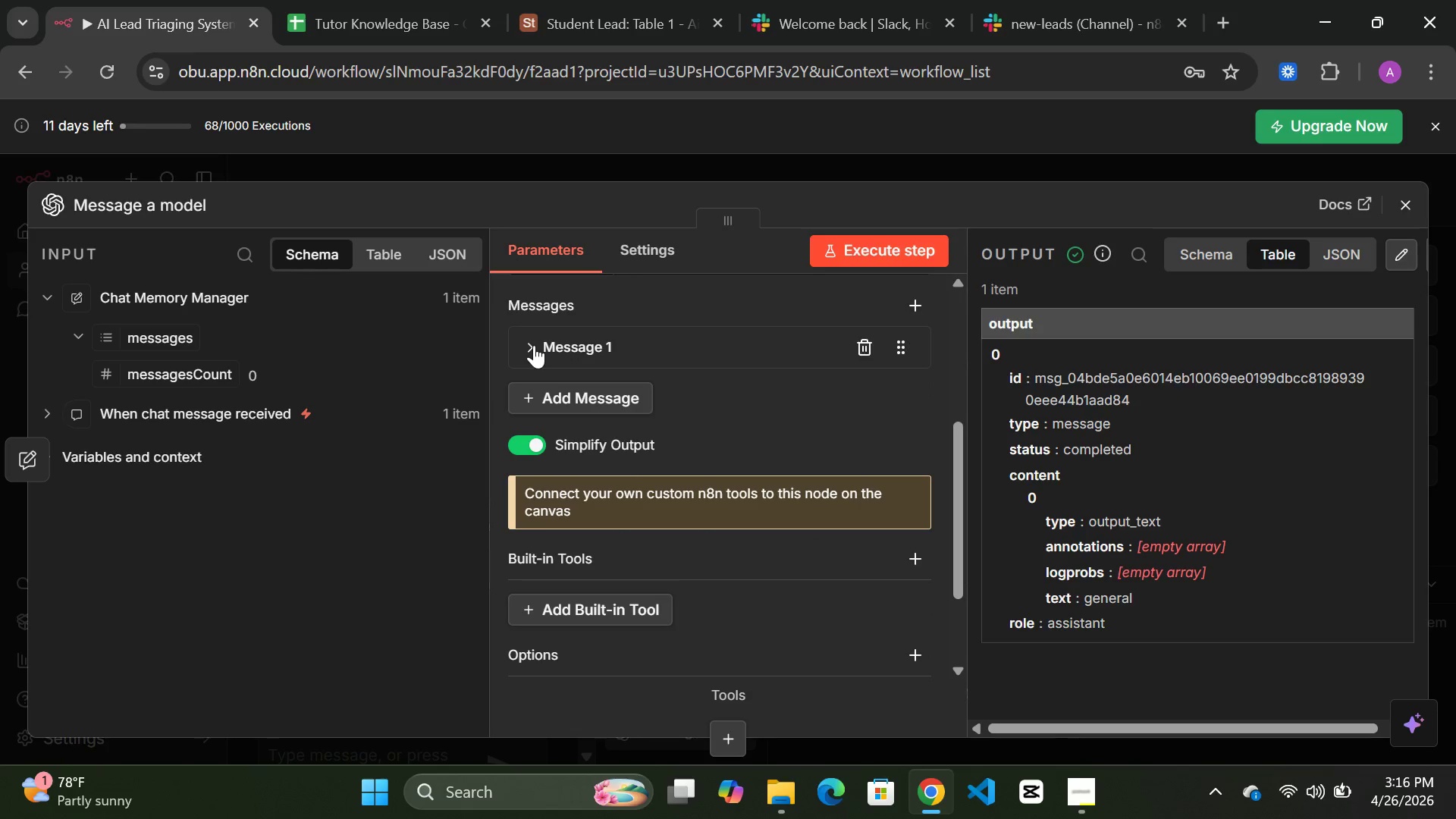 
left_click([534, 345])
 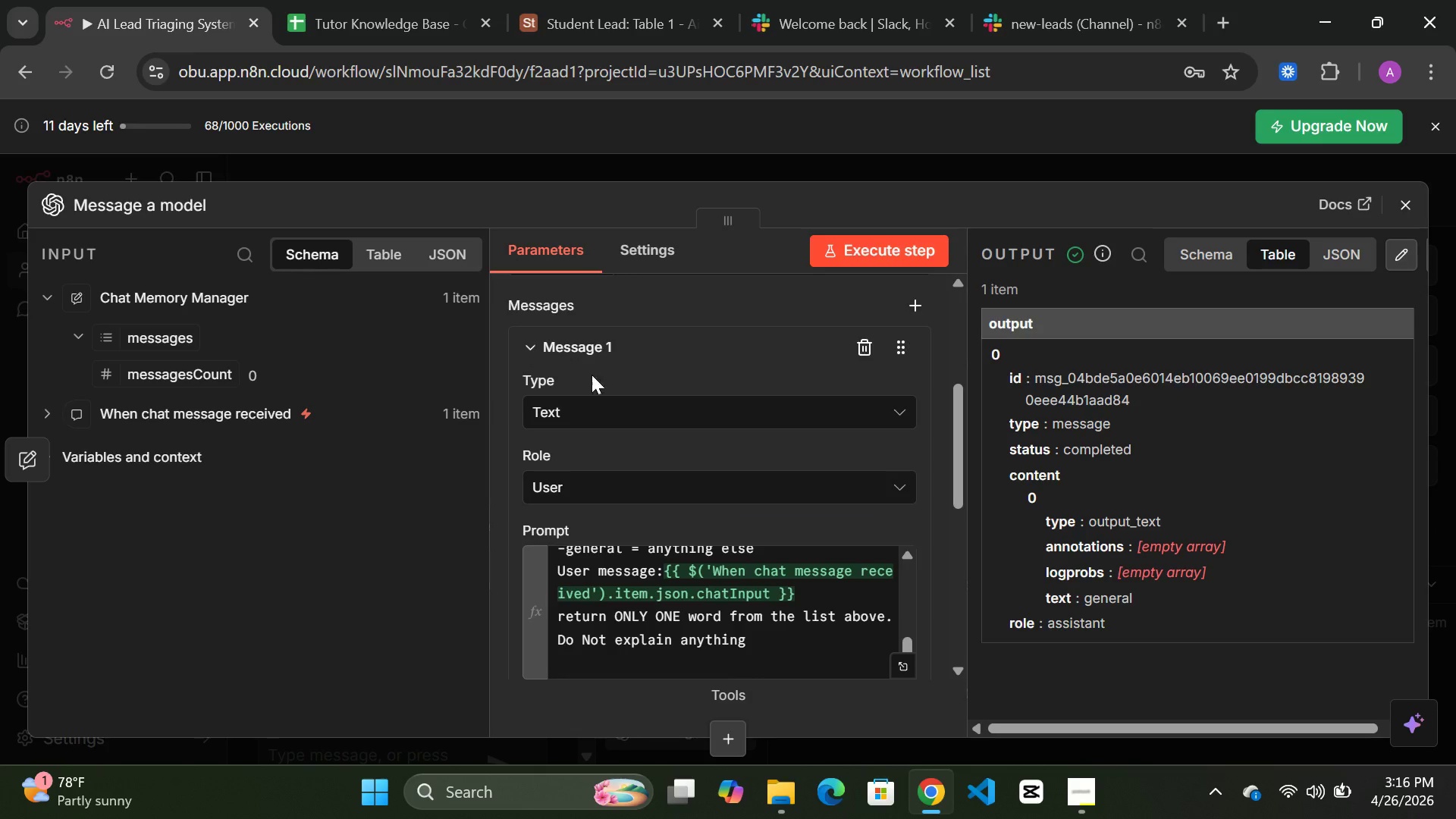 
mouse_move([623, 418])
 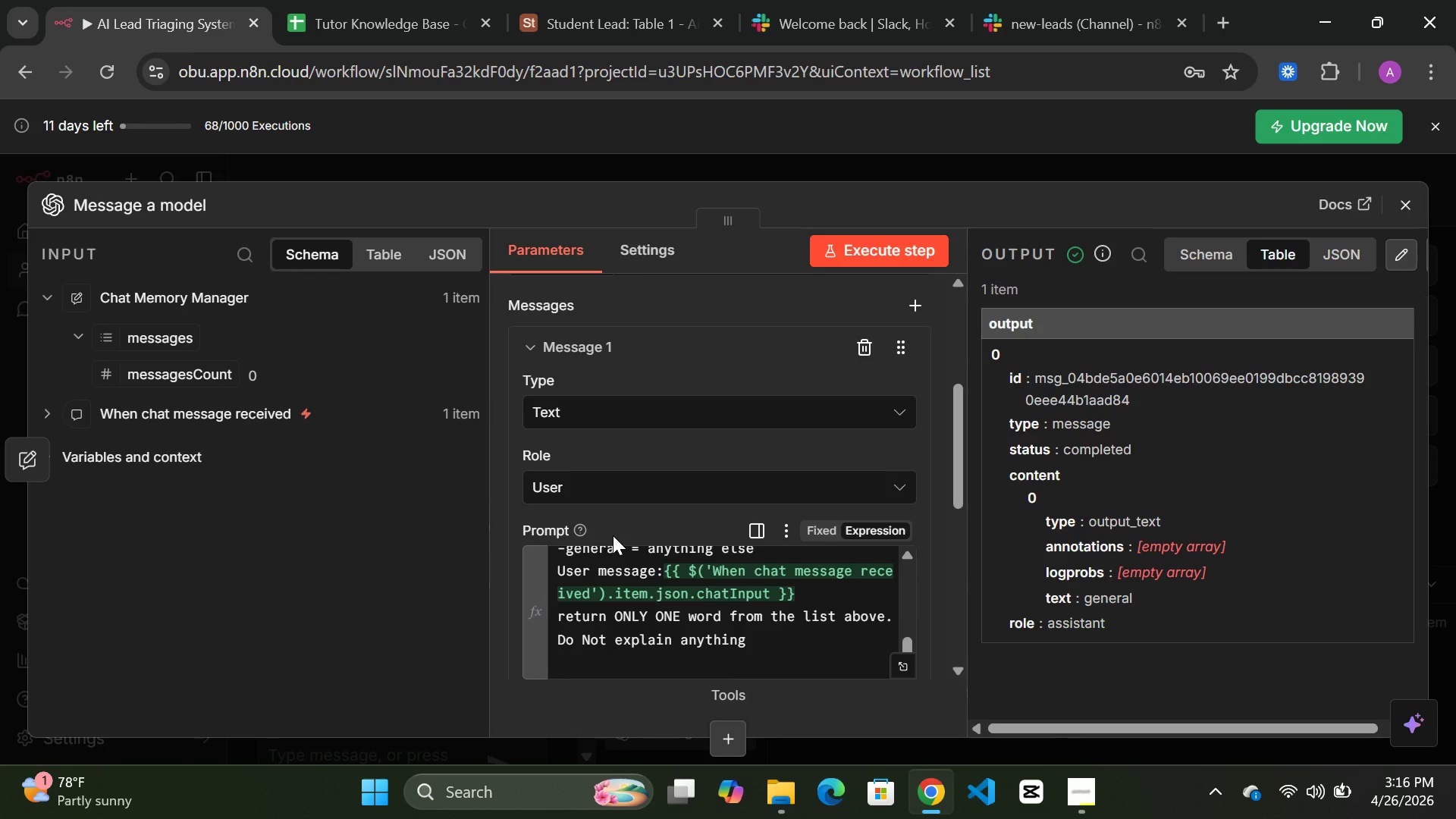 
mouse_move([633, 500])
 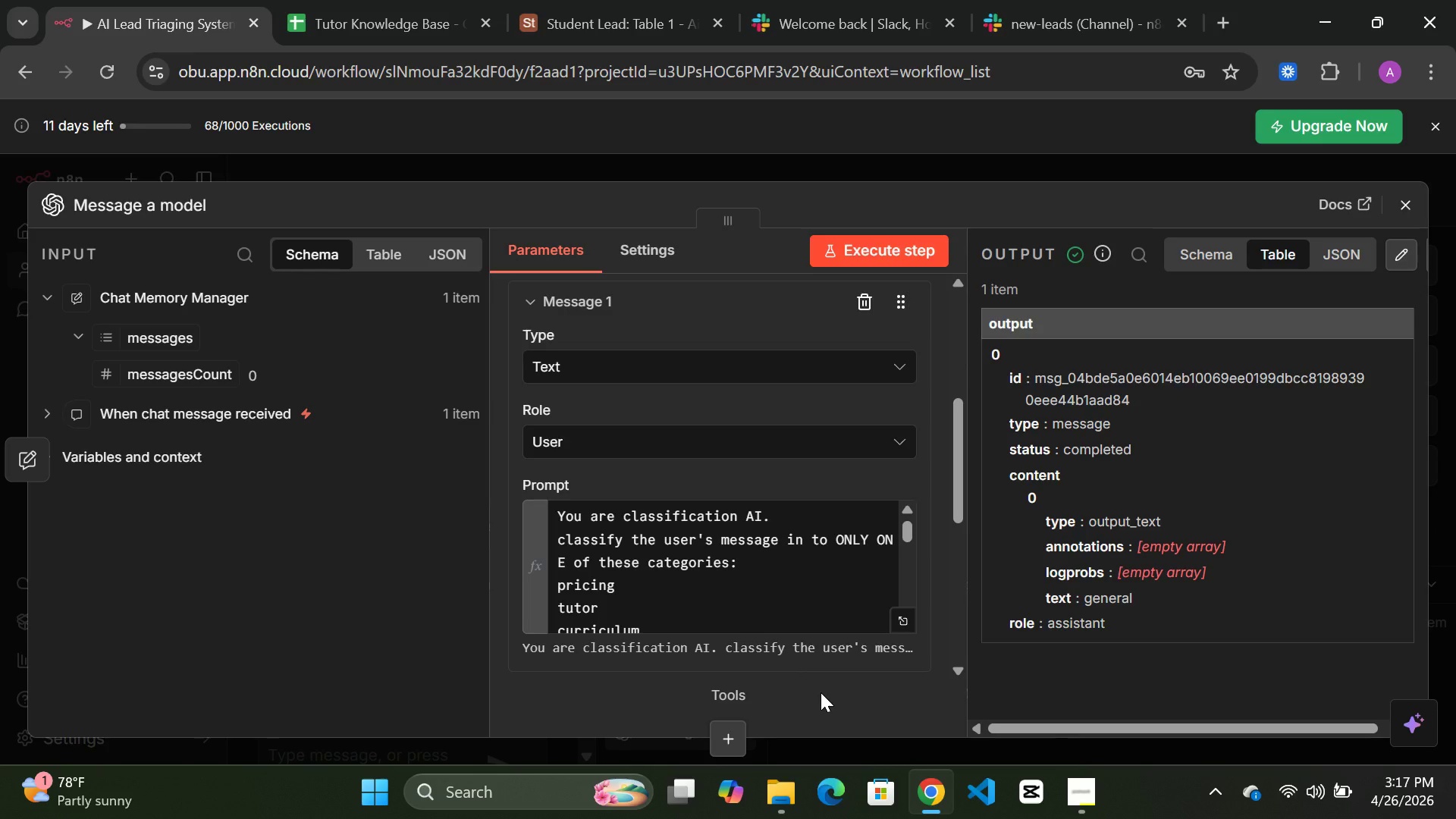 
wait(50.55)
 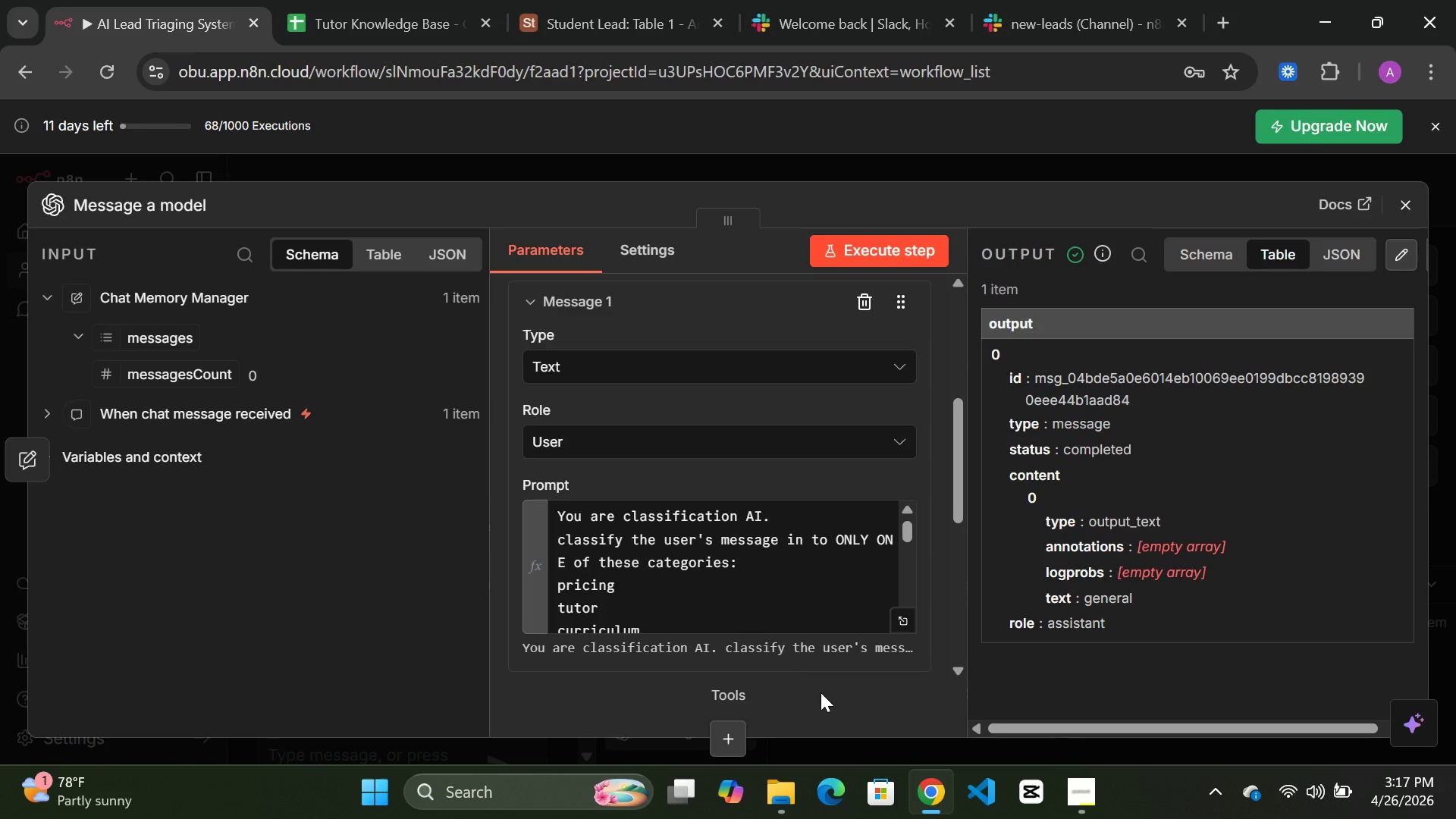 
left_click([512, 162])
 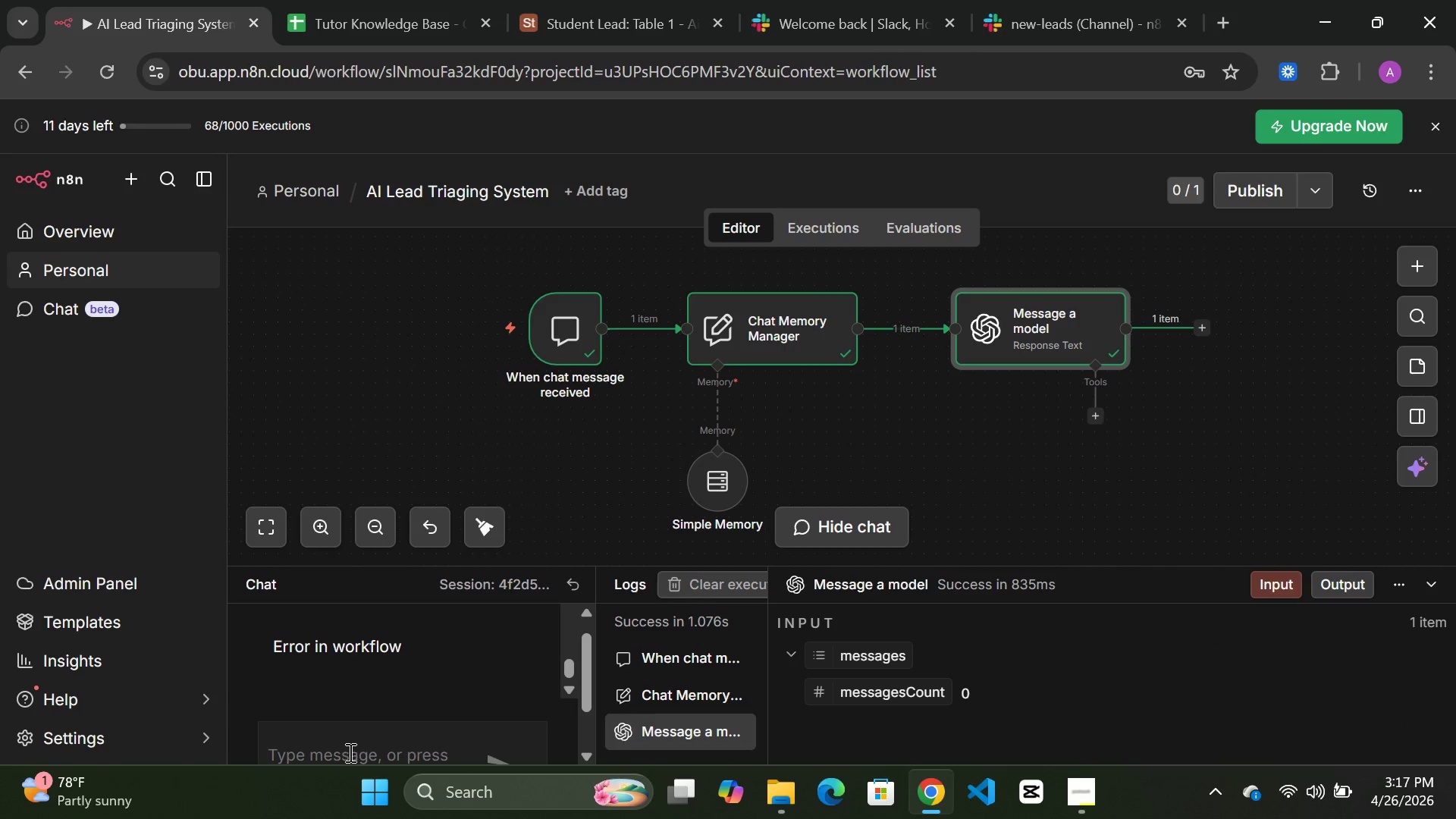 
left_click([349, 750])
 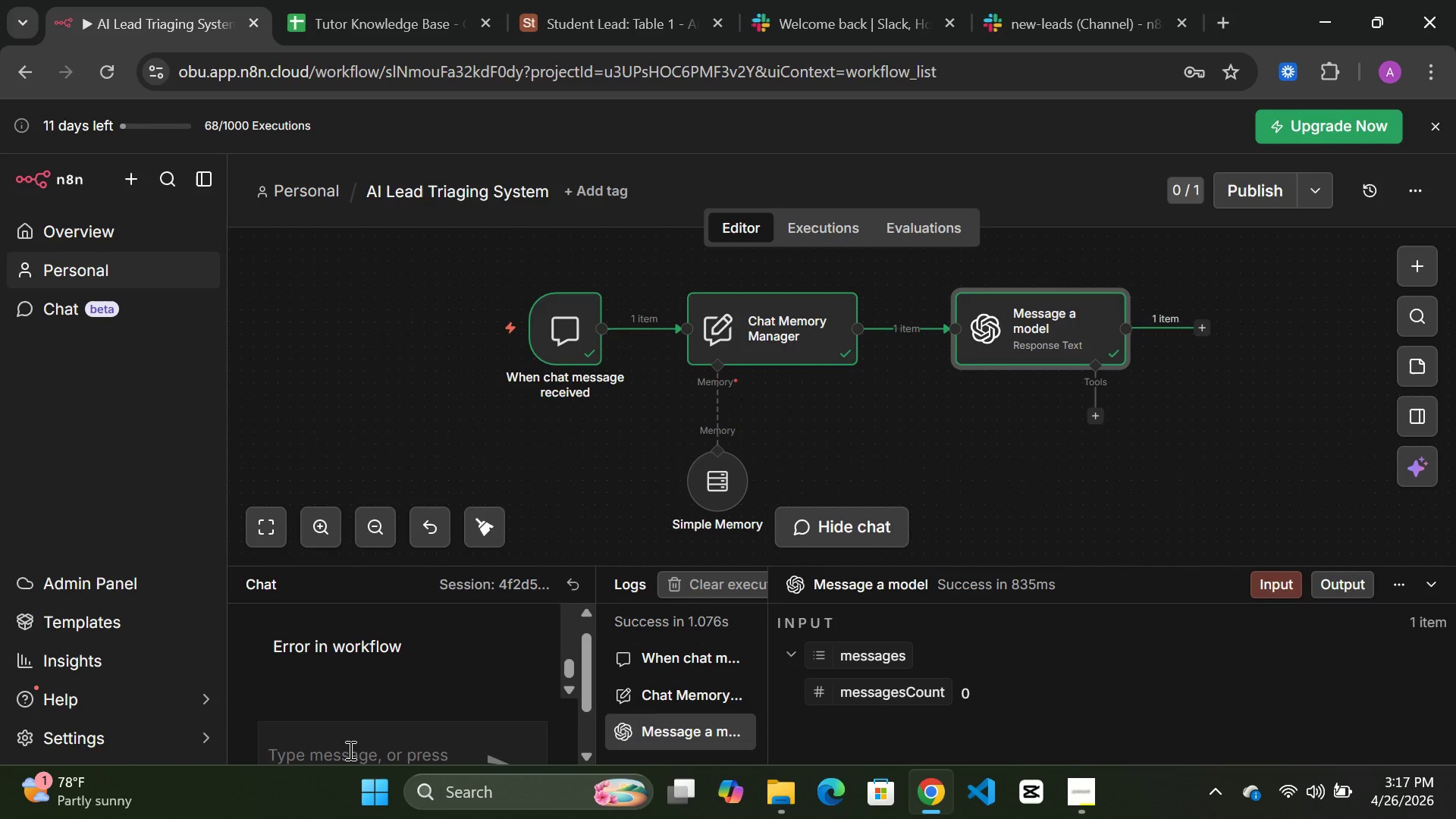 
wait(6.69)
 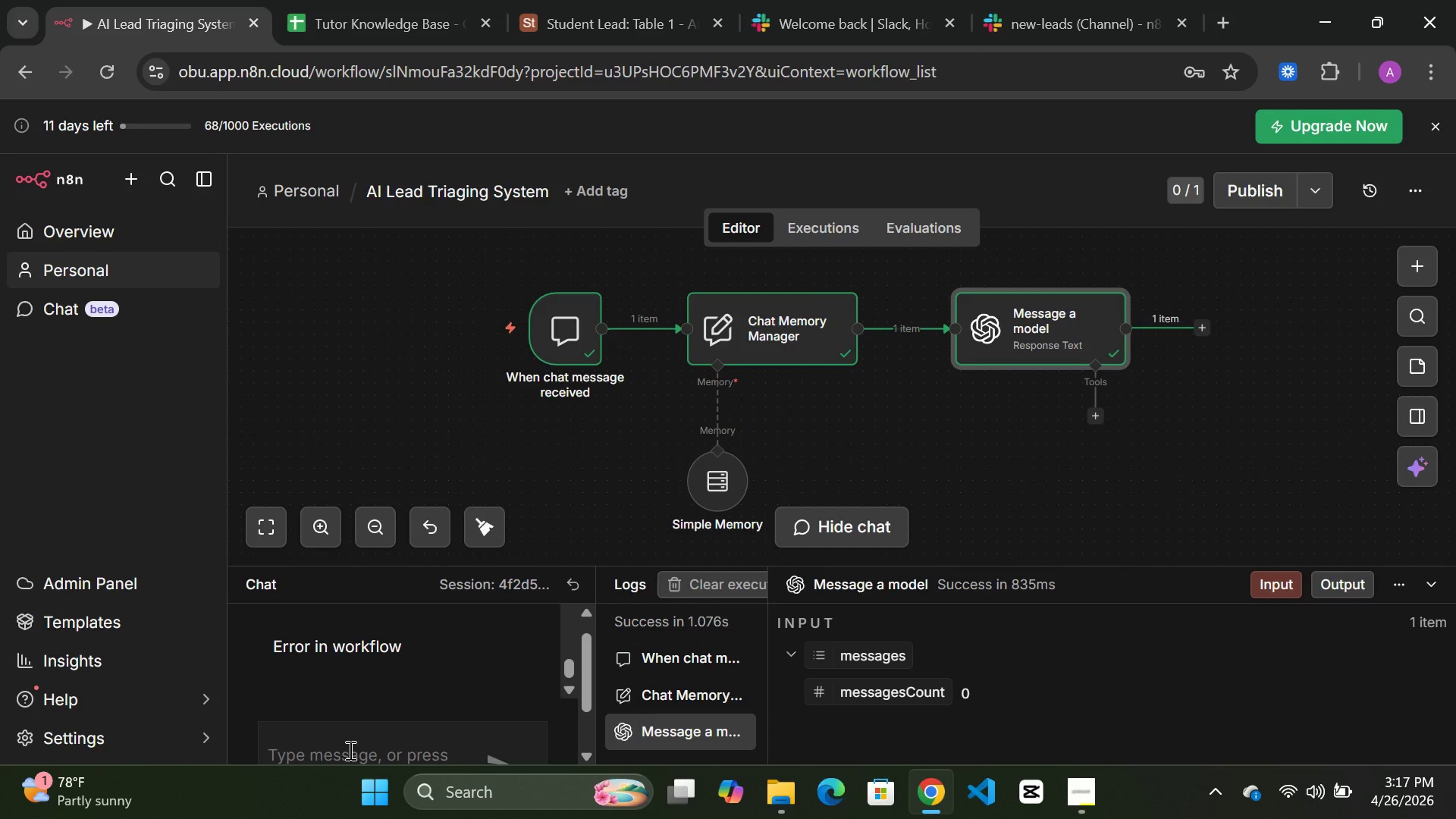 
type(how much do you charge)
 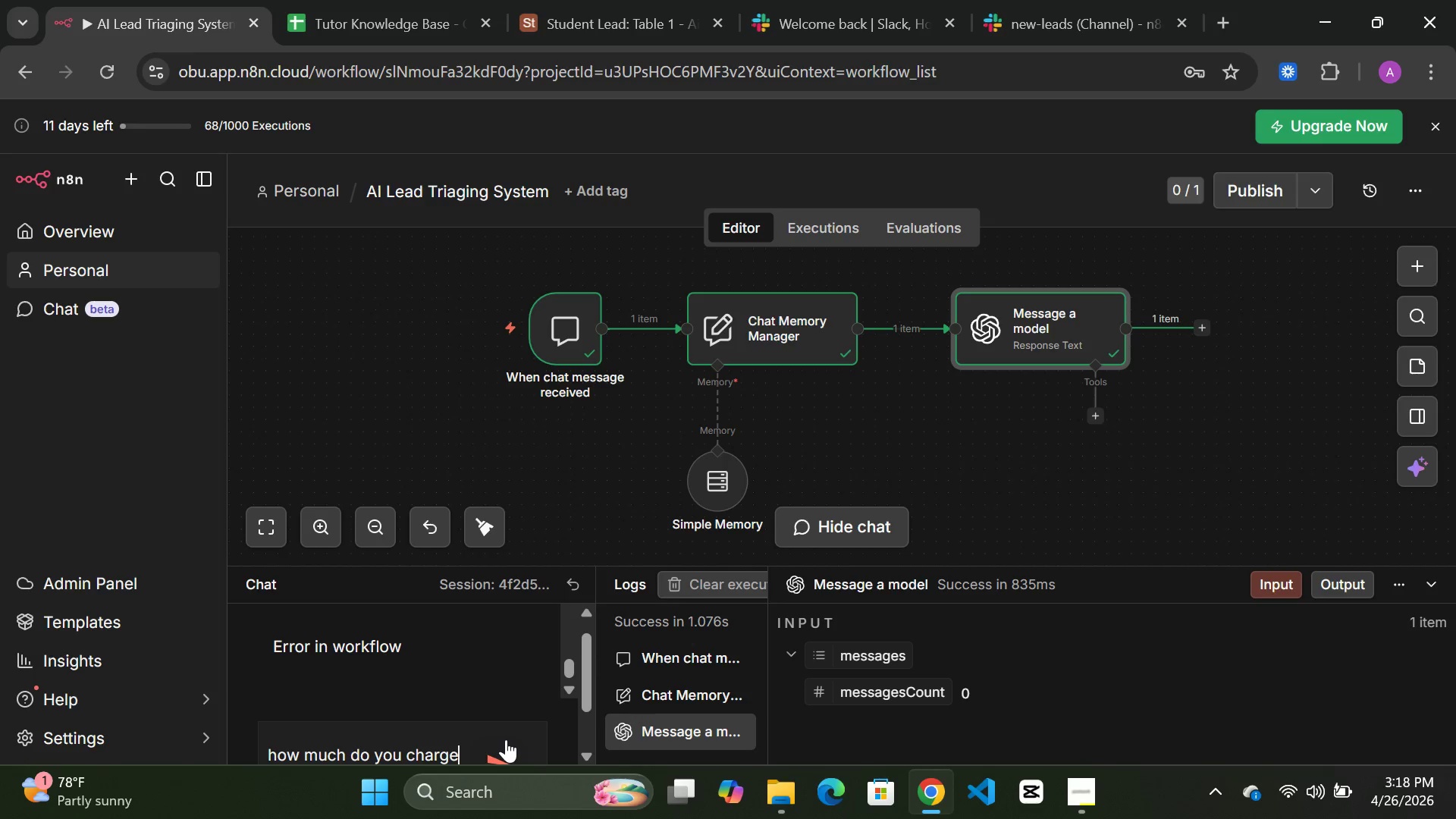 
key(Enter)
 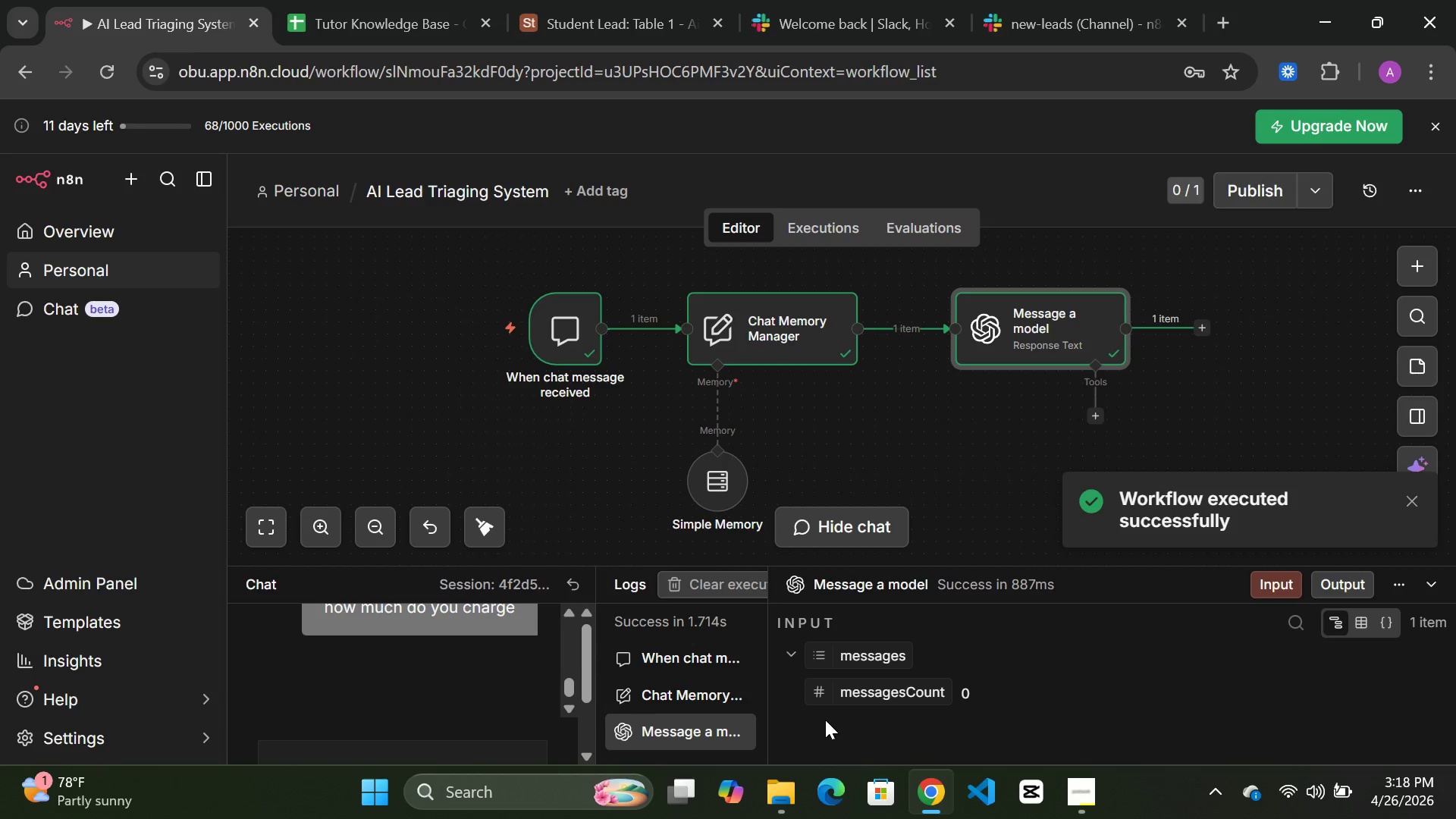 
wait(8.44)
 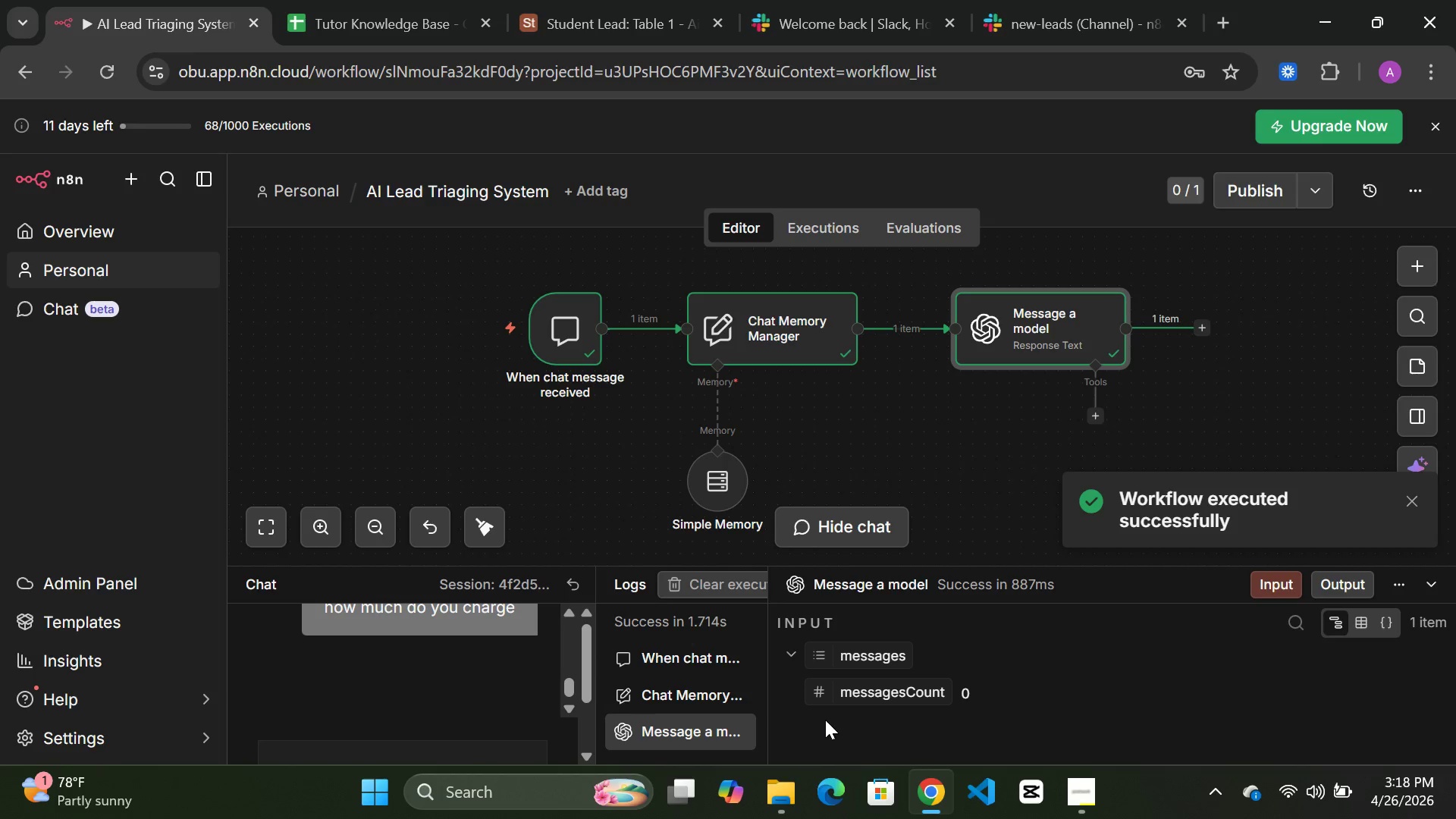 
left_click([1331, 584])
 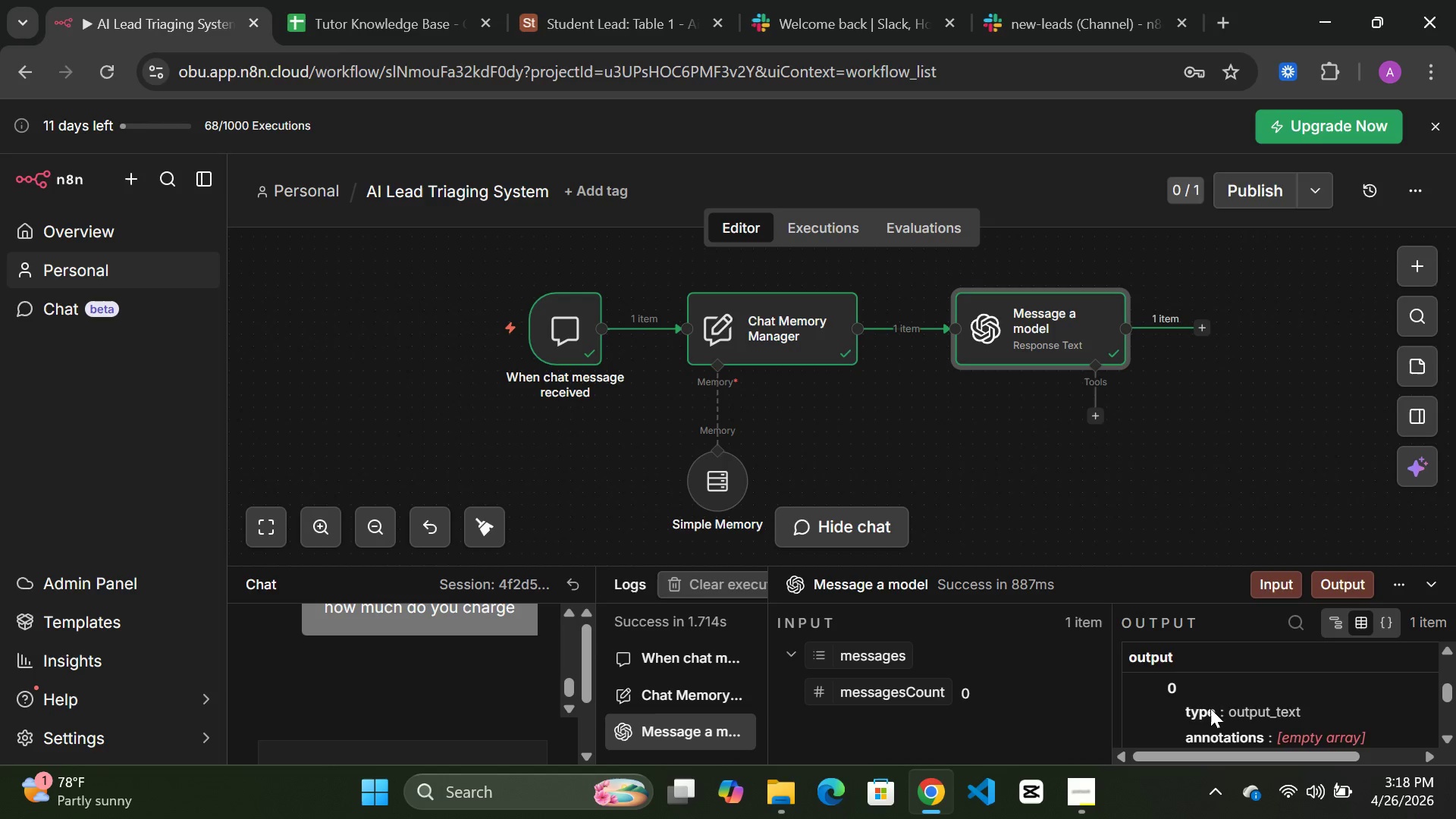 
wait(8.91)
 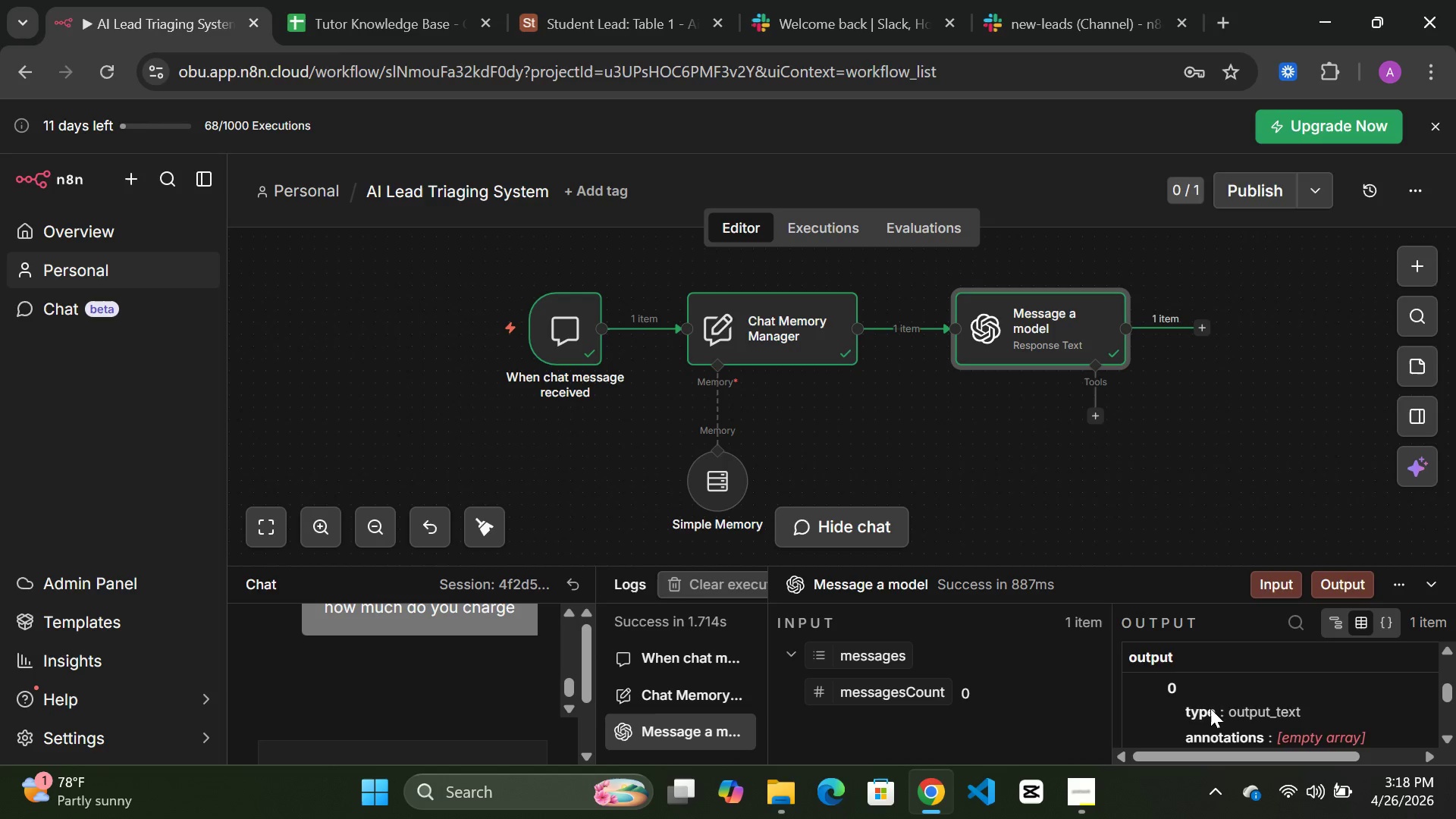 
double_click([1043, 340])
 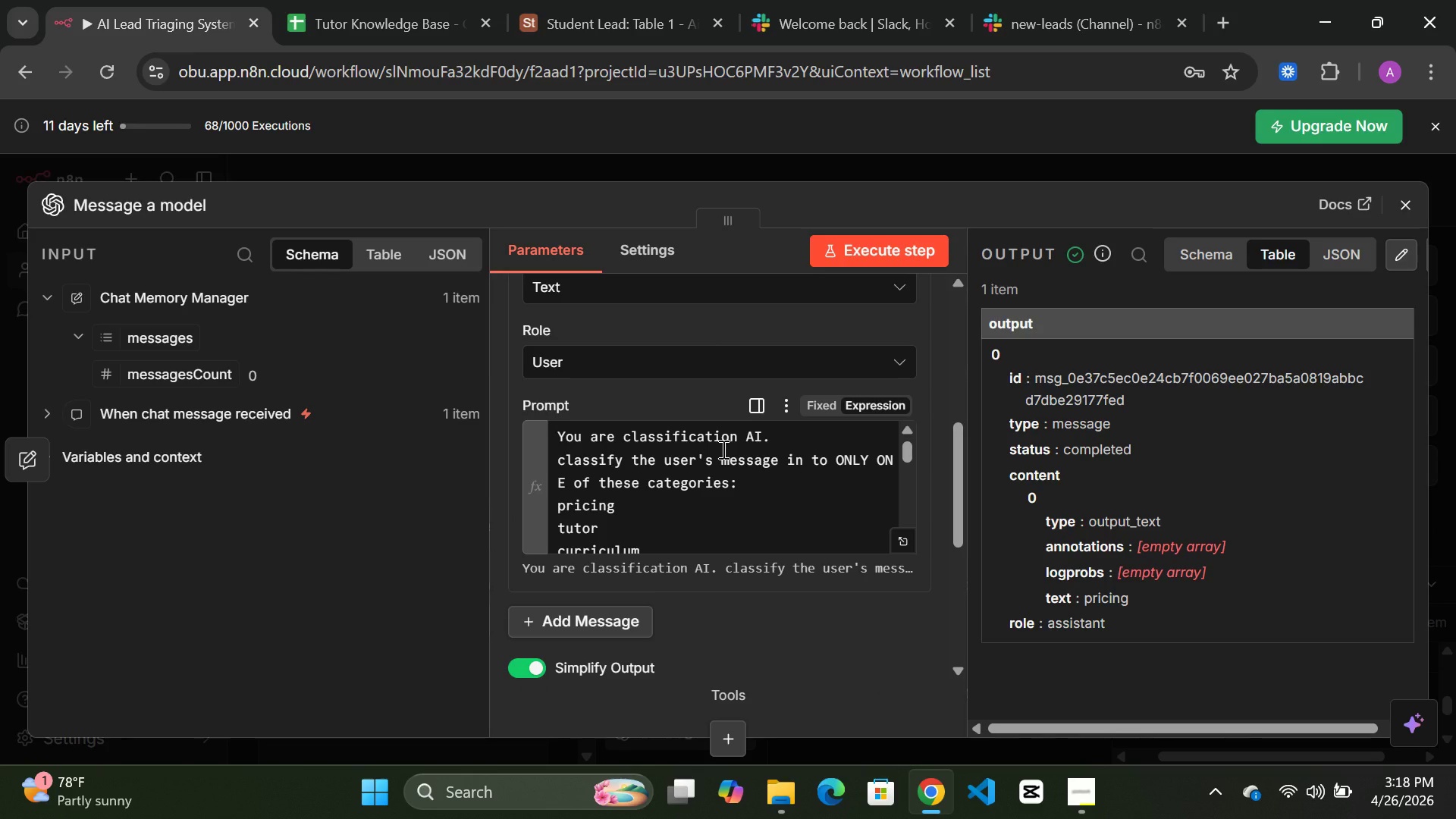 
wait(43.06)
 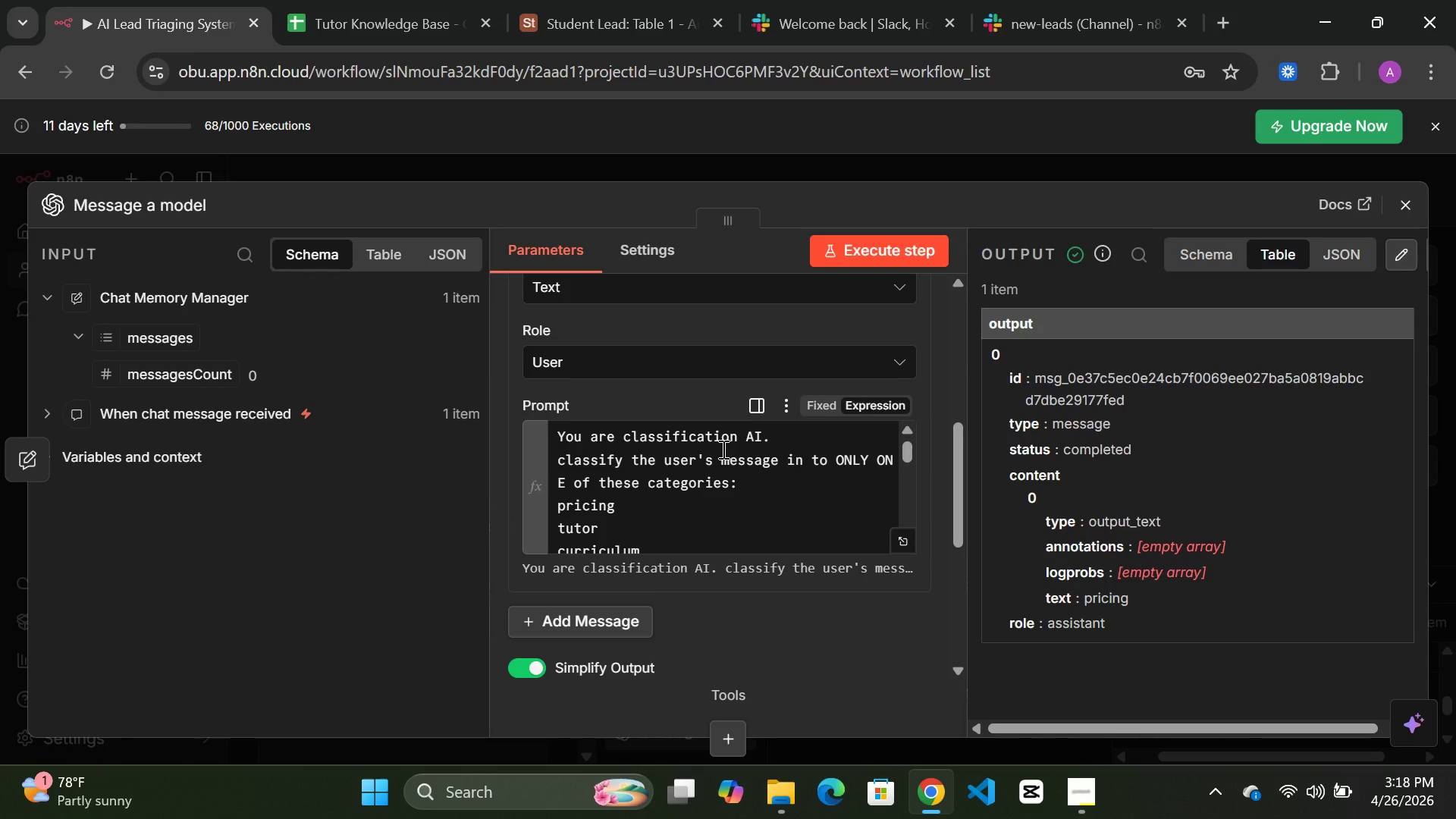 
mouse_move([761, 567])
 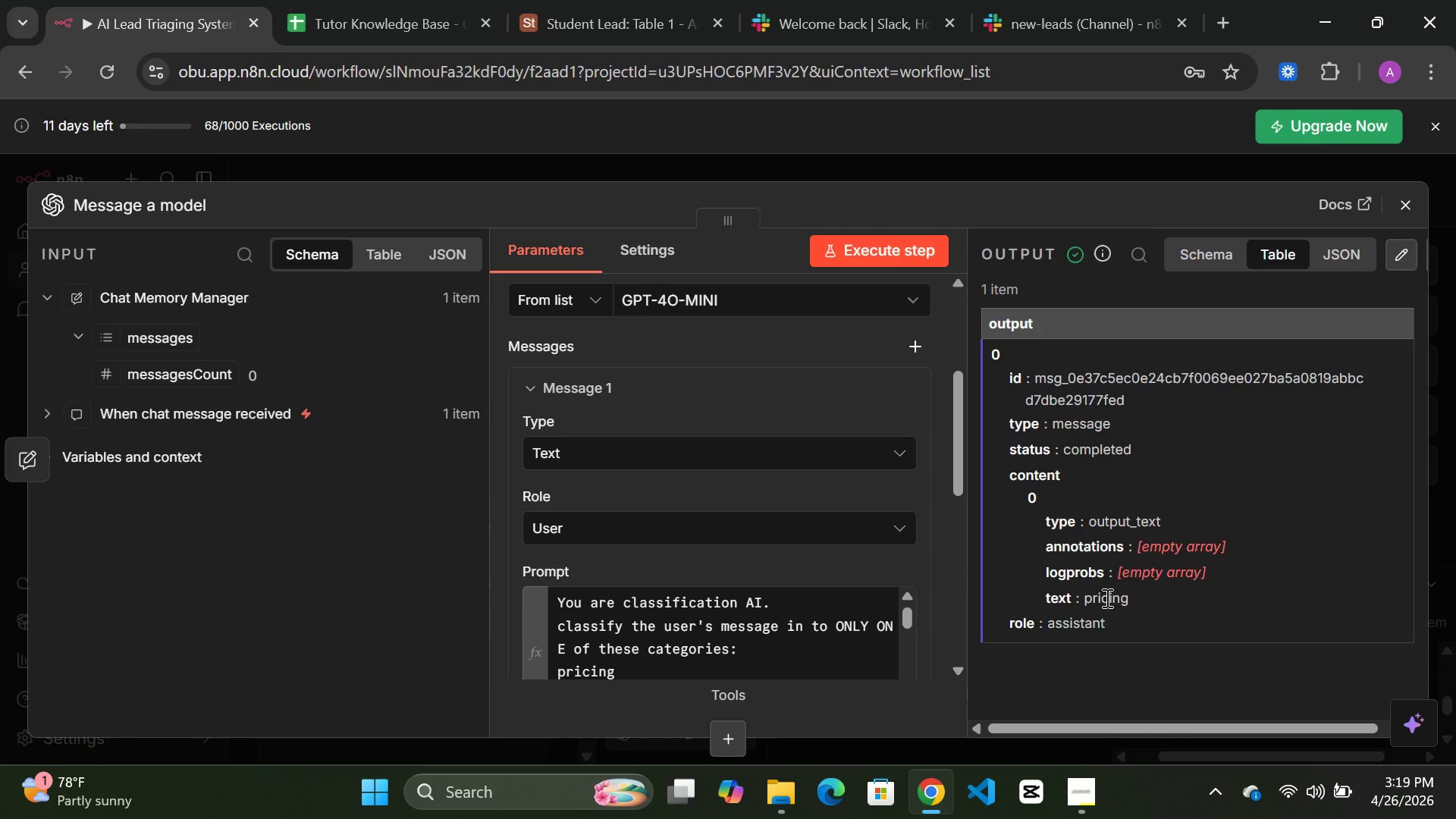 
wait(18.19)
 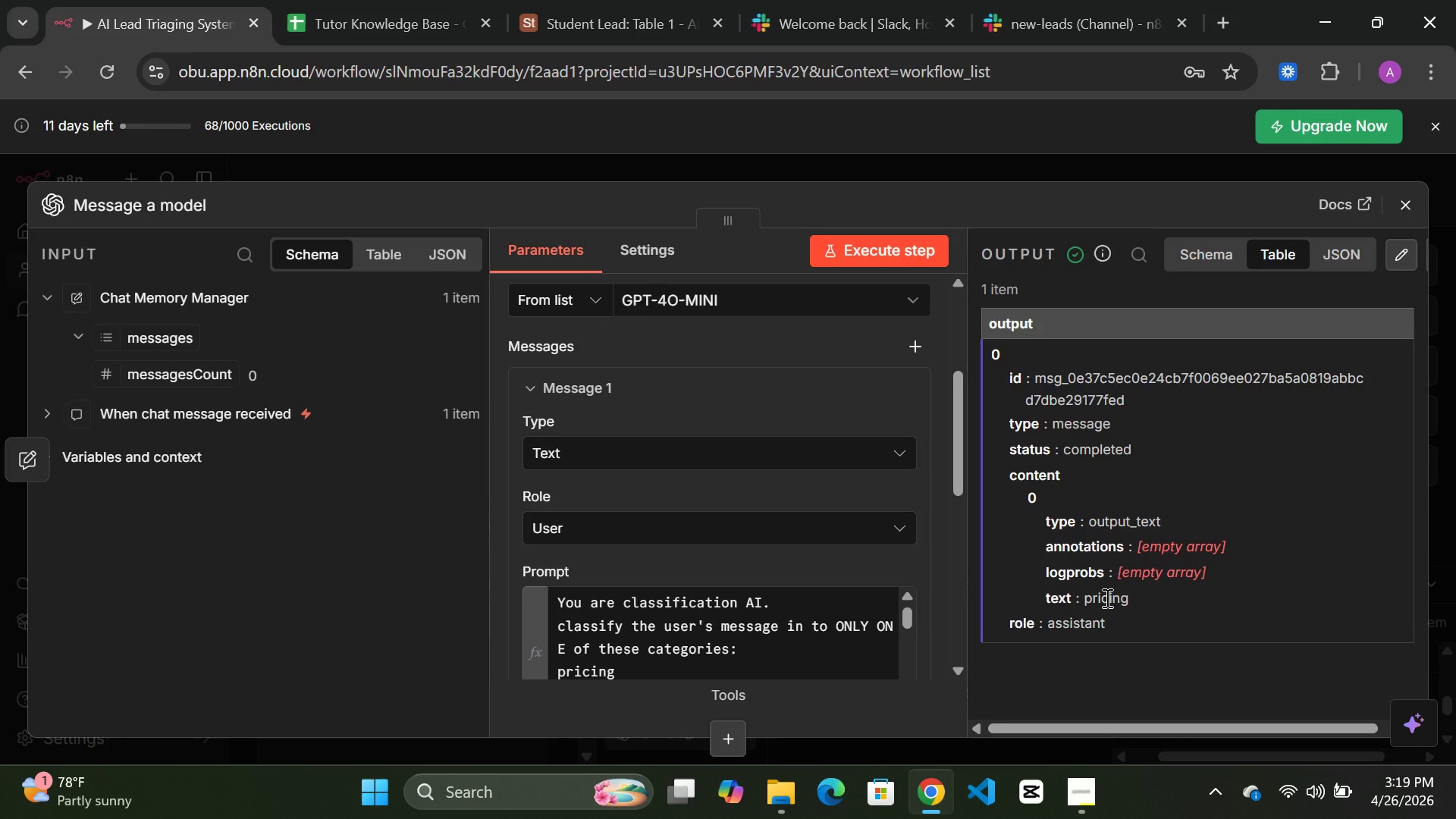 
left_click([636, 168])
 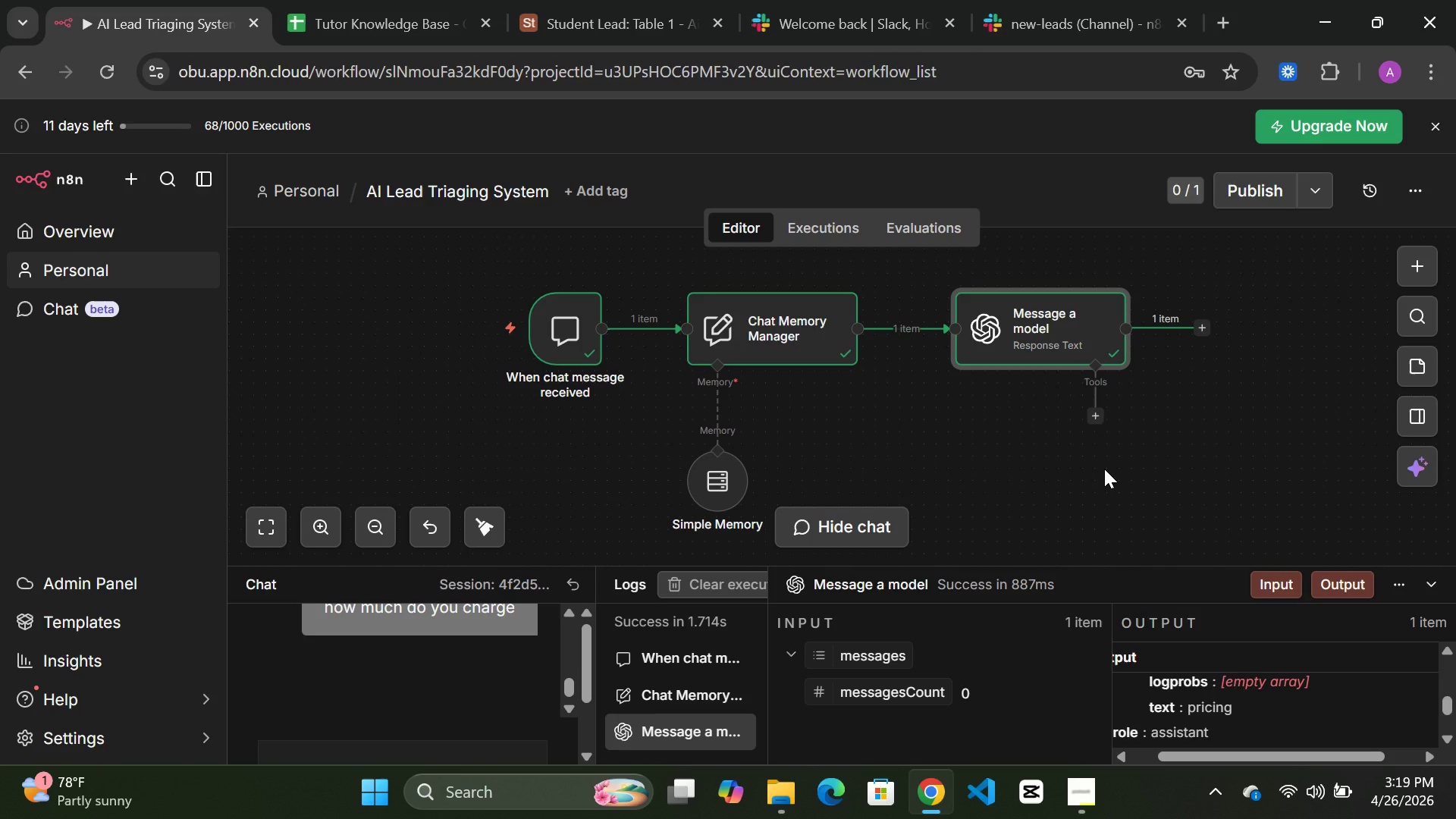 
wait(11.77)
 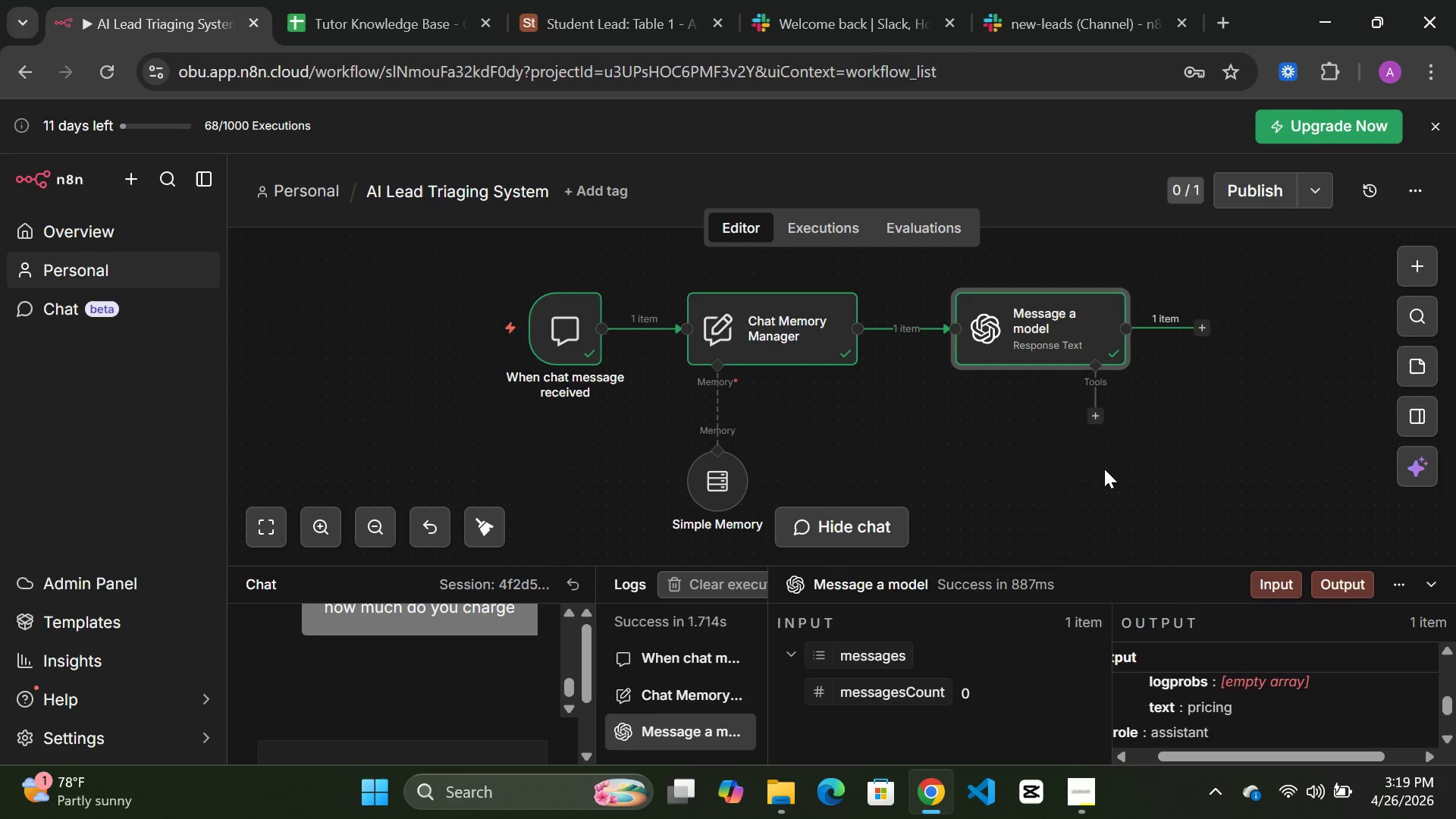 
left_click([1205, 328])
 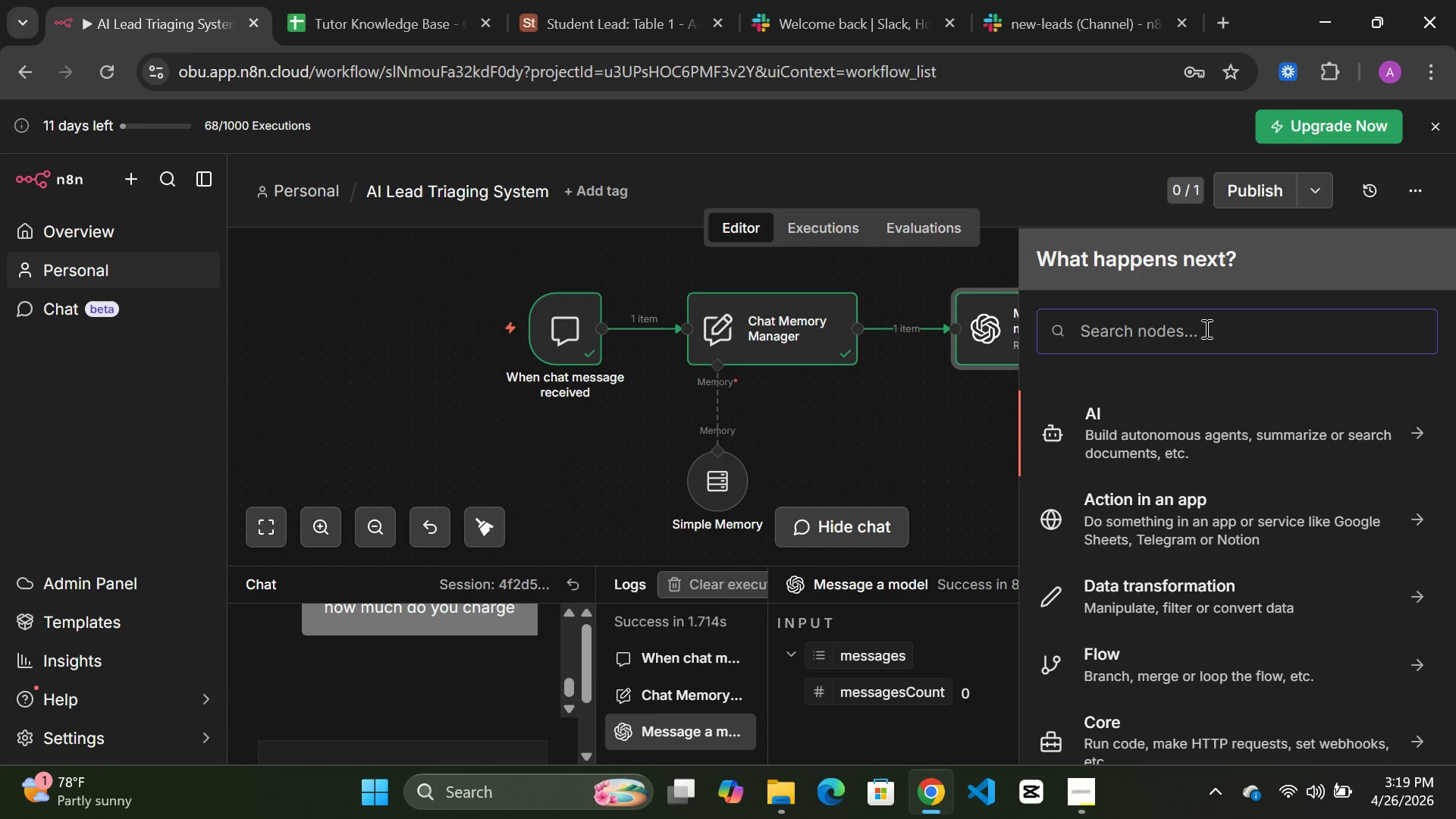 
type(switch)
 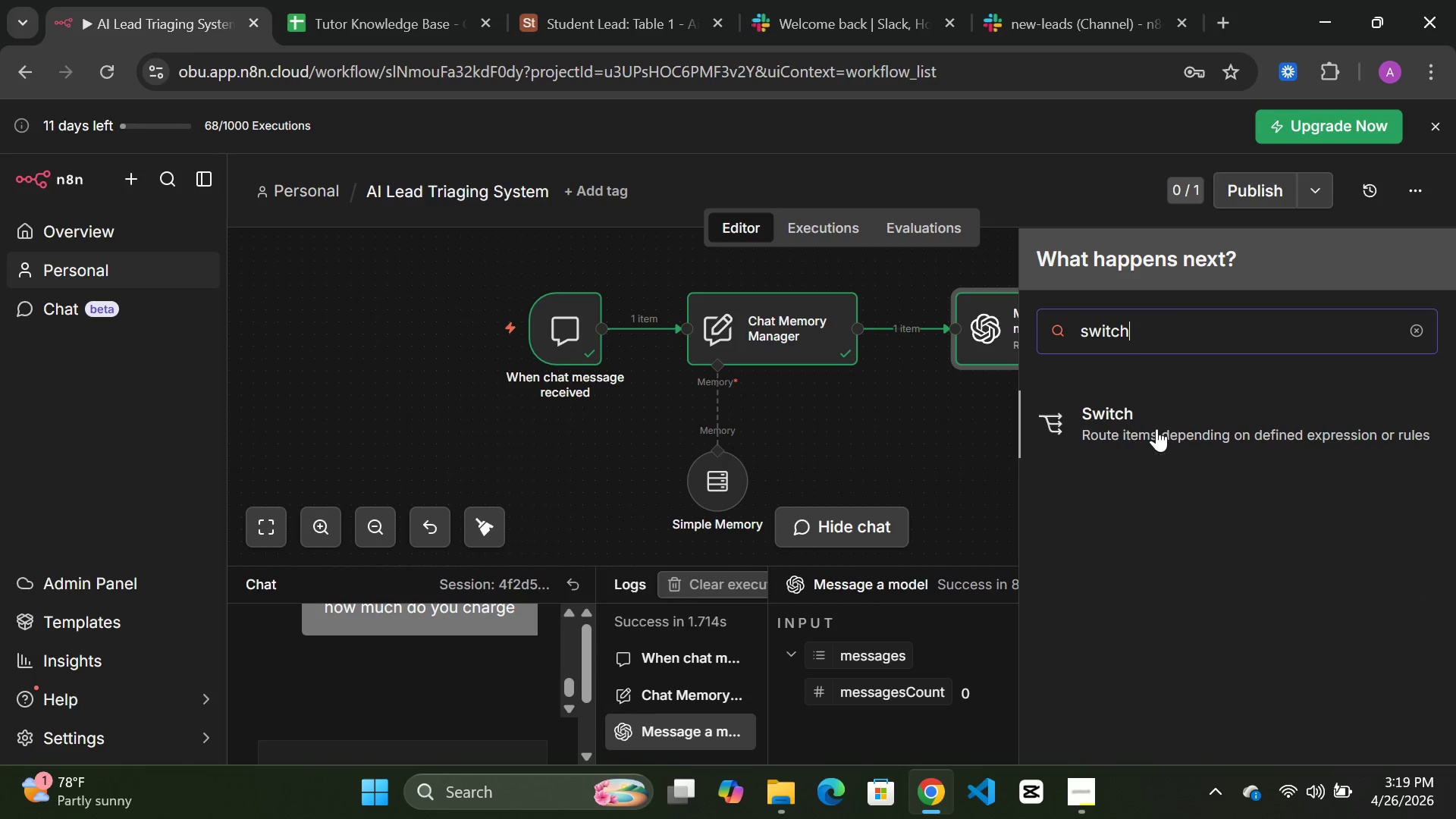 
left_click([1154, 432])
 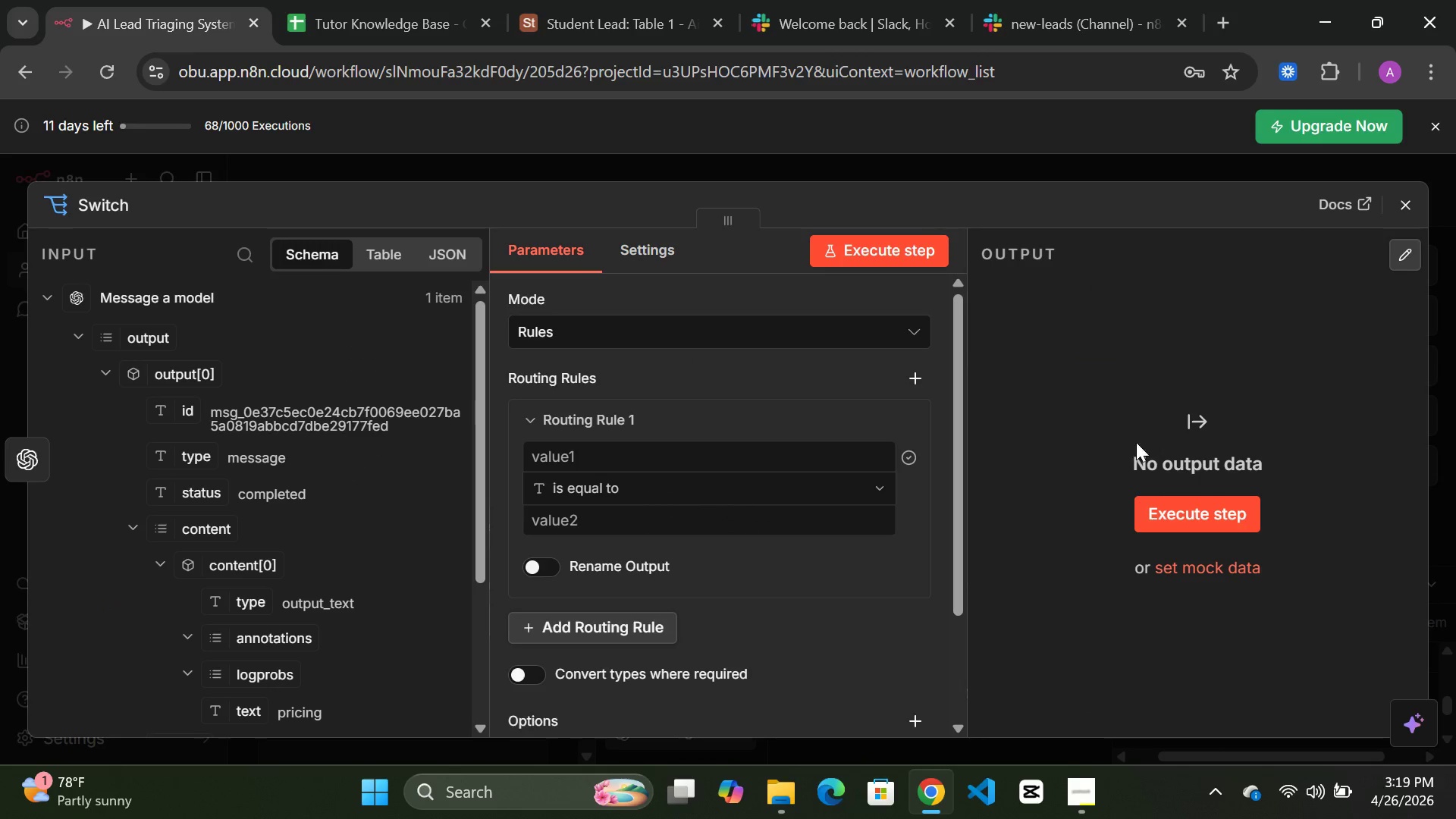 
mouse_move([796, 519])
 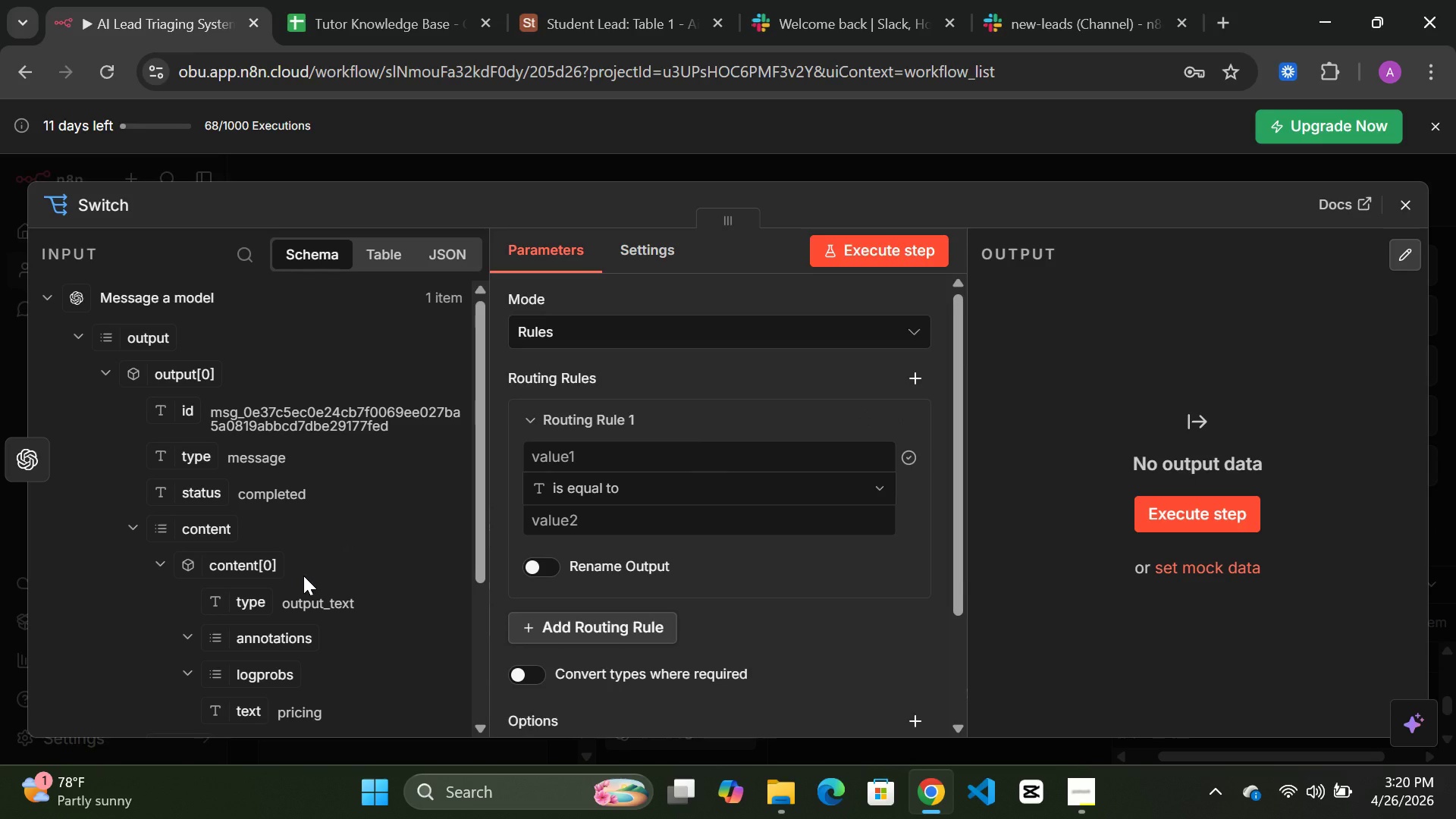 
wait(34.77)
 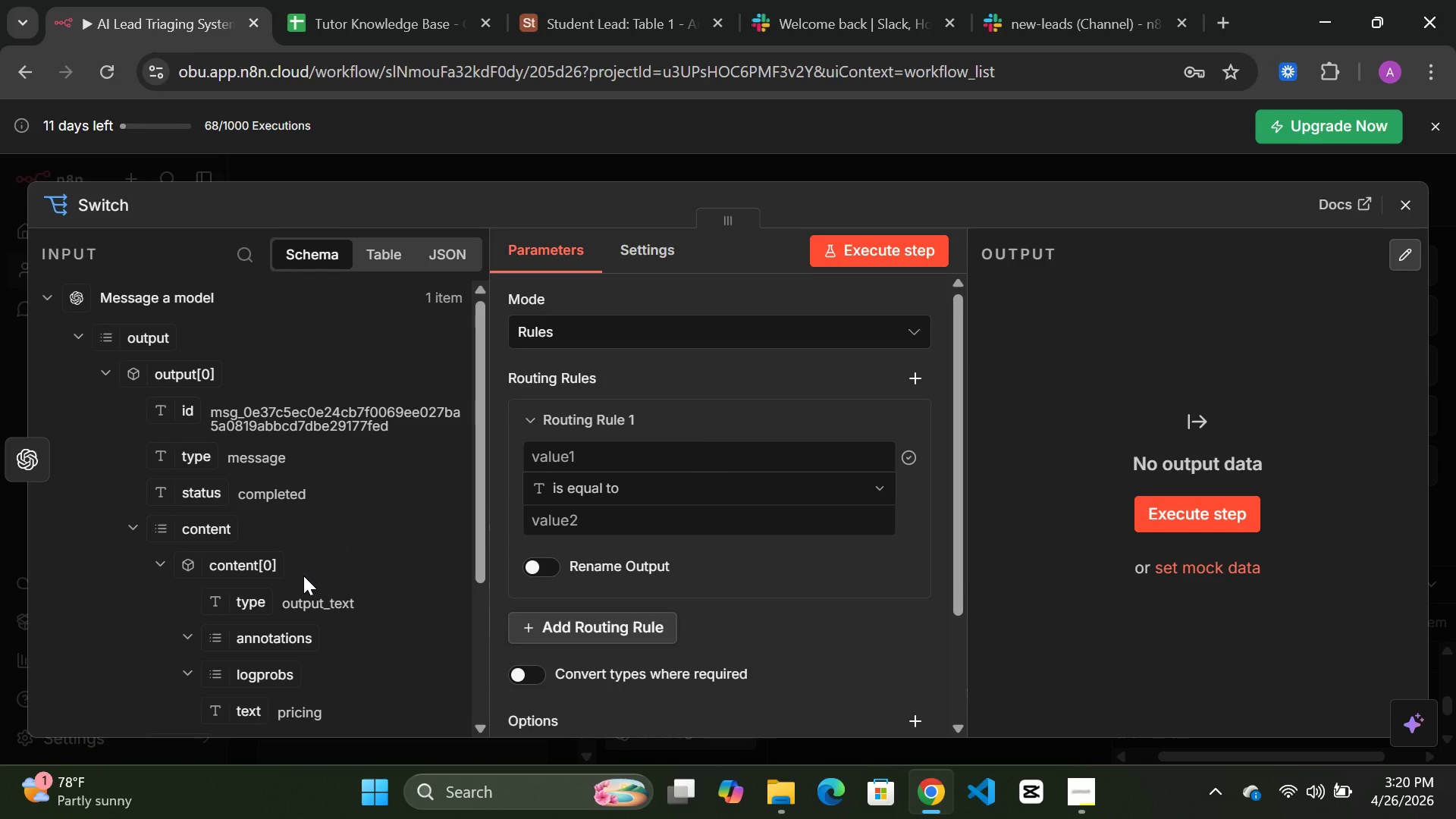 
left_click_drag(start_coordinate=[247, 609], to_coordinate=[607, 460])
 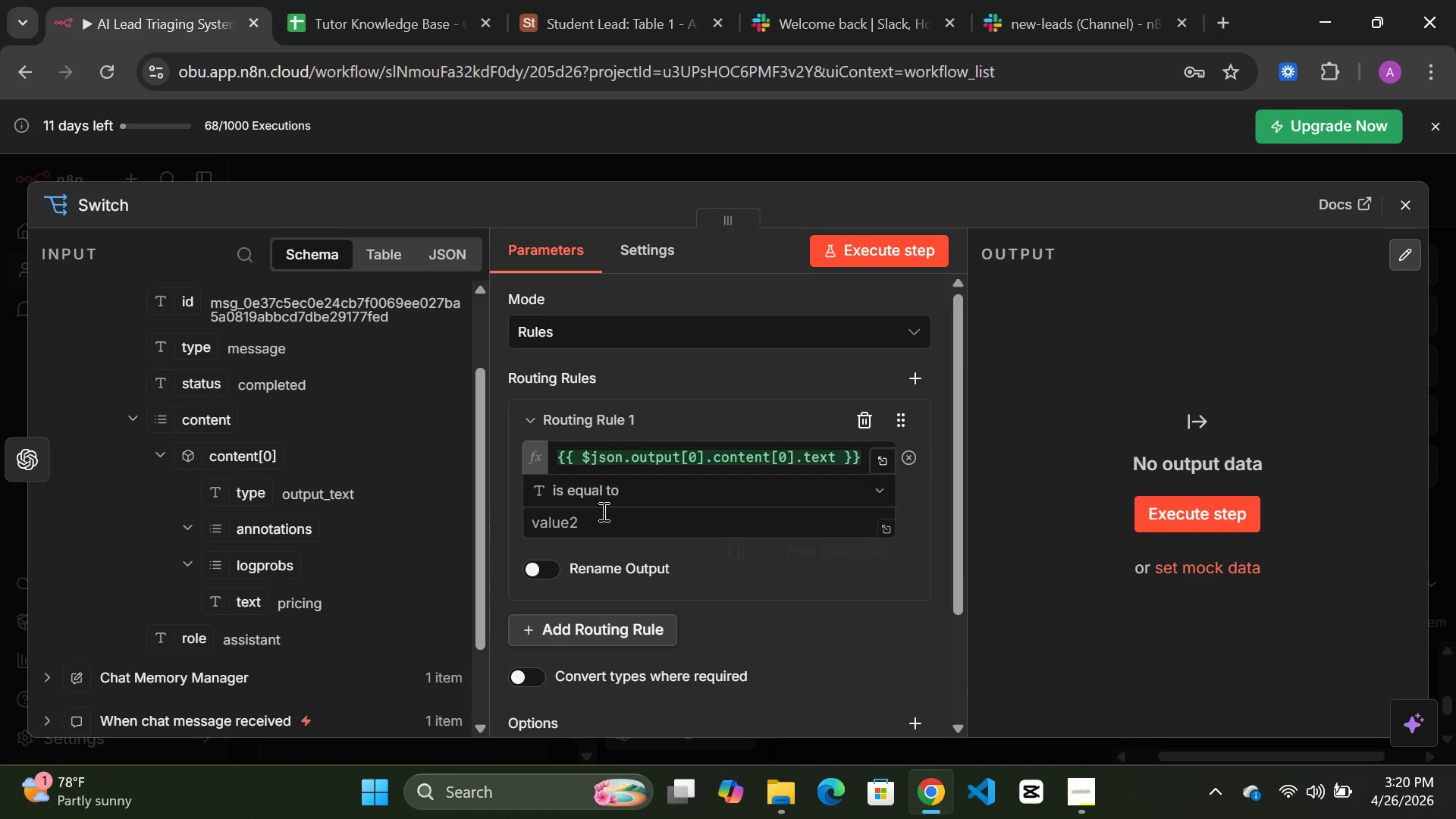 
left_click([592, 516])
 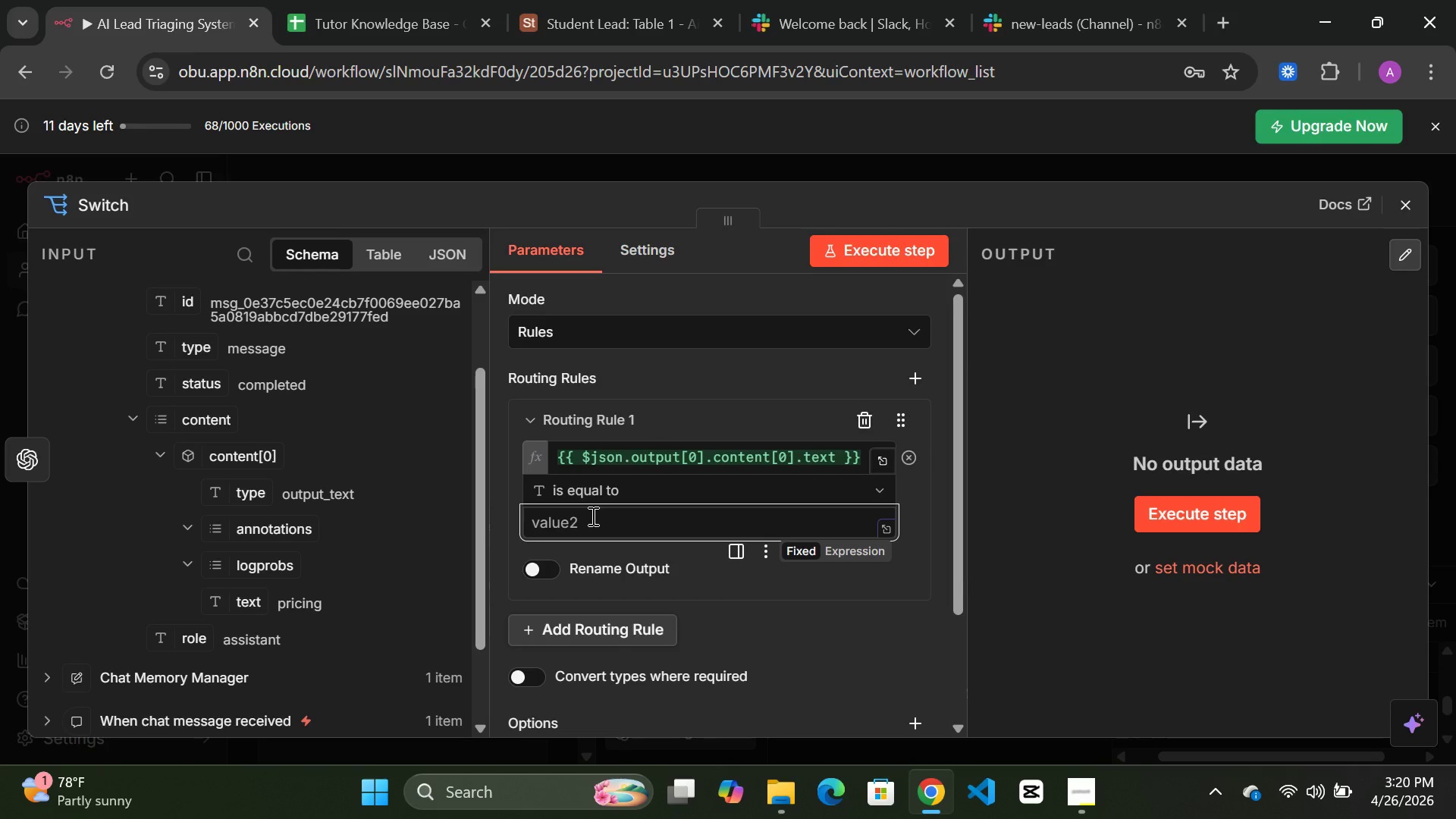 
type([ContextMenu]pricing)
 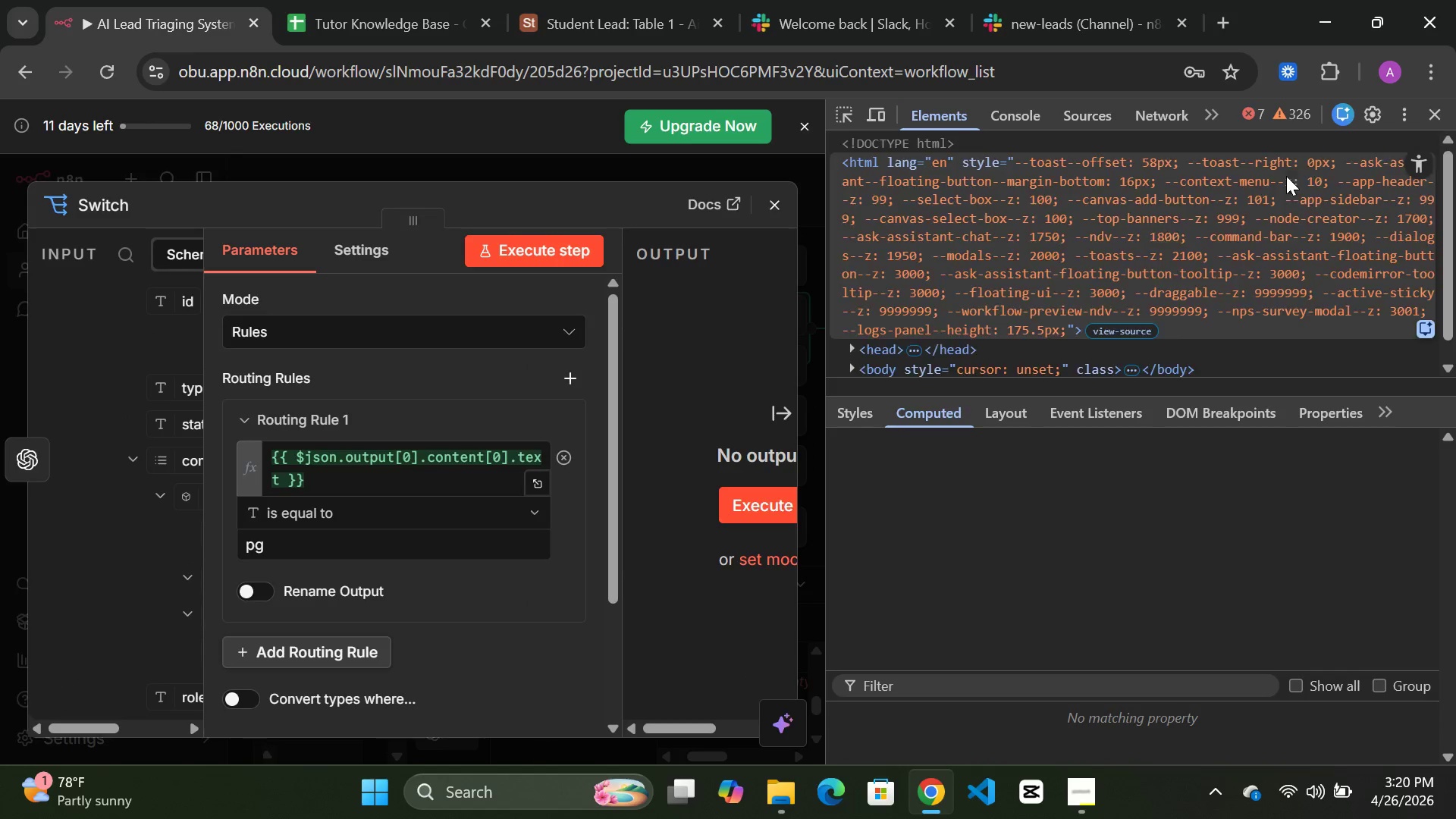 
mouse_move([1409, 136])
 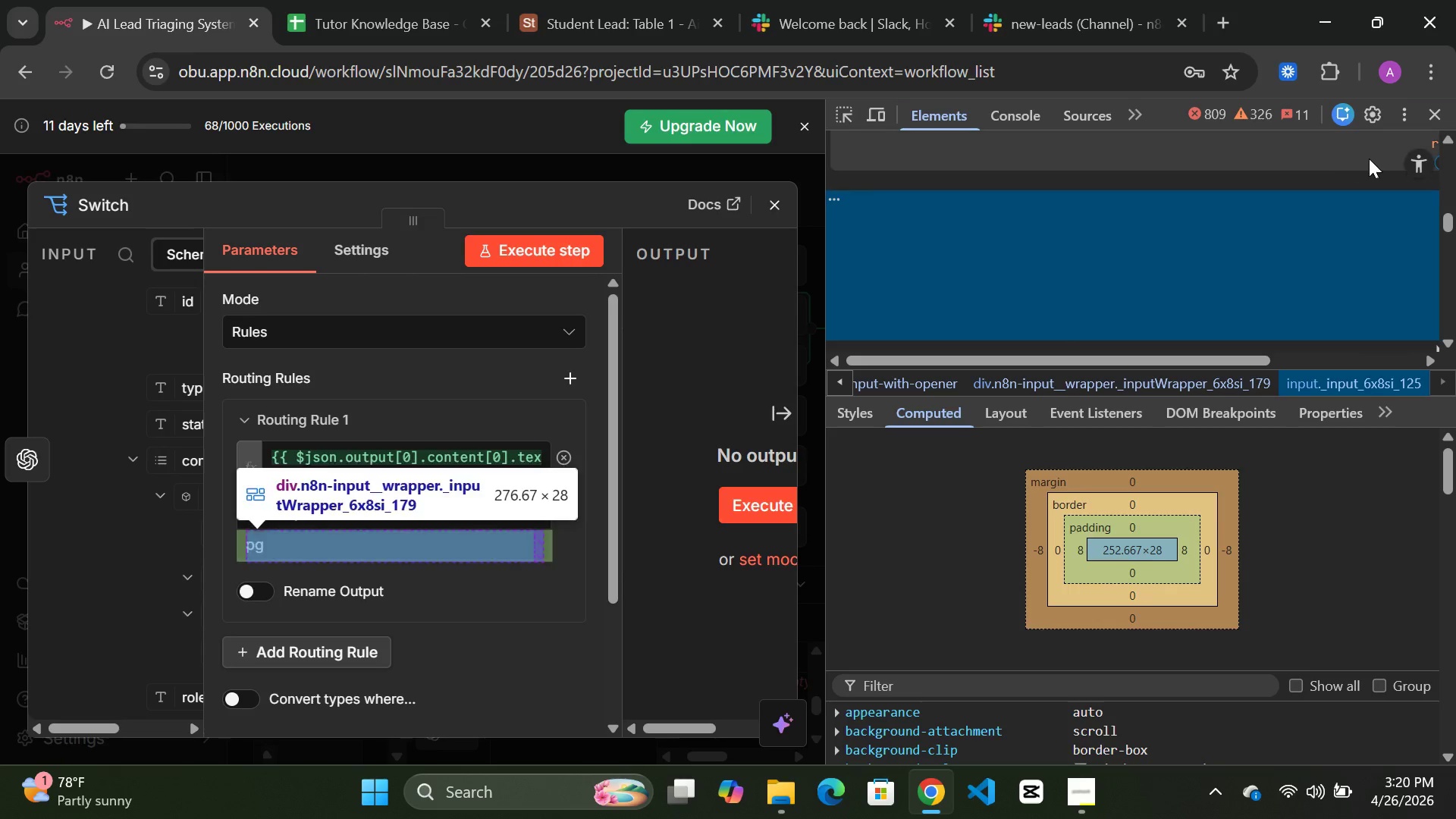 
left_click([1430, 111])
 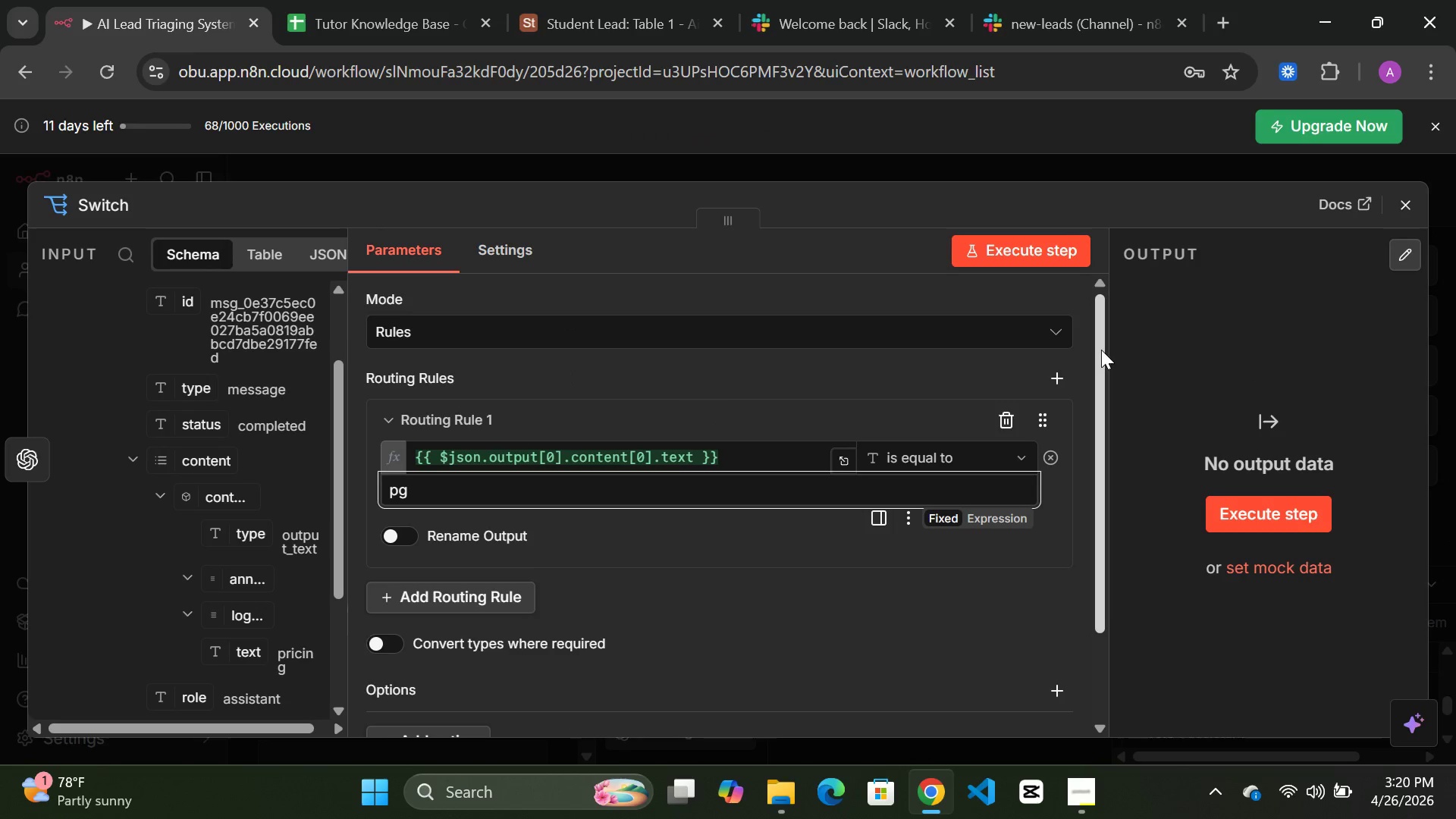 
left_click_drag(start_coordinate=[1109, 330], to_coordinate=[843, 356])
 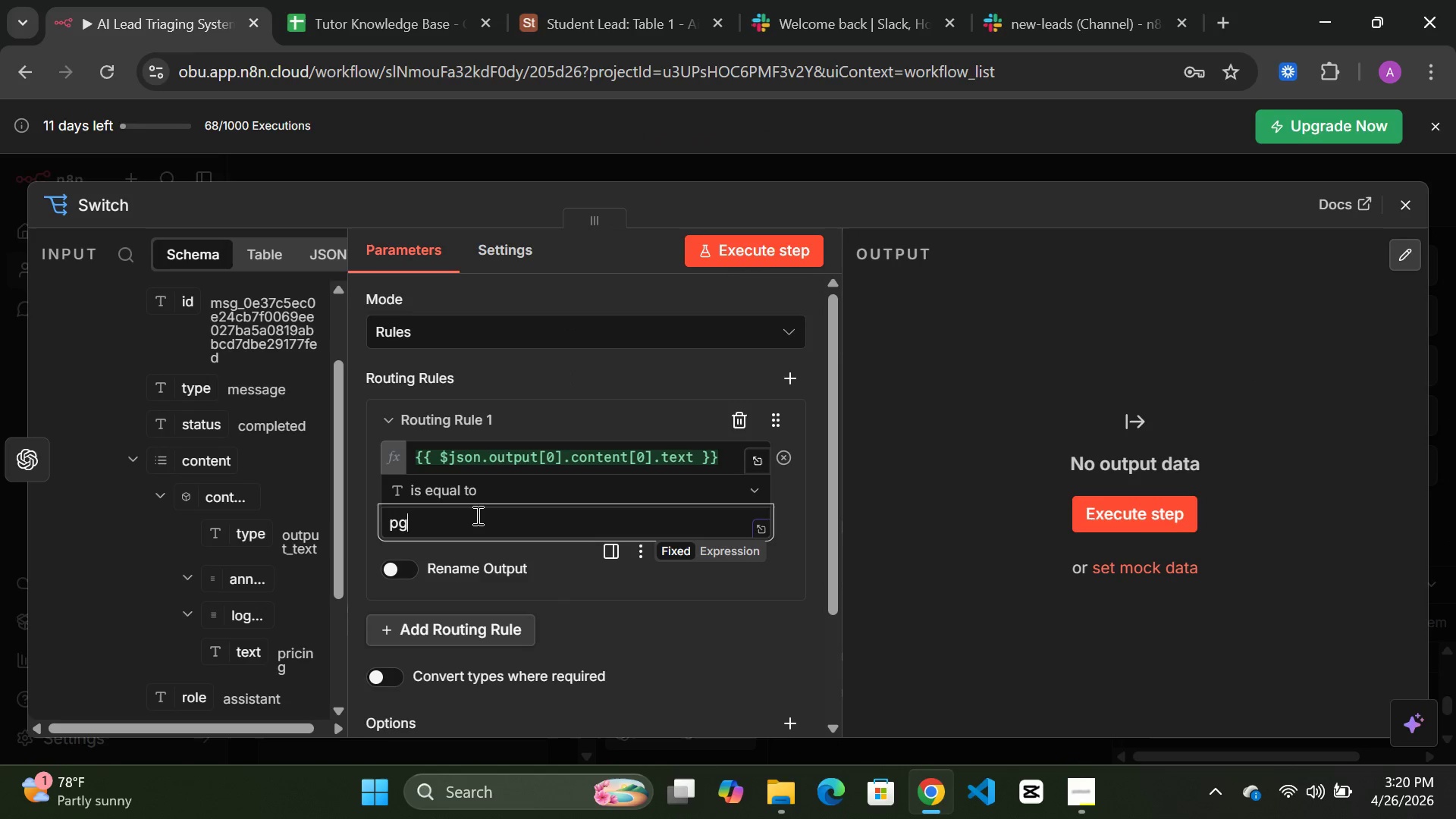 
left_click([471, 516])
 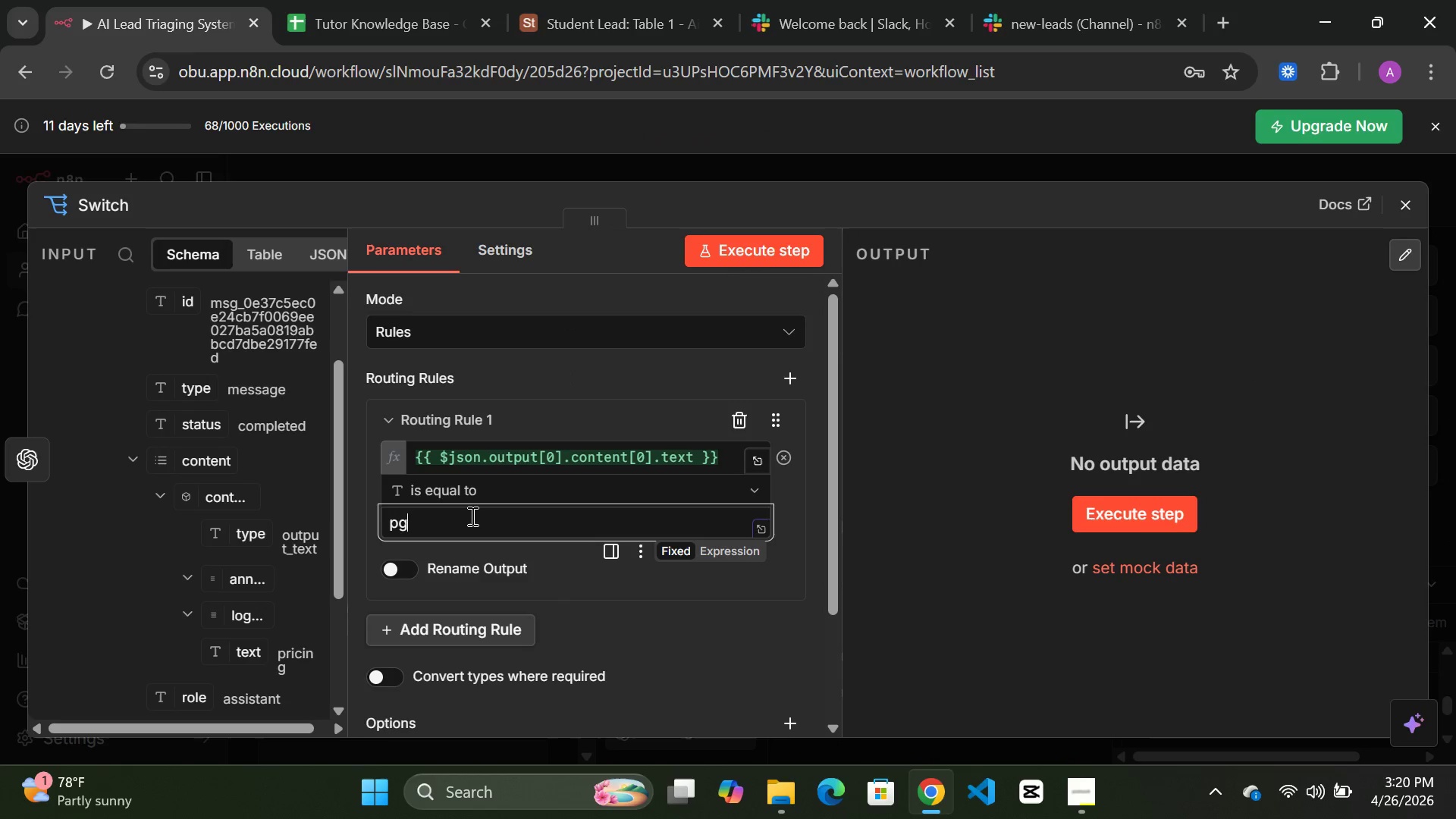 
key(Backspace)
key(Backspace)
type(pricing)
 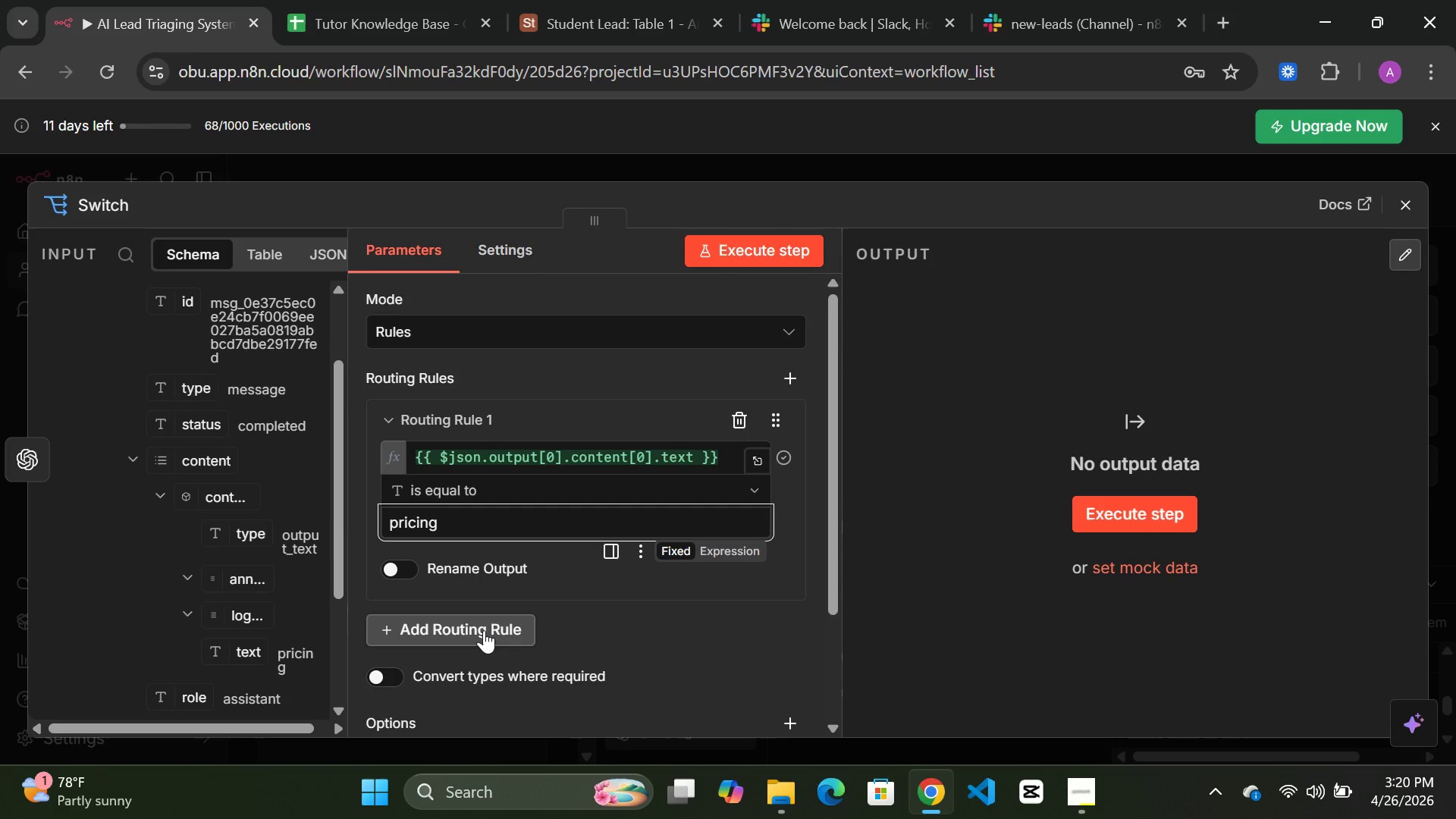 
left_click([484, 630])
 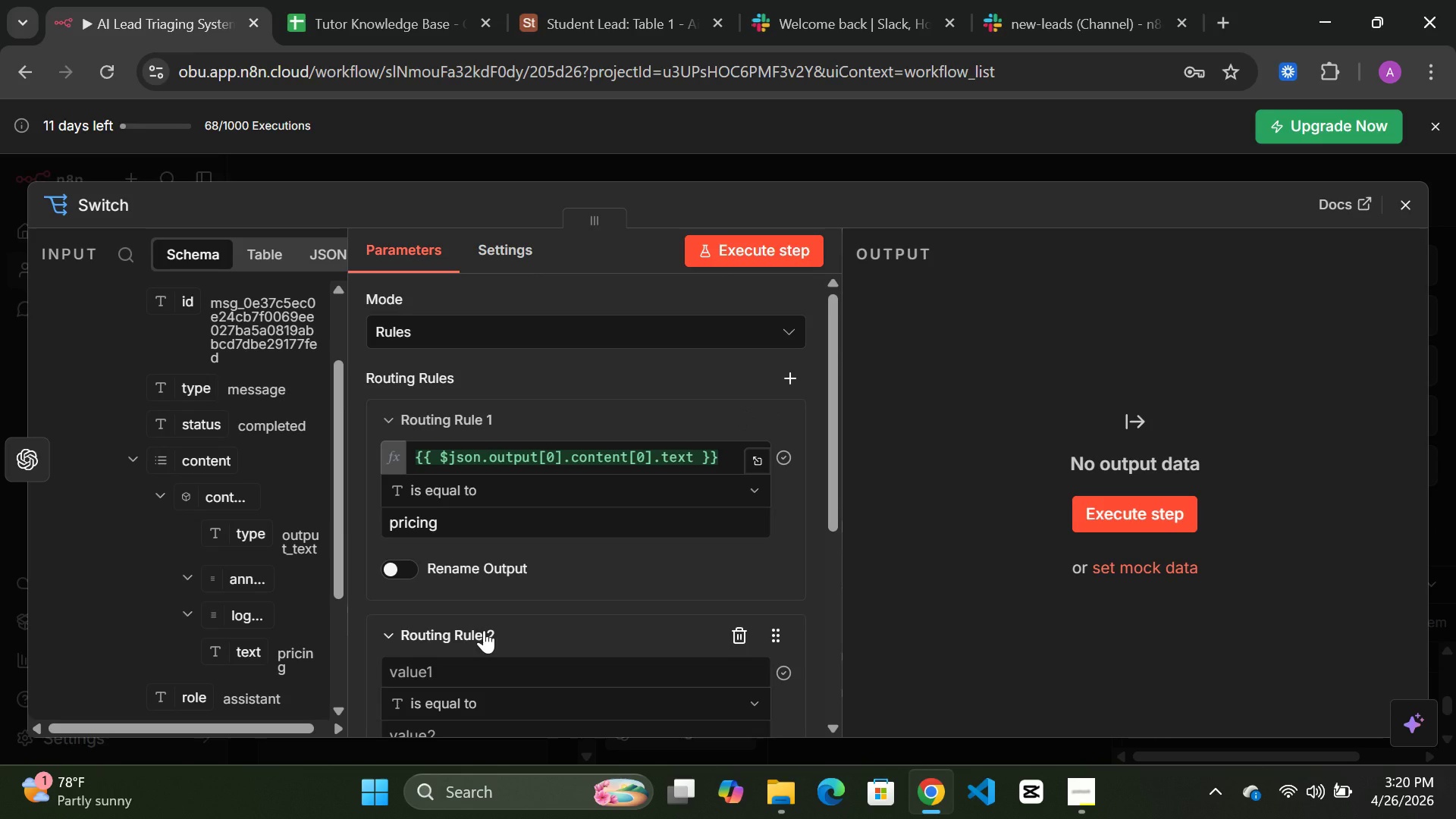 
wait(8.19)
 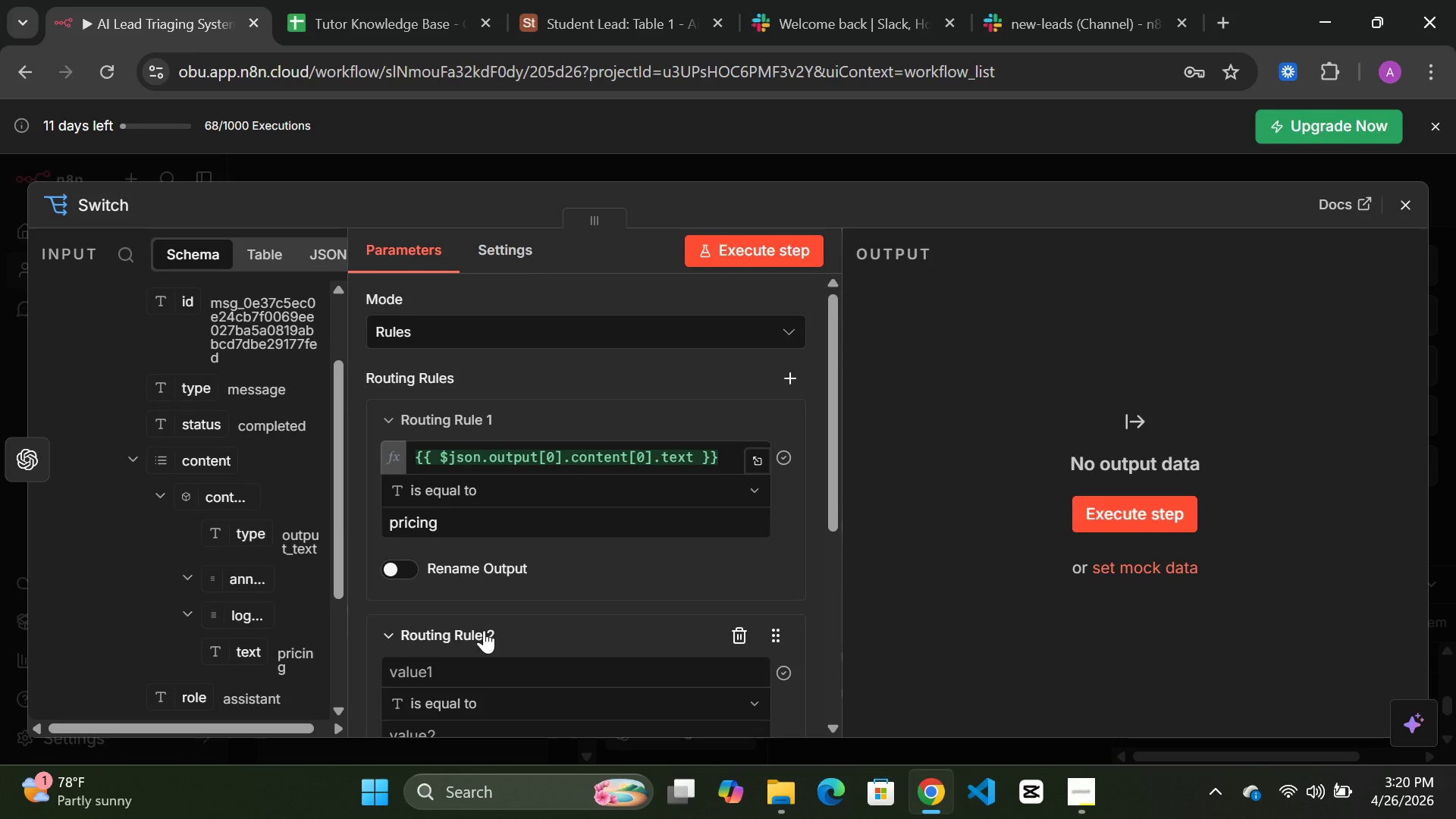 
left_click([403, 568])
 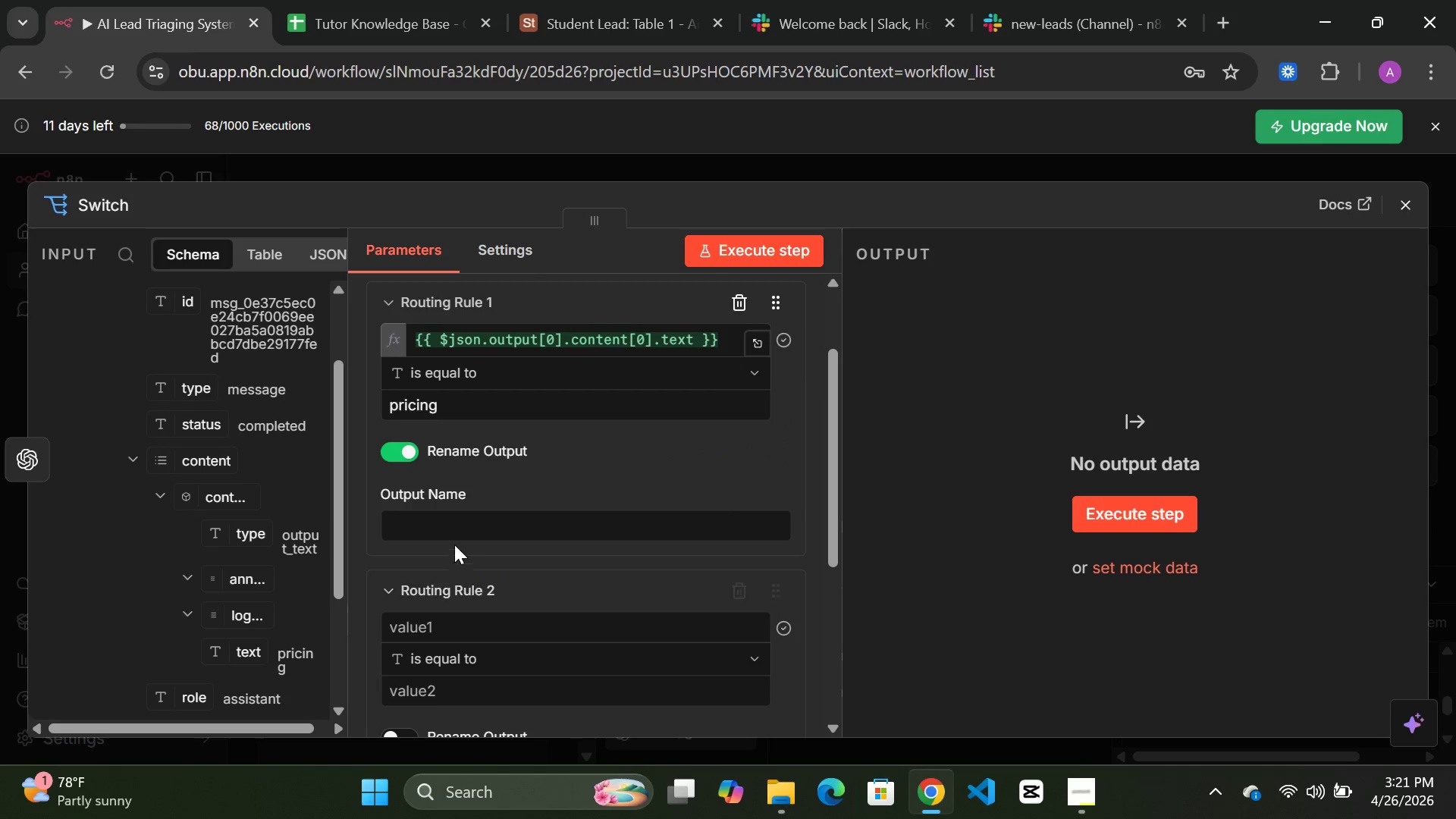 
left_click([432, 523])
 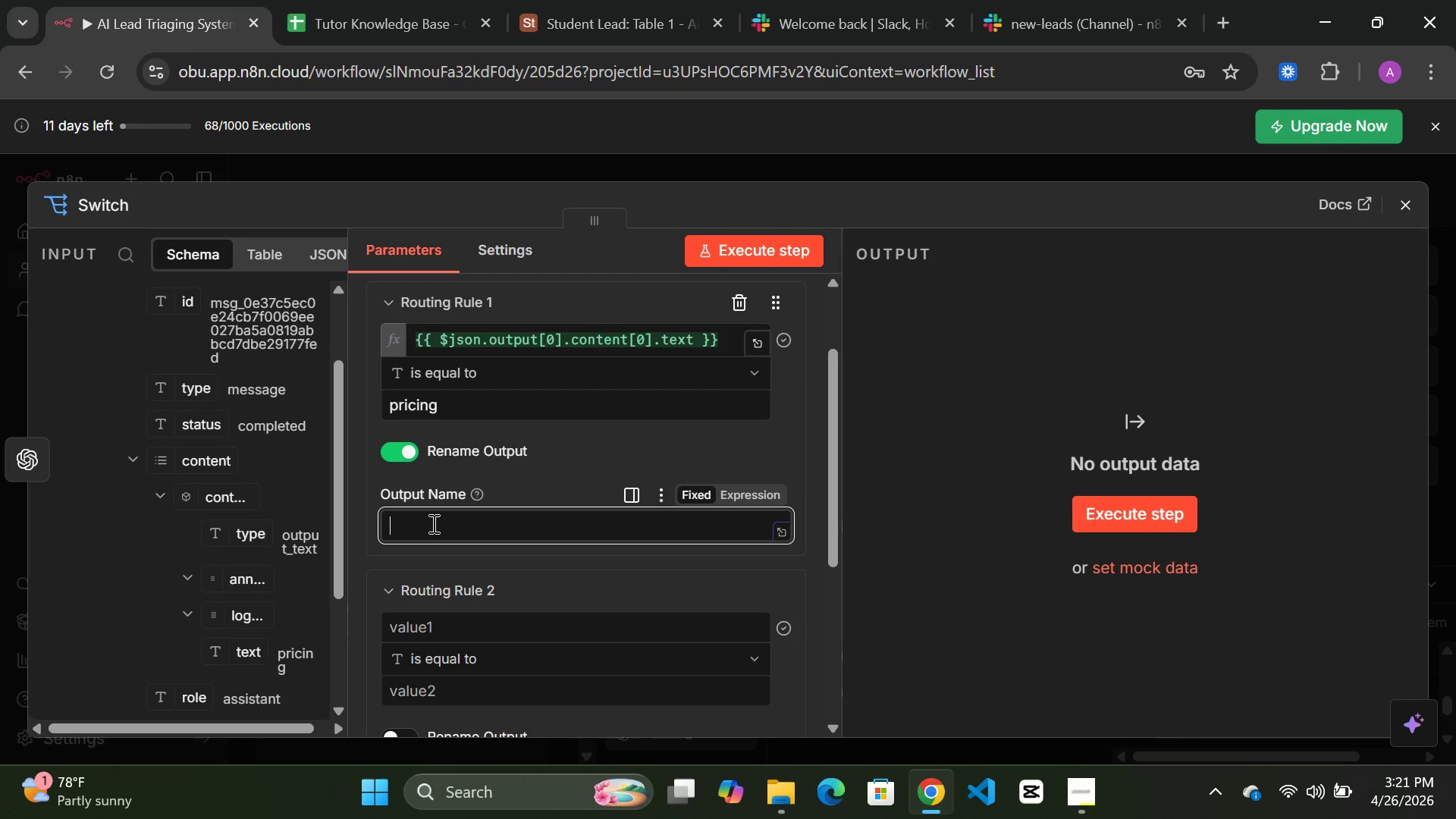 
wait(8.5)
 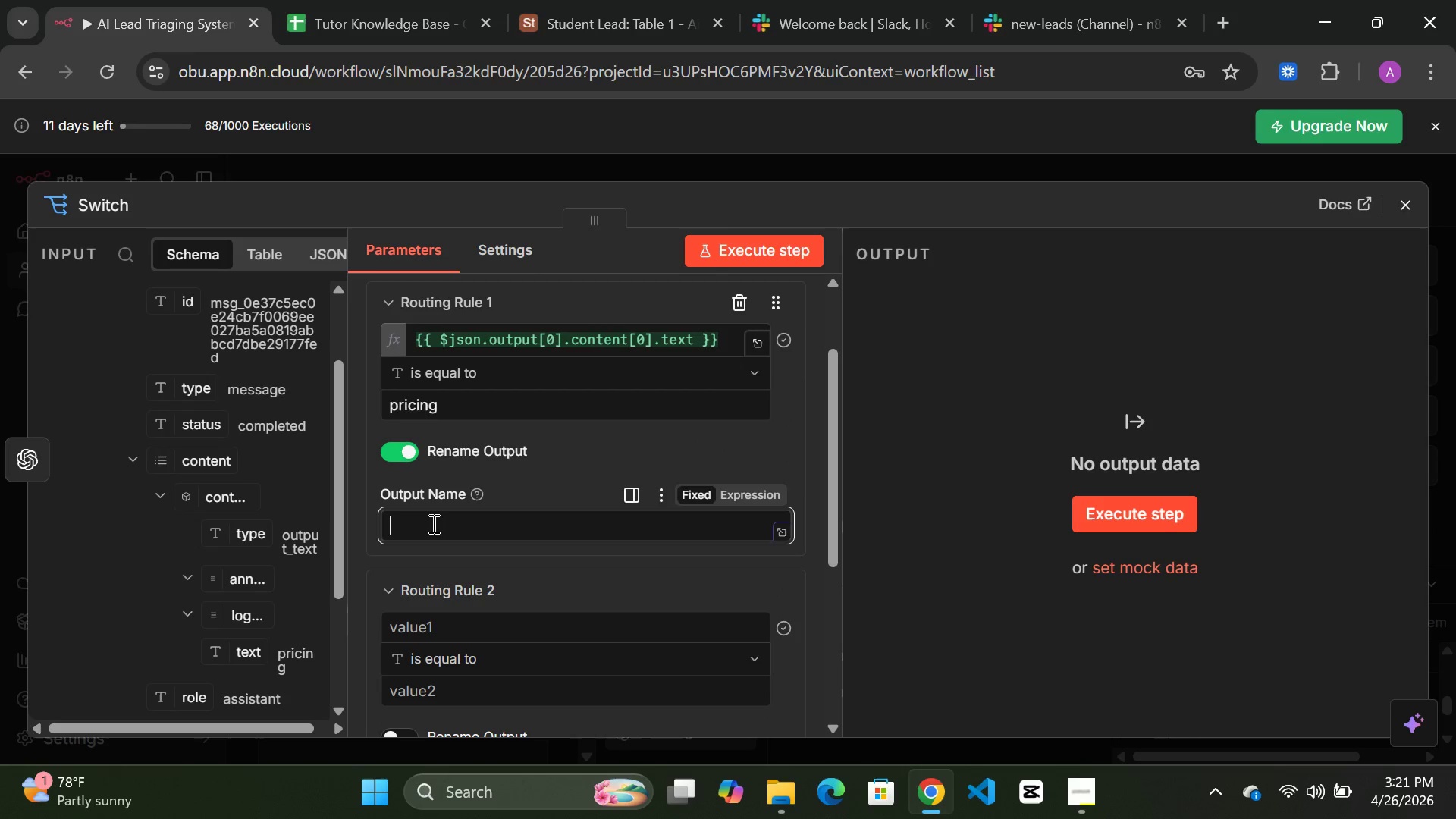 
type(pricing)
 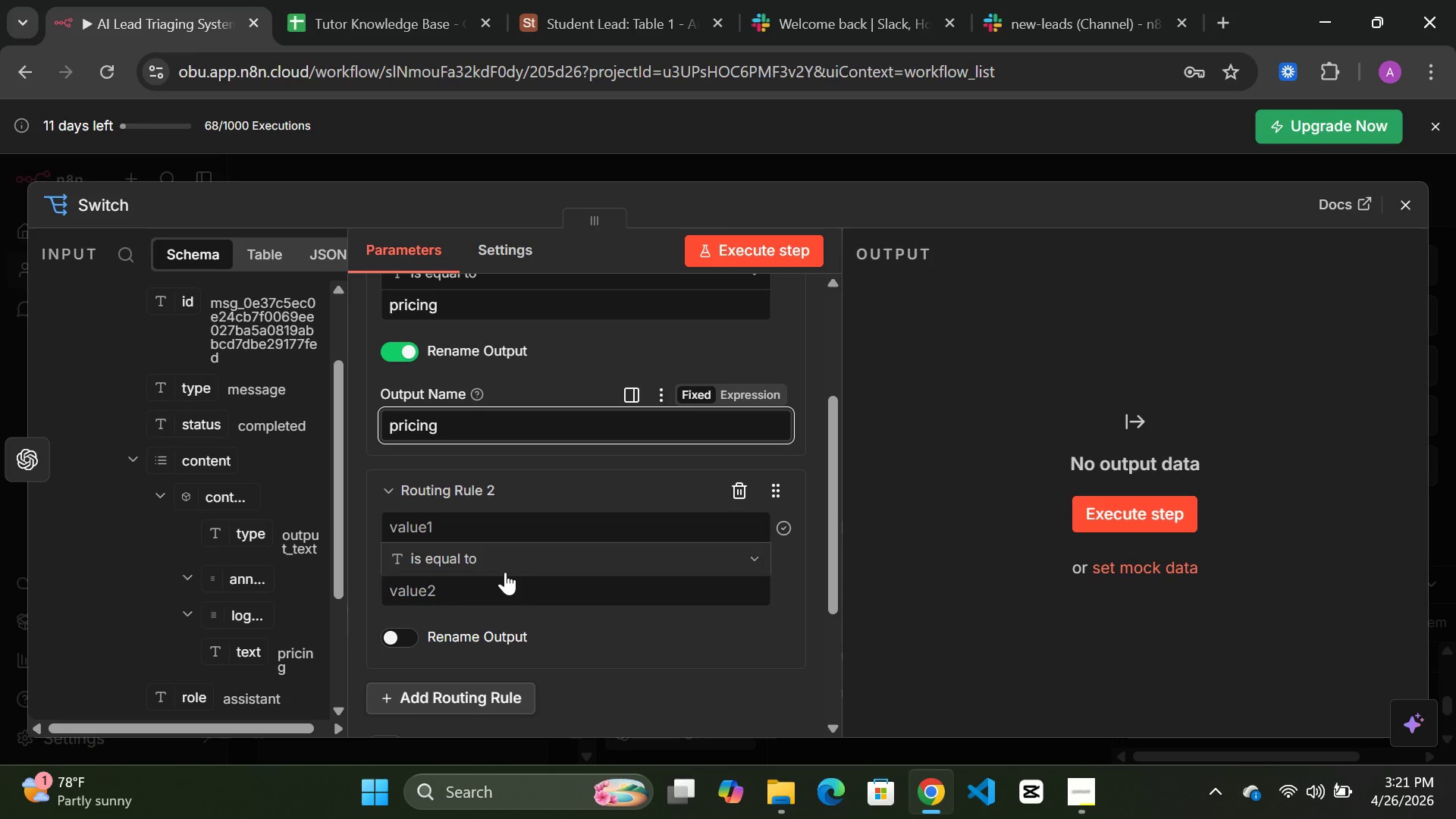 
wait(11.83)
 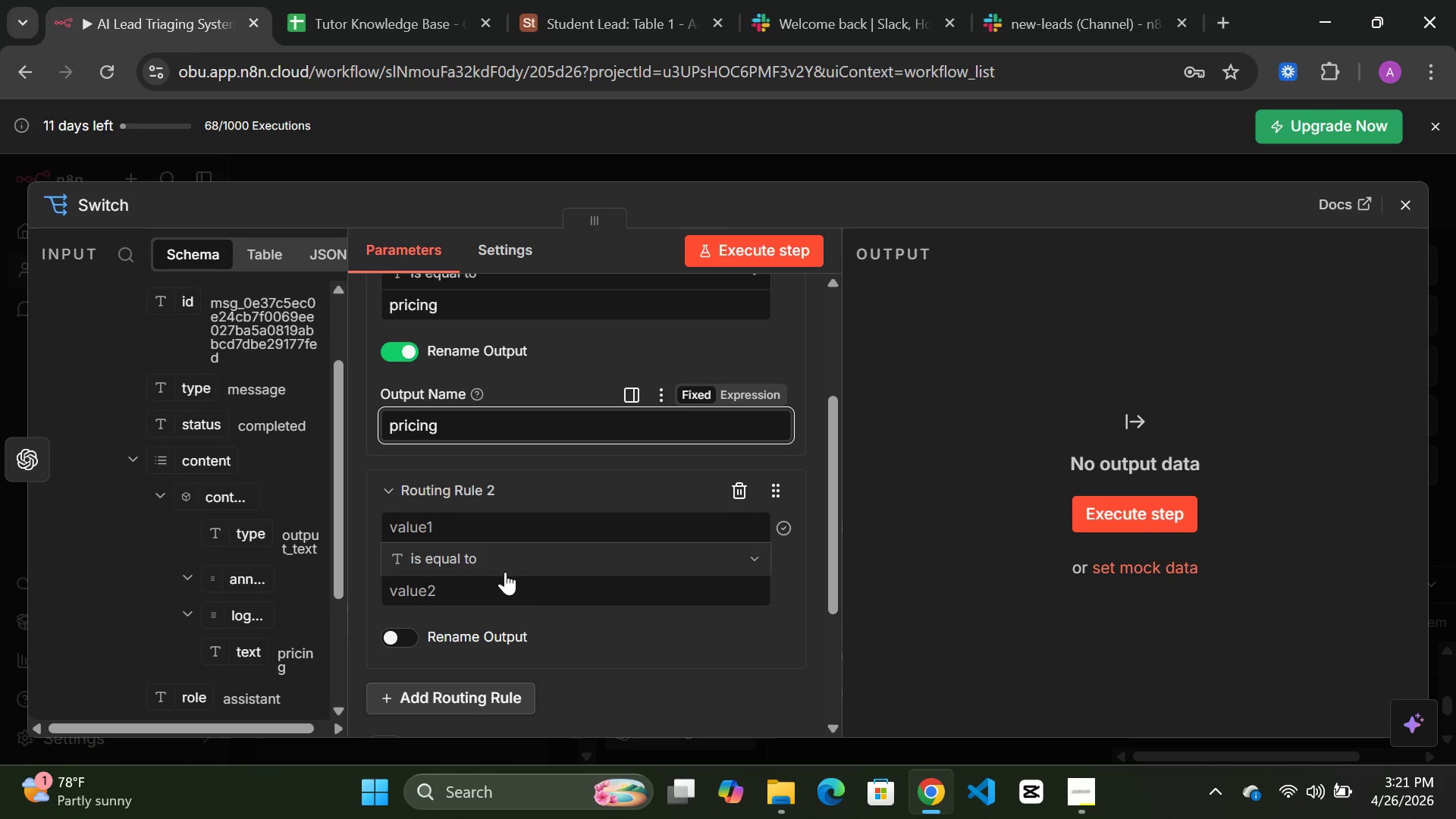 
left_click_drag(start_coordinate=[243, 661], to_coordinate=[430, 527])
 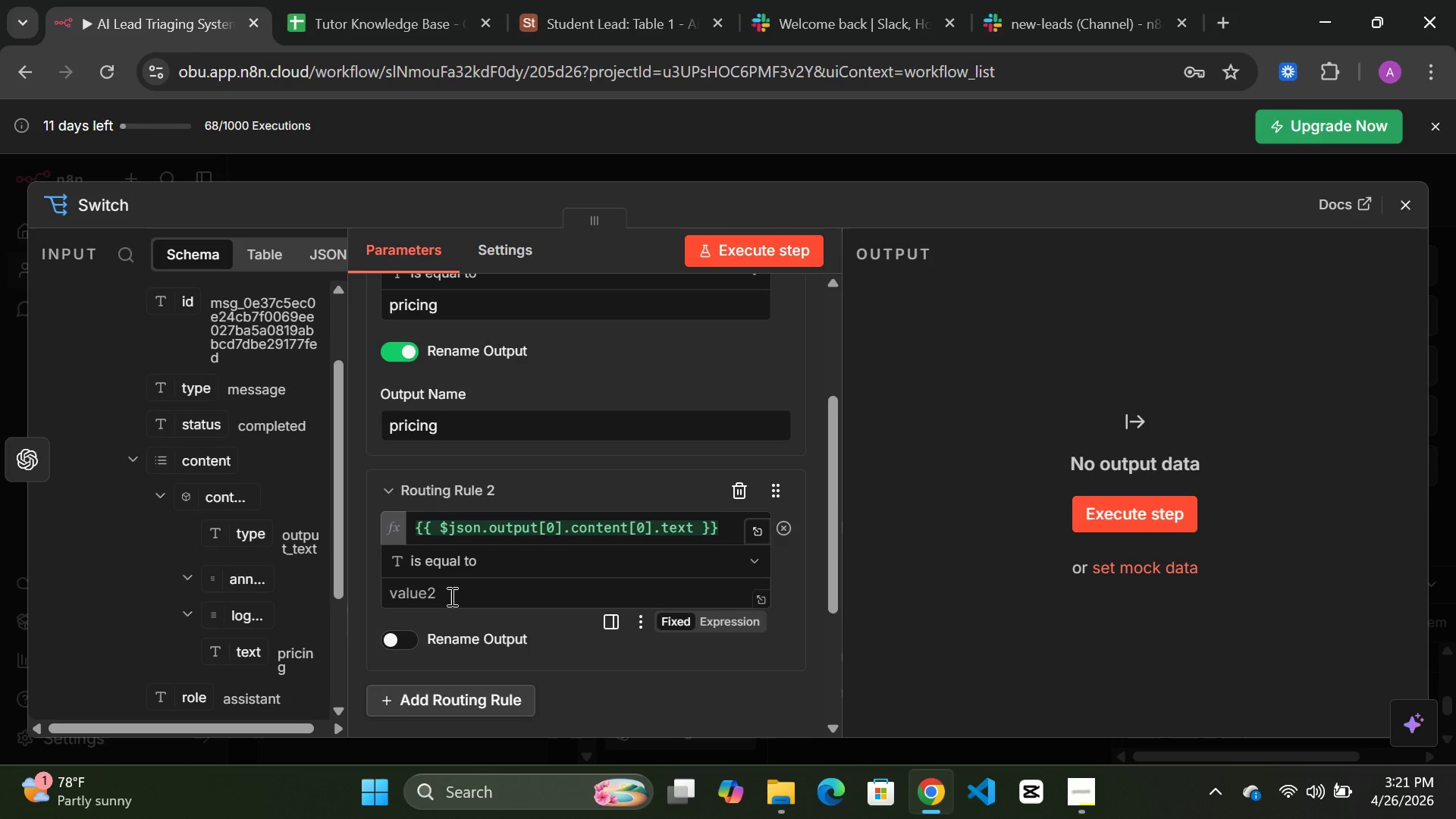 
left_click([450, 596])
 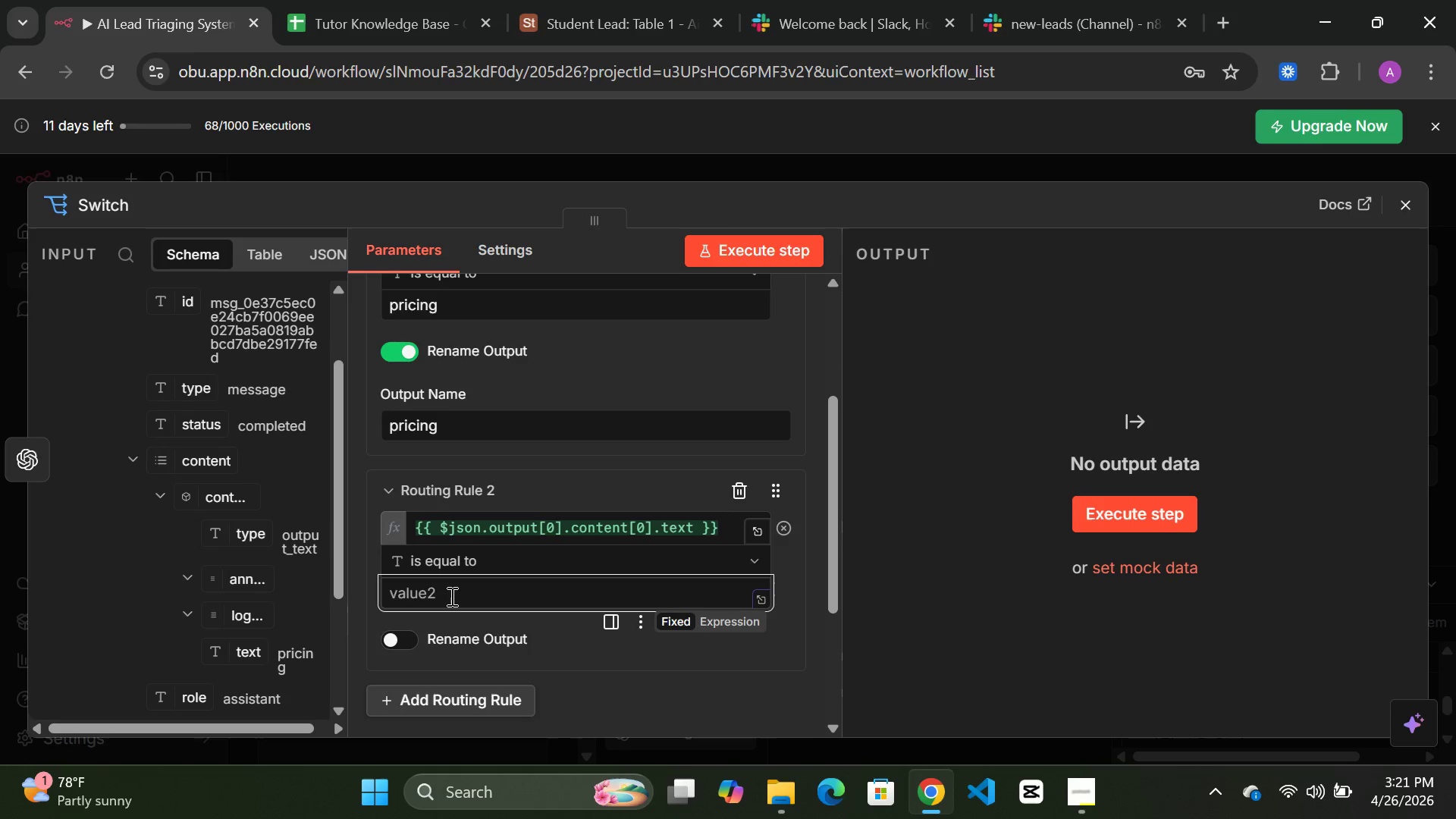 
type(tutor)
 